 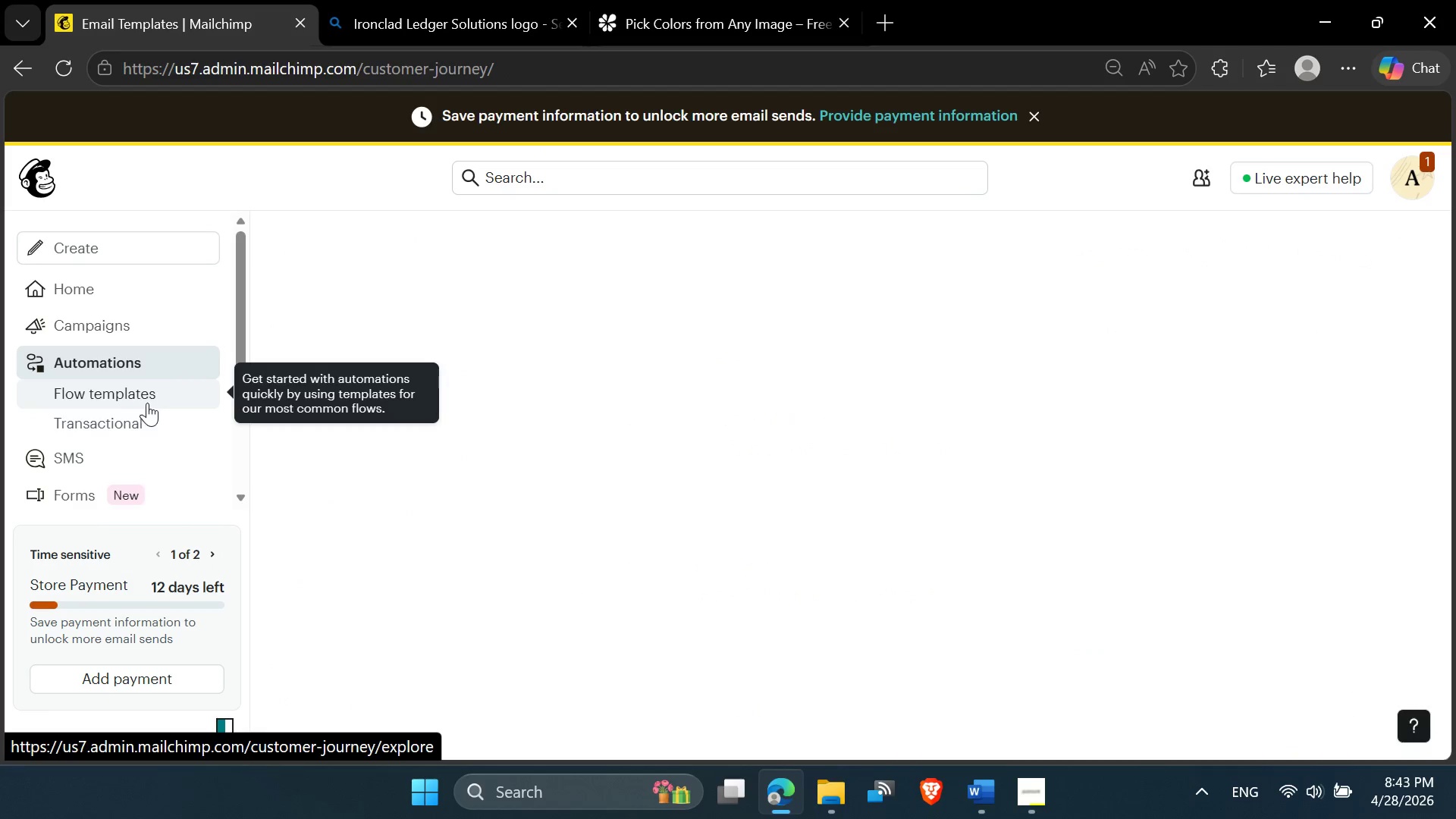 
left_click([154, 399])
 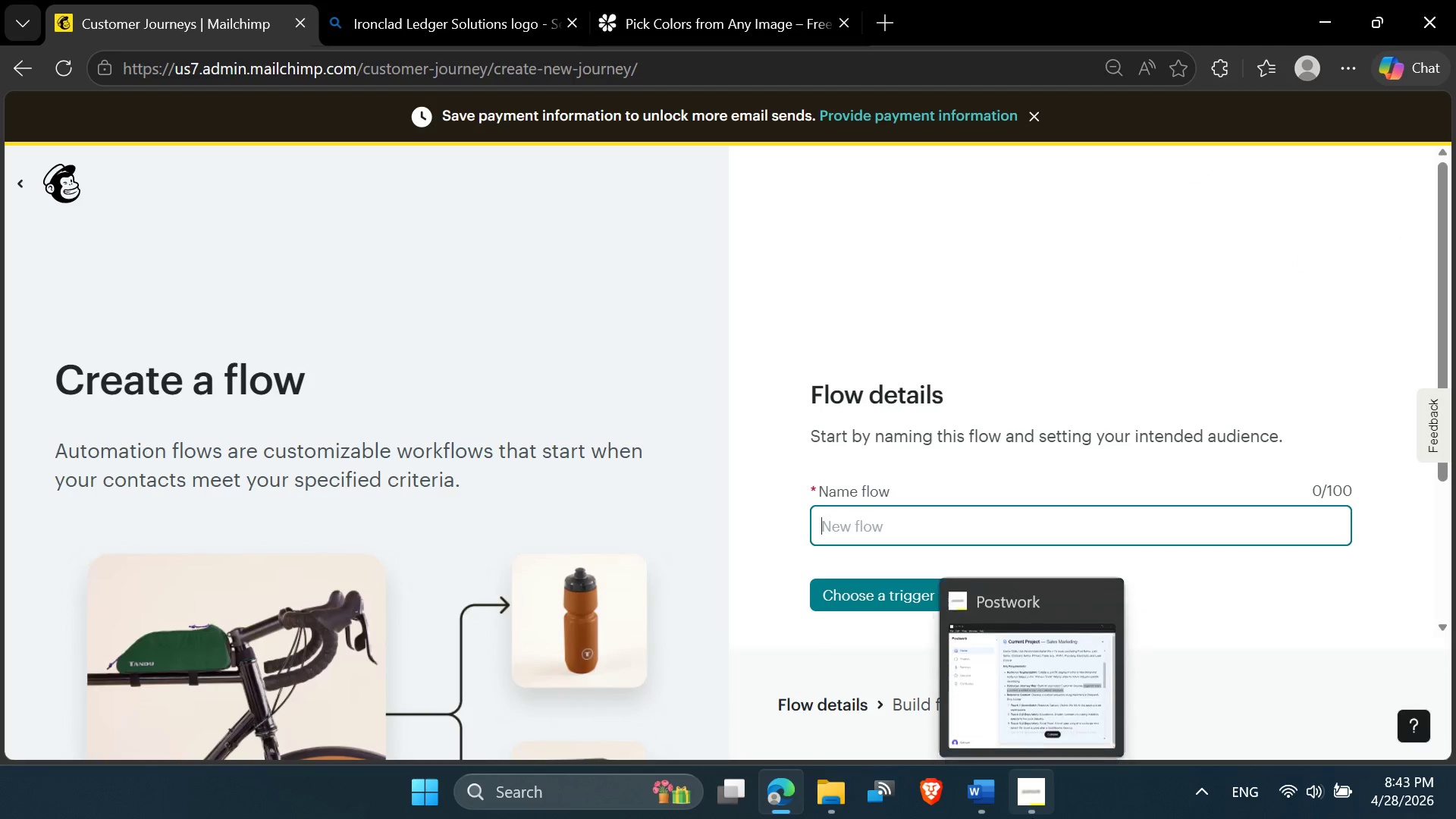 
wait(15.38)
 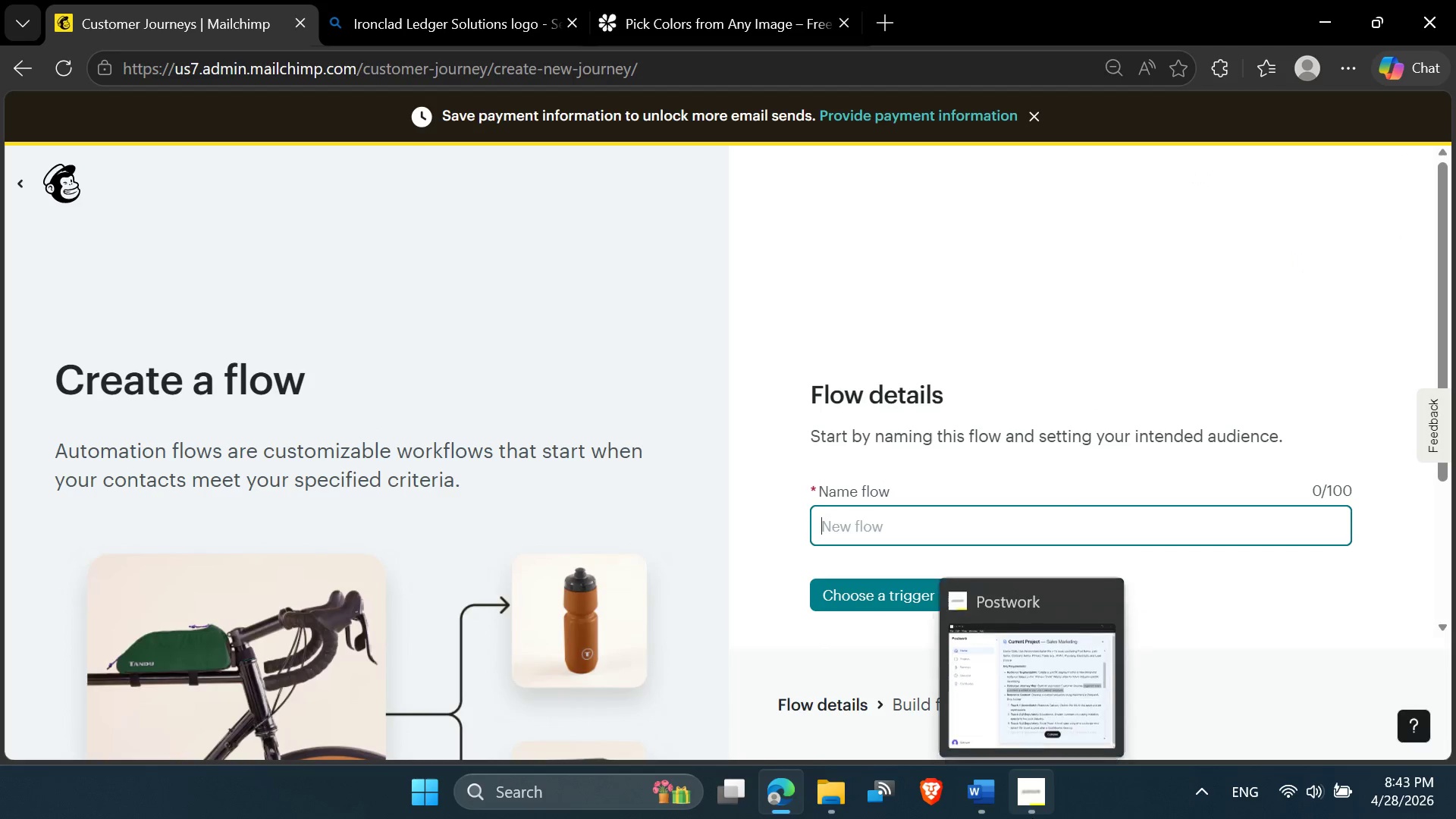 
left_click([971, 808])
 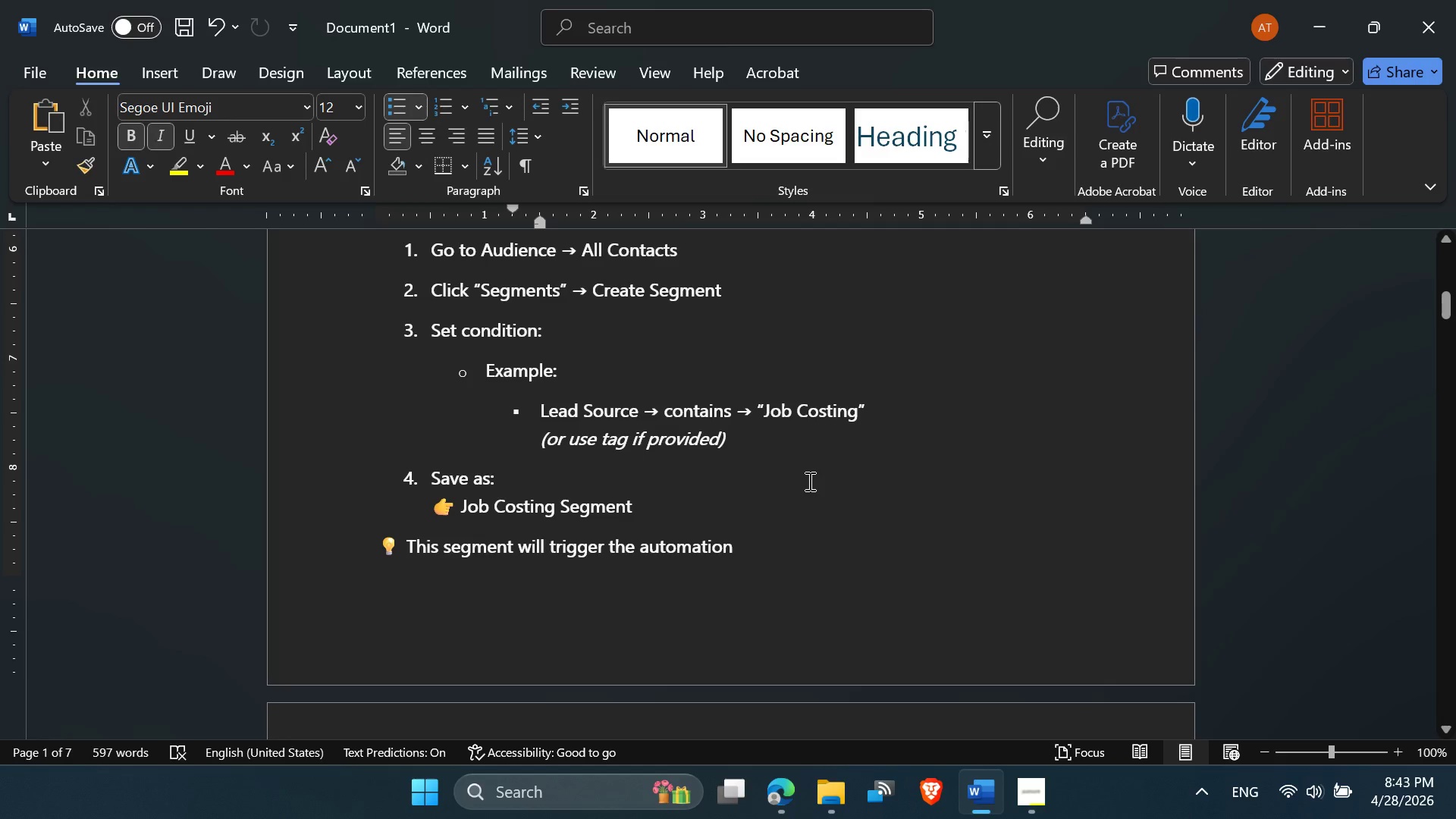 
scroll: coordinate [807, 485], scroll_direction: down, amount: 9.0
 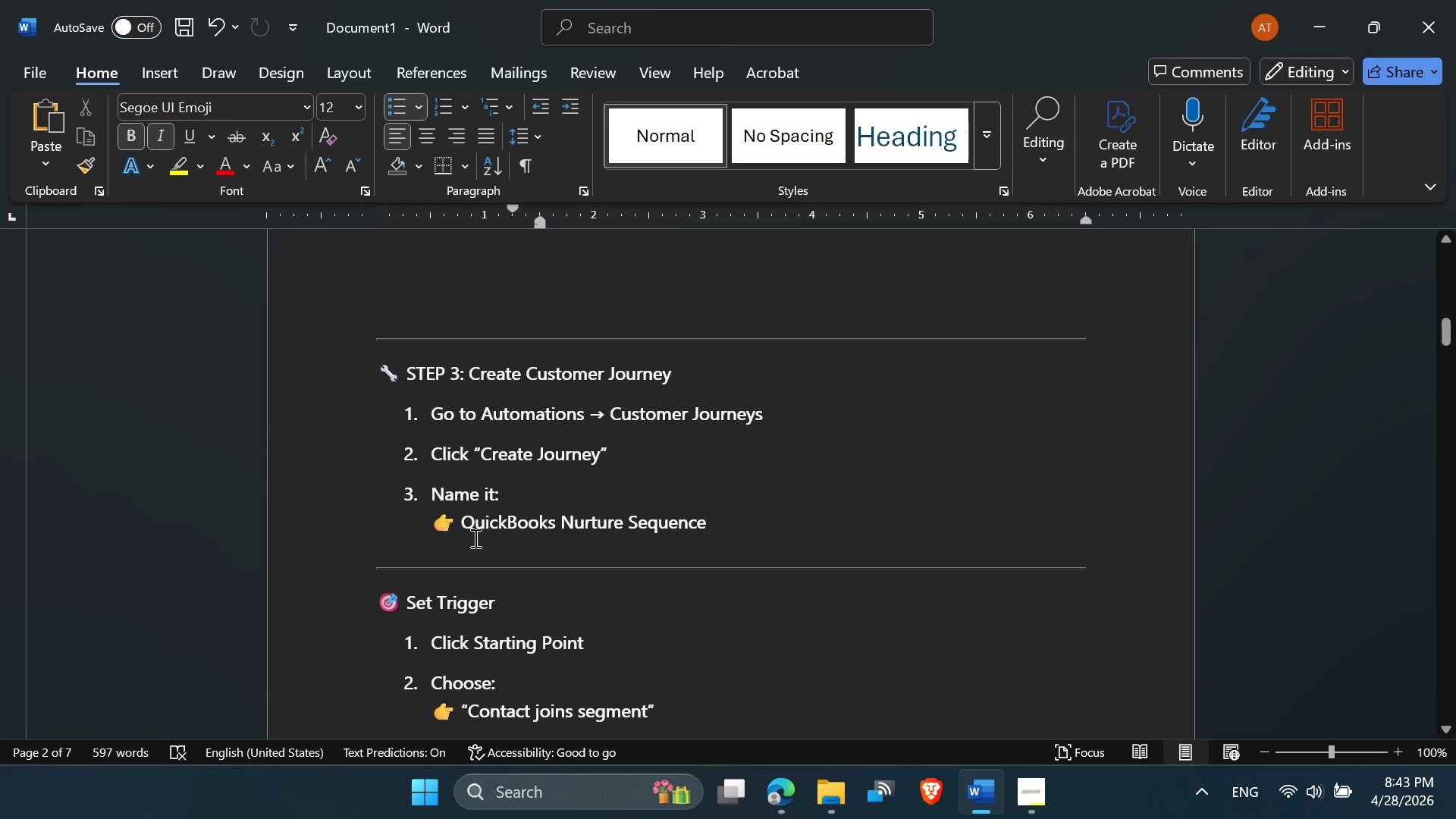 
left_click_drag(start_coordinate=[467, 526], to_coordinate=[697, 520])
 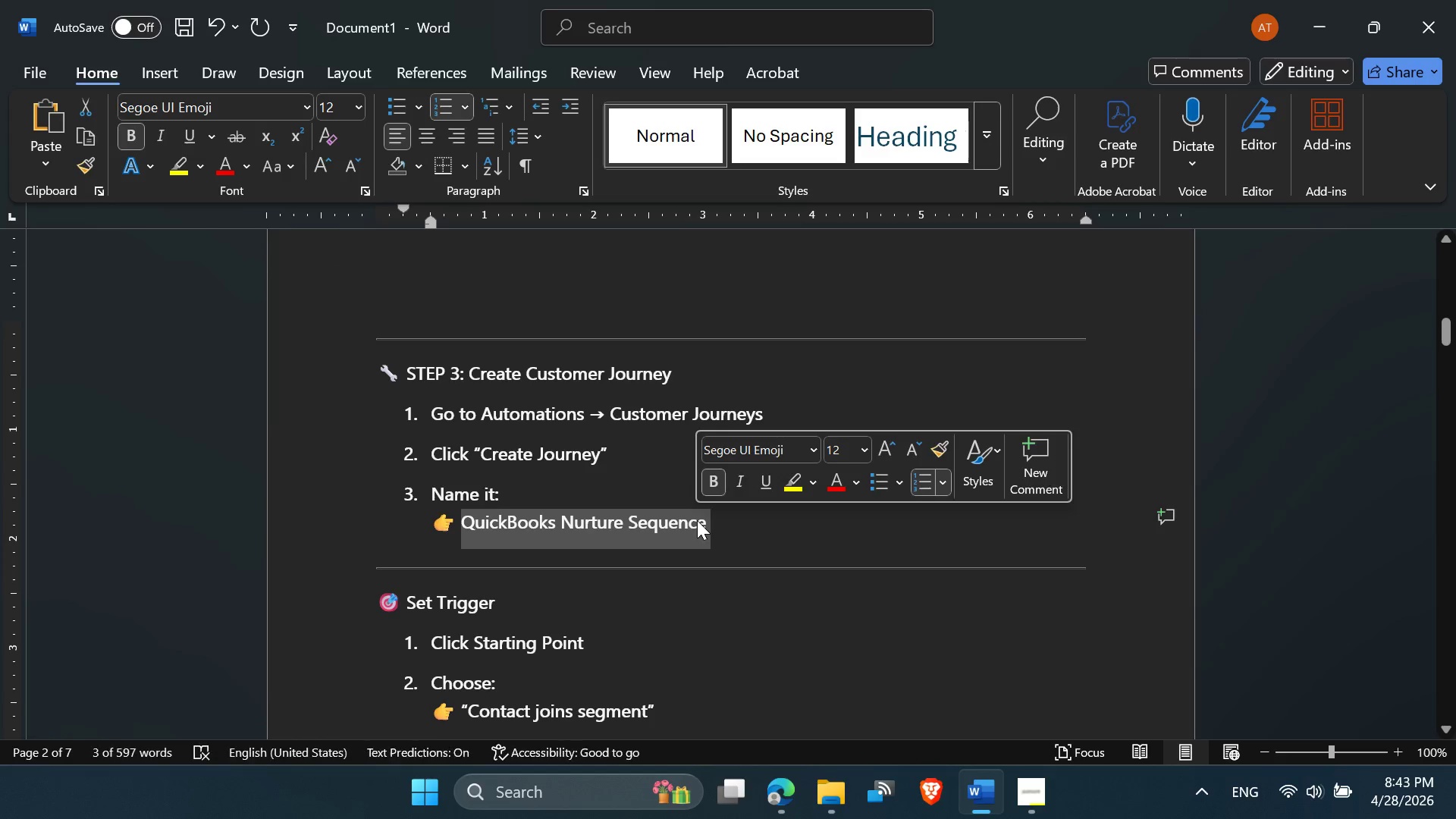 
key(Control+C)
 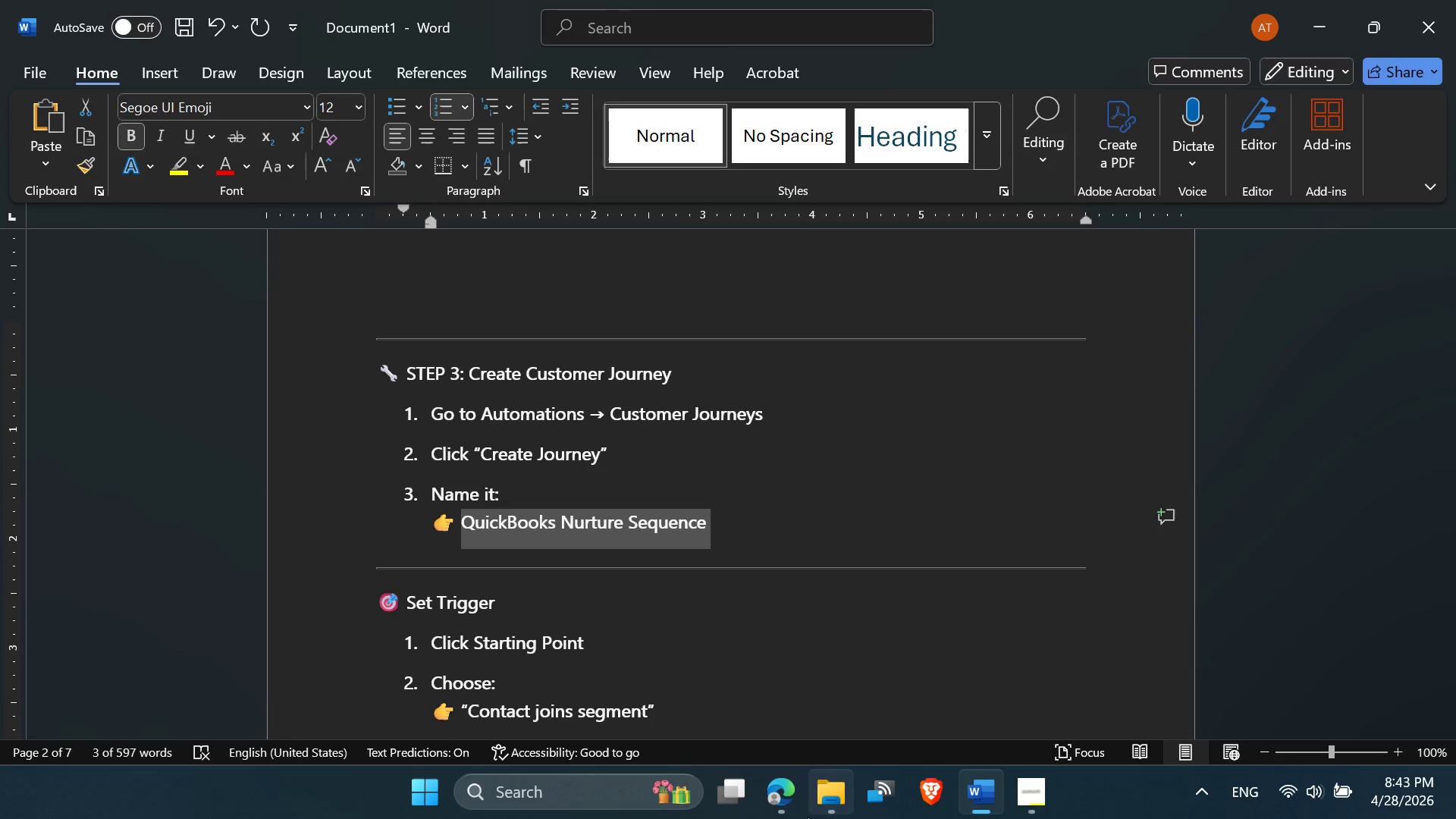 
left_click([786, 802])
 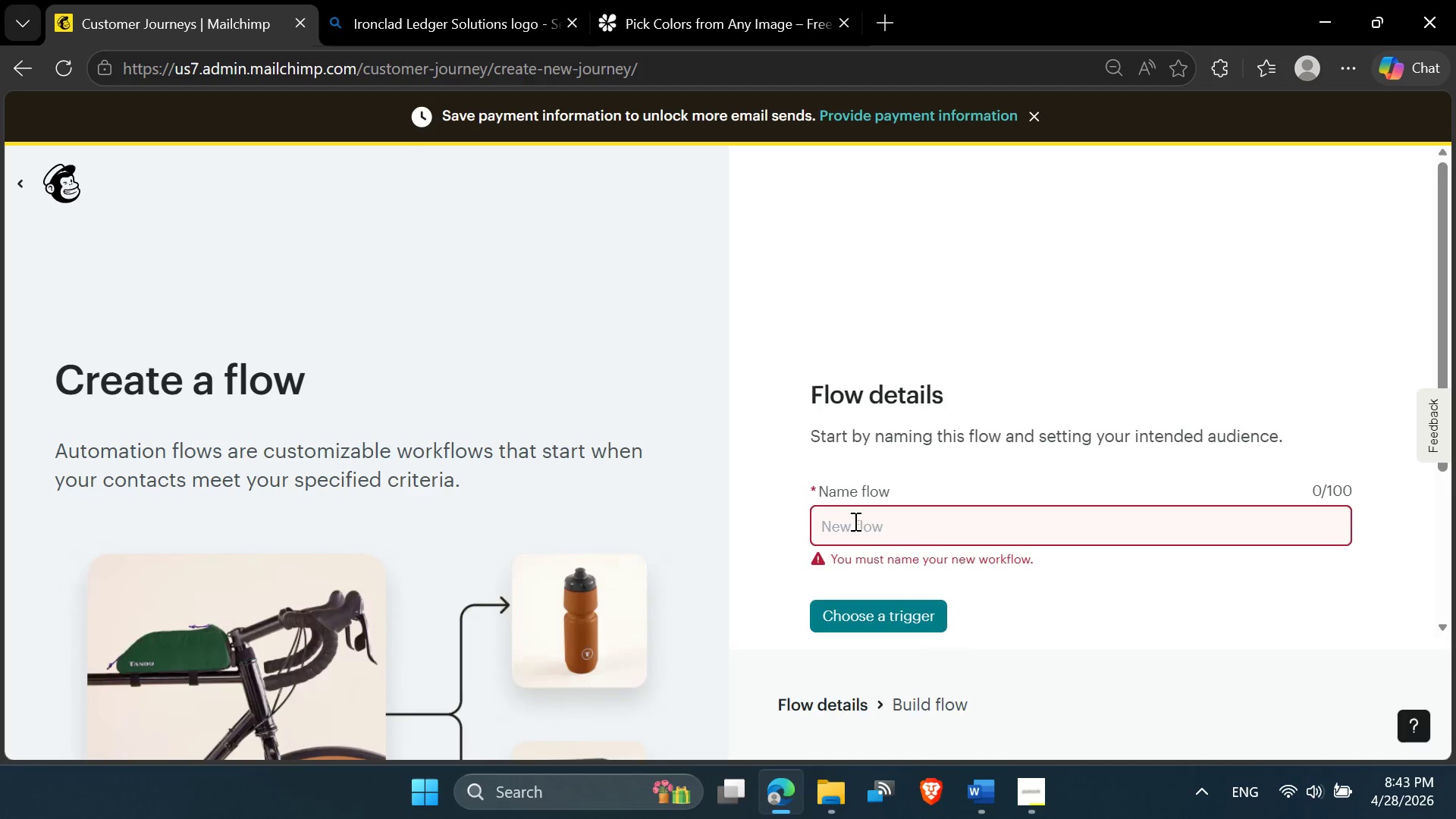 
key(Control+V)
 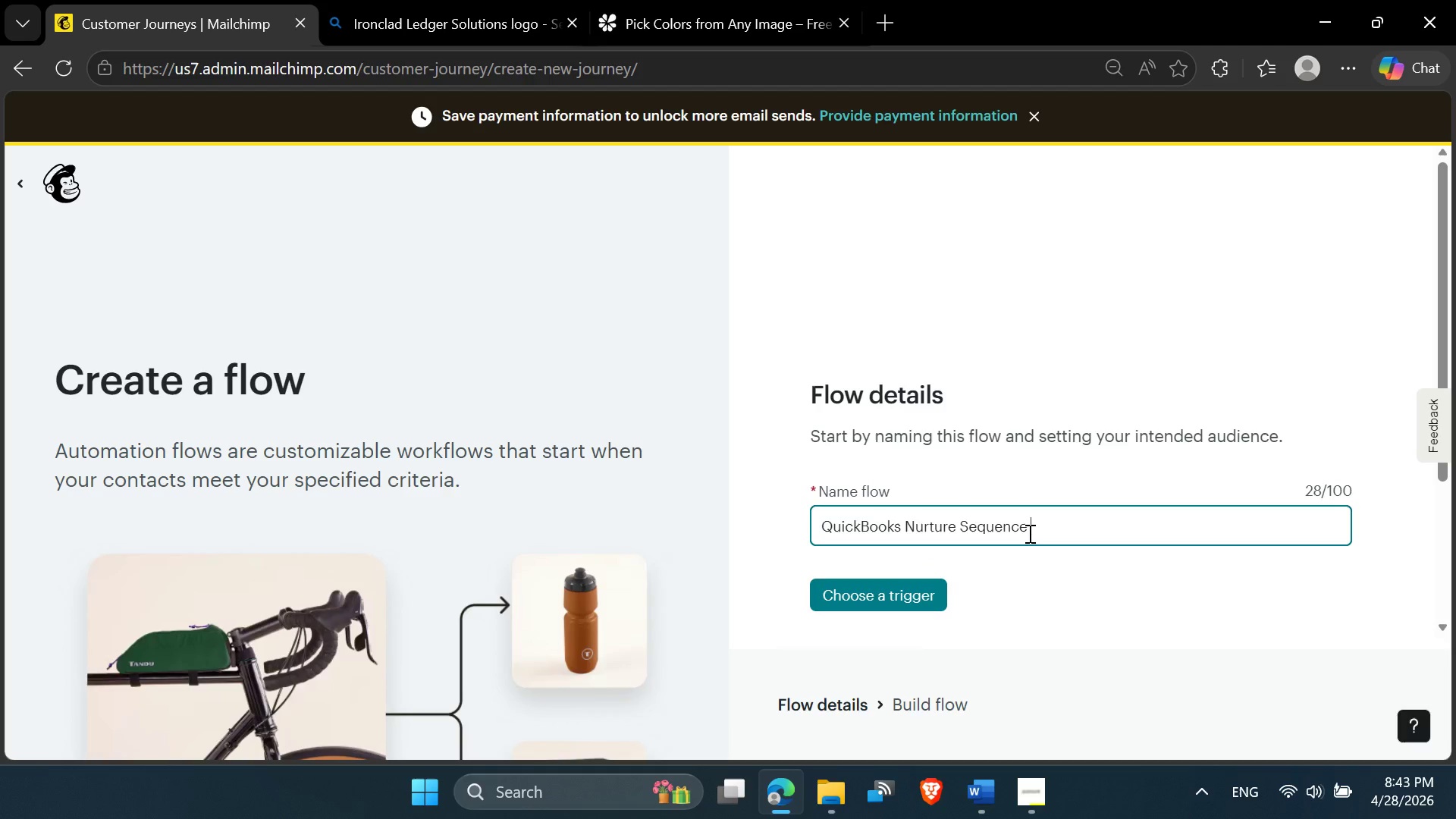 
key(Backspace)
 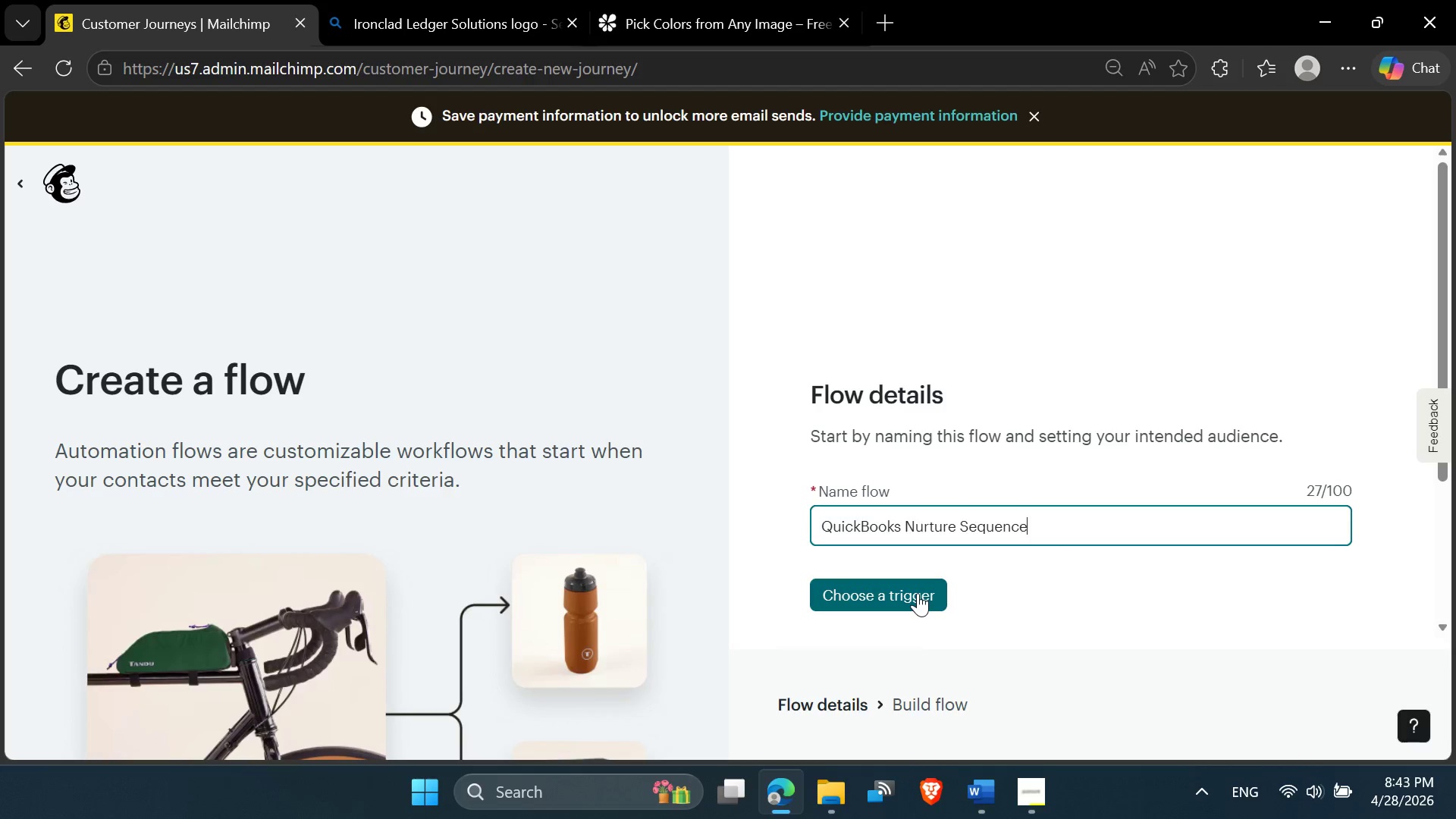 
left_click([918, 593])
 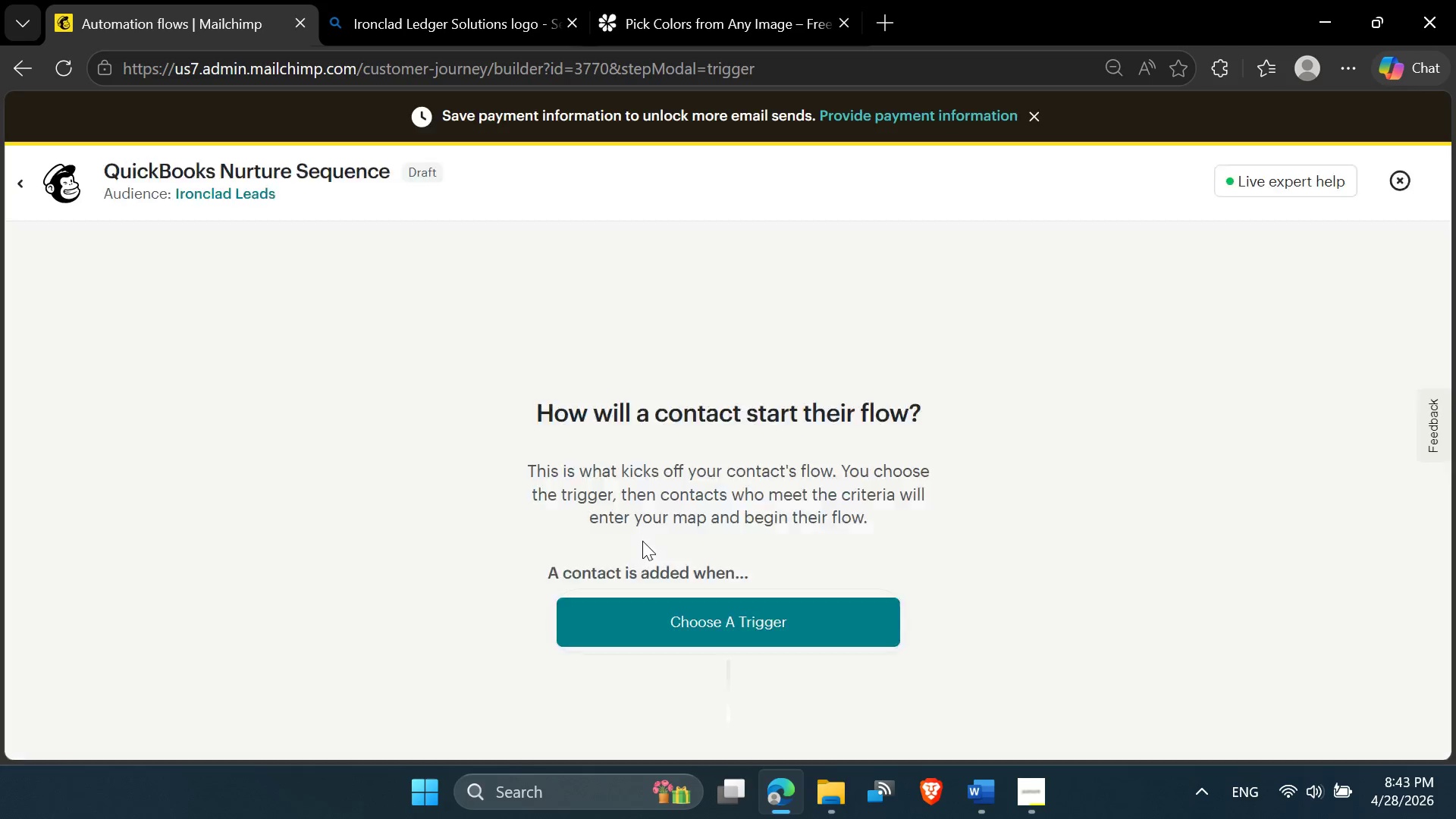 
mouse_move([577, 479])
 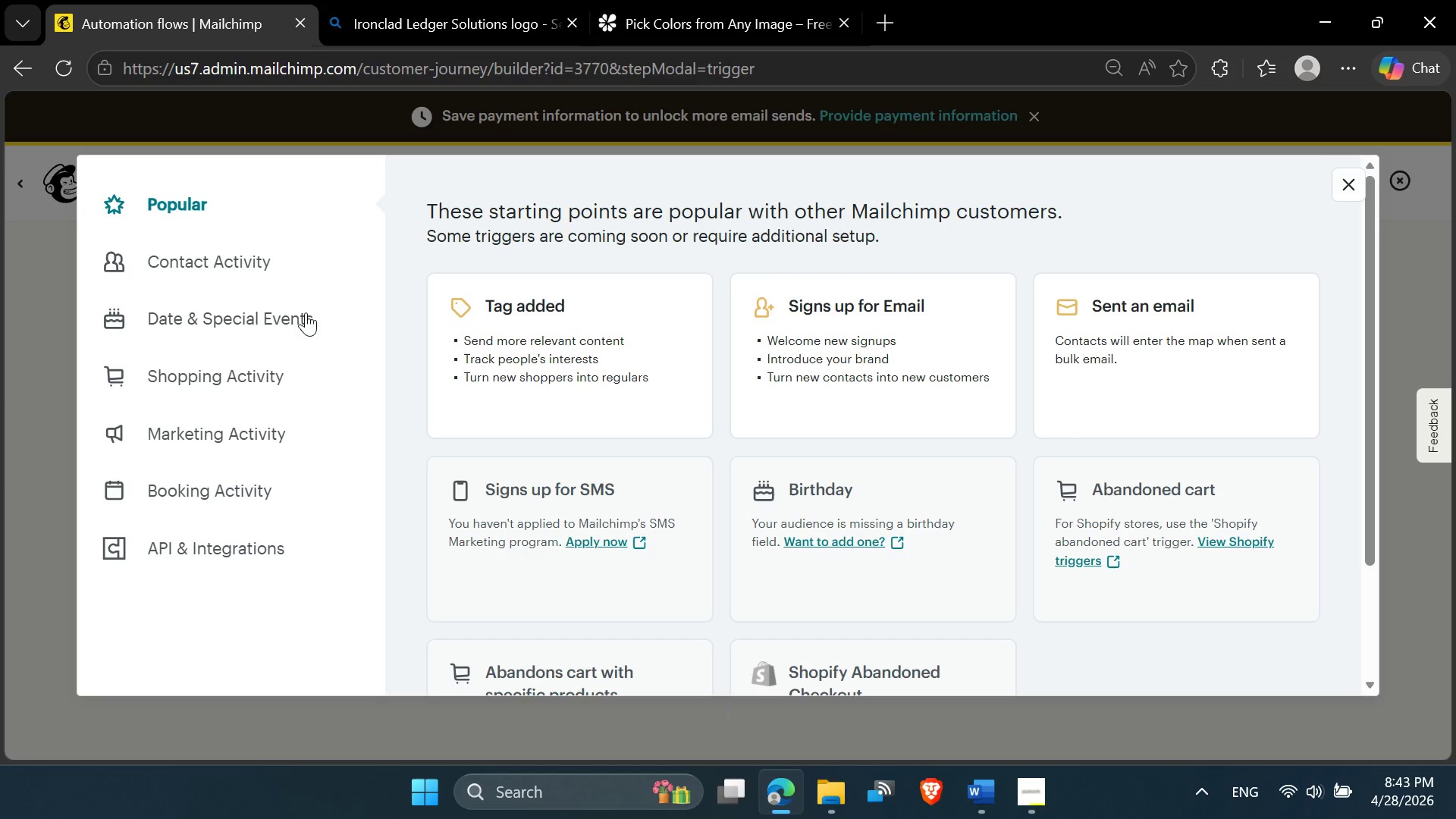 
left_click([275, 262])
 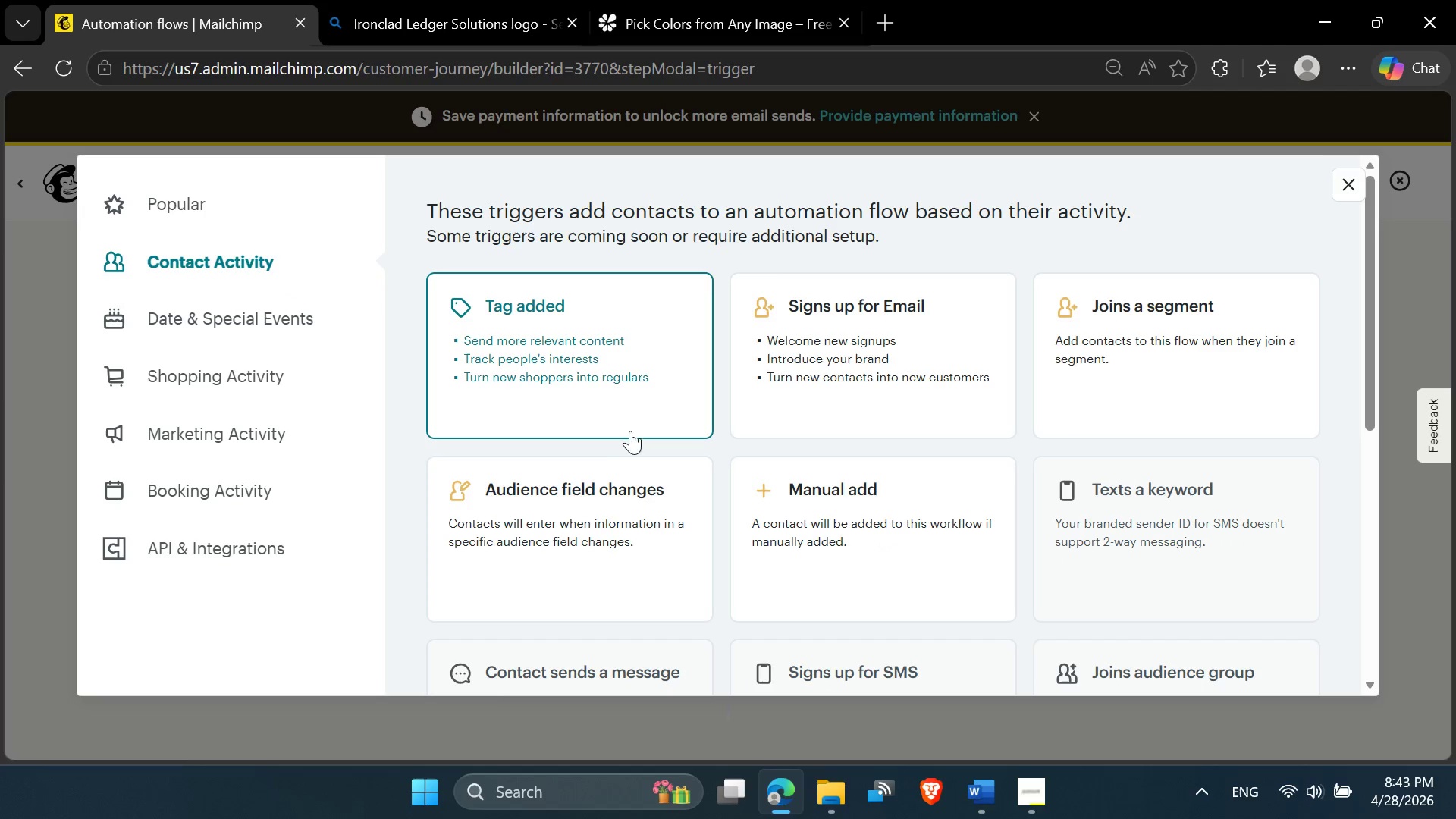 
left_click([1198, 402])
 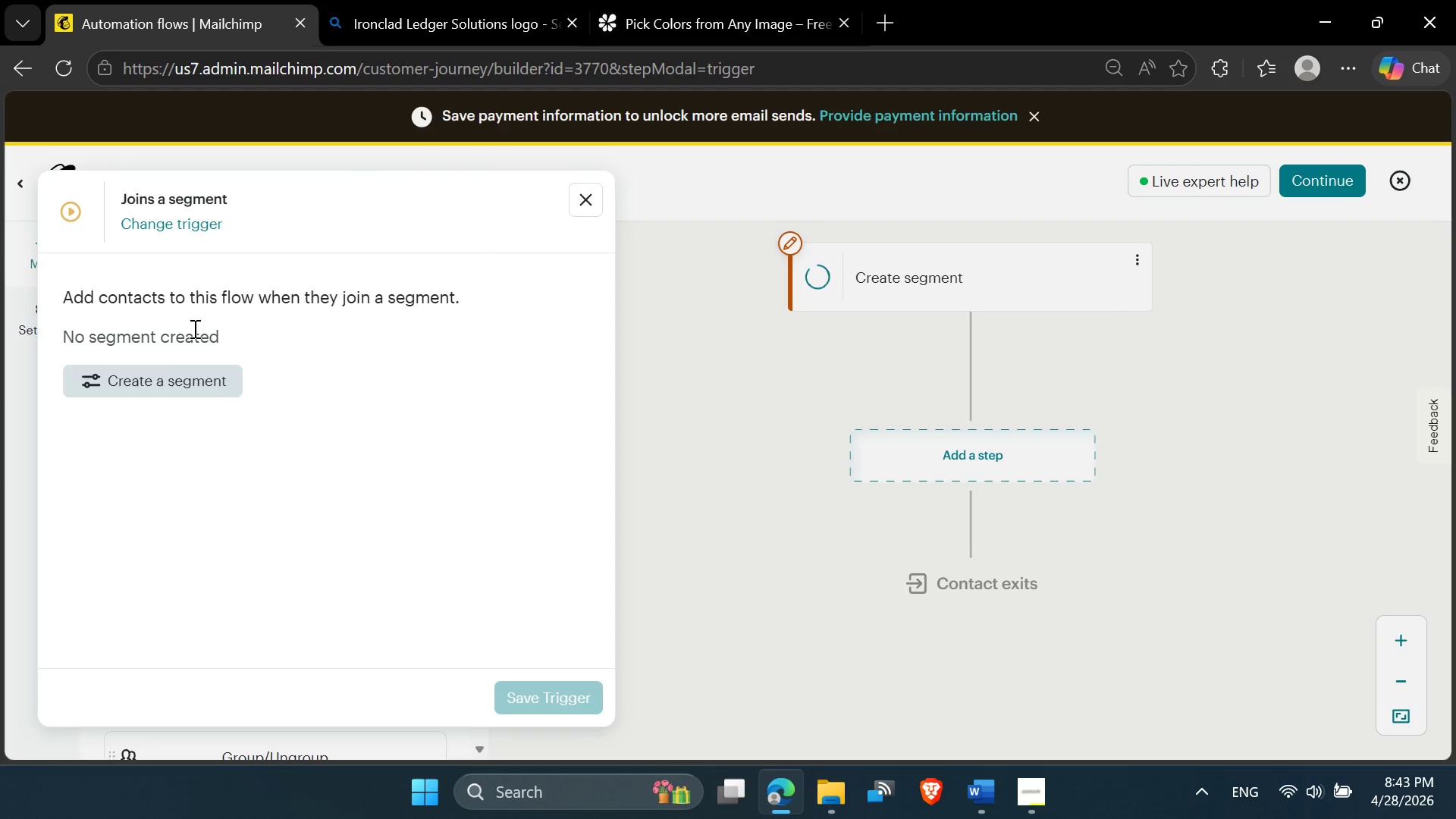 
wait(6.33)
 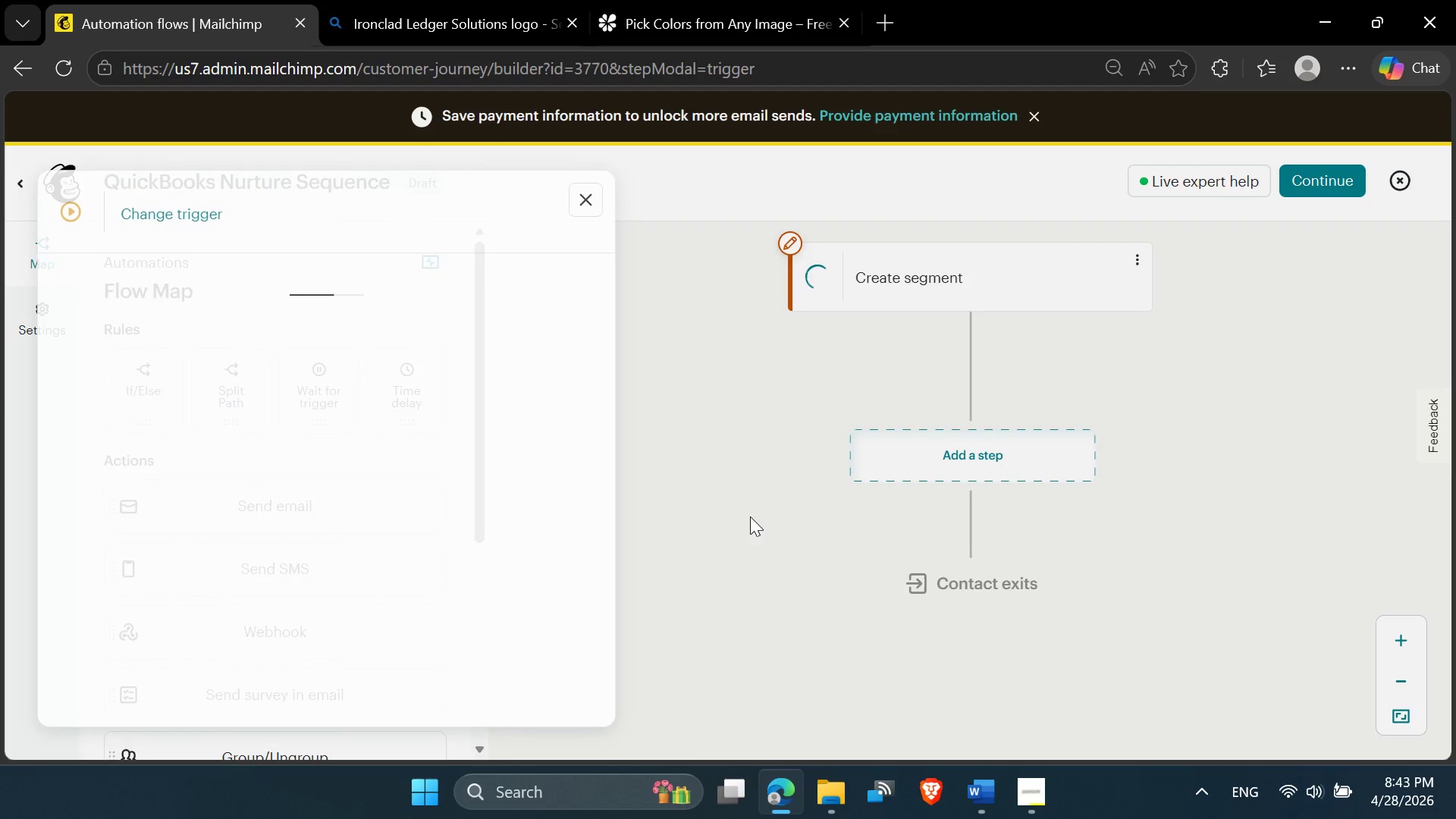 
left_click_drag(start_coordinate=[231, 340], to_coordinate=[67, 346])
 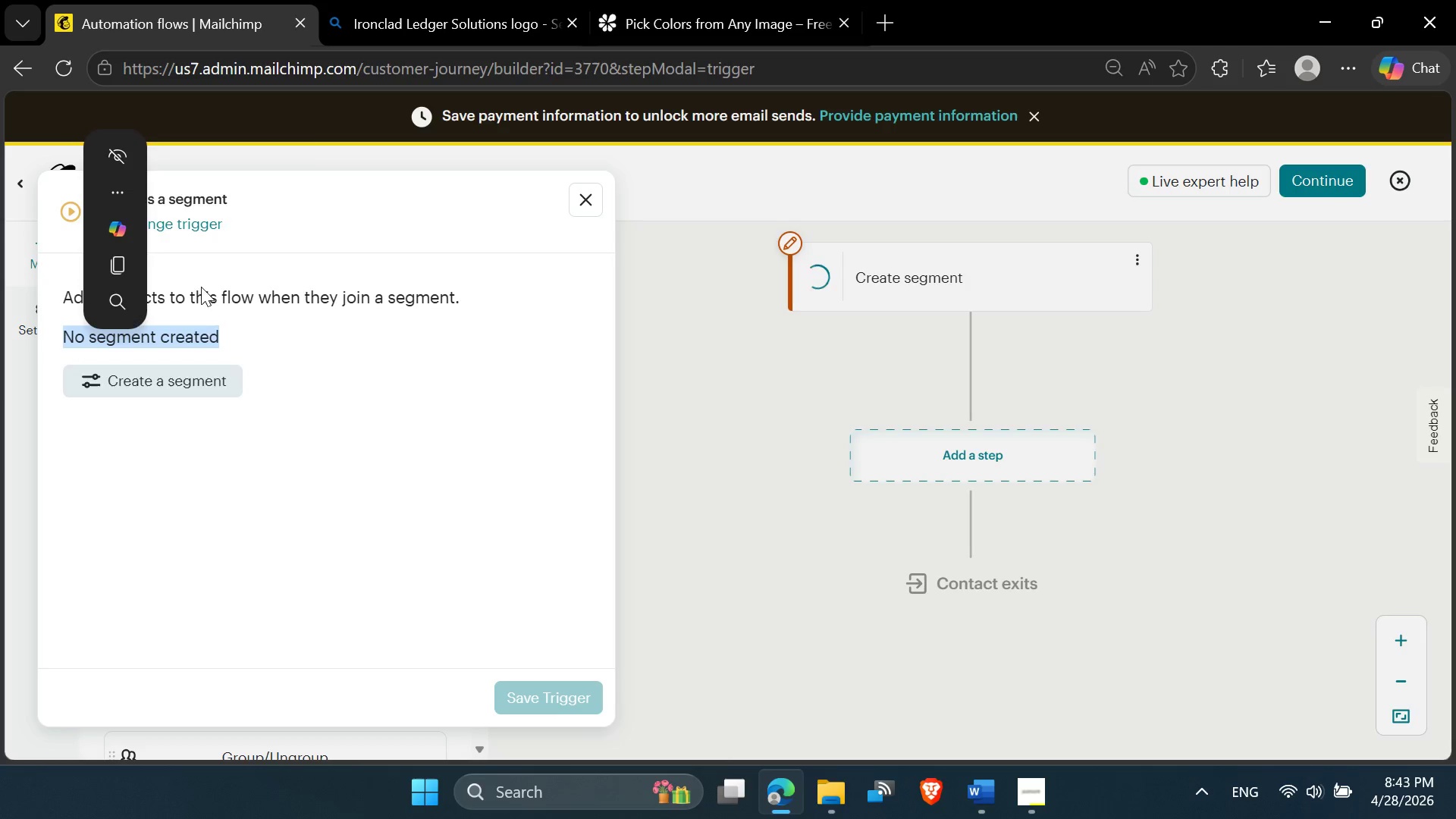 
left_click_drag(start_coordinate=[218, 287], to_coordinate=[336, 453])
 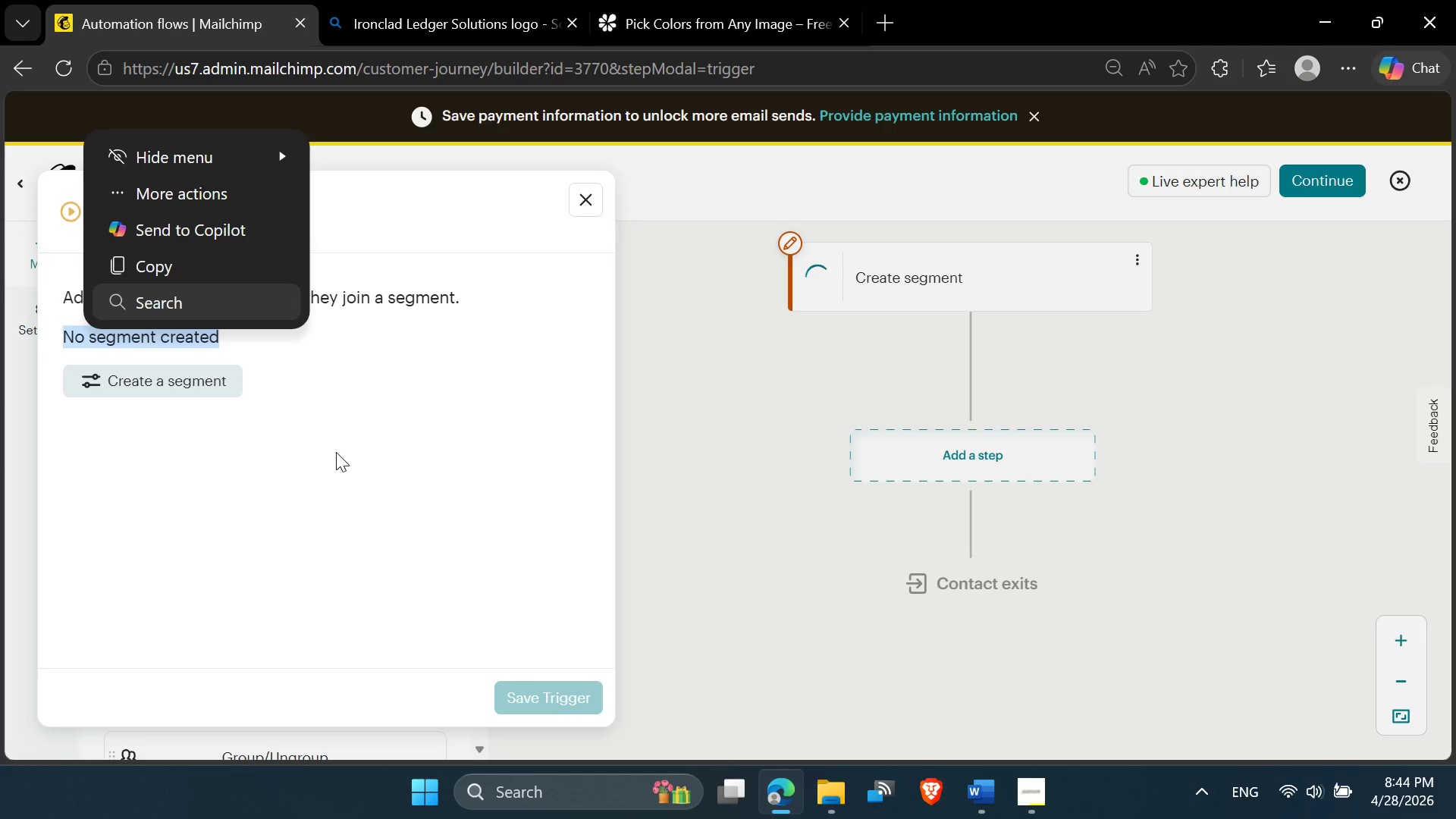 
left_click([336, 452])
 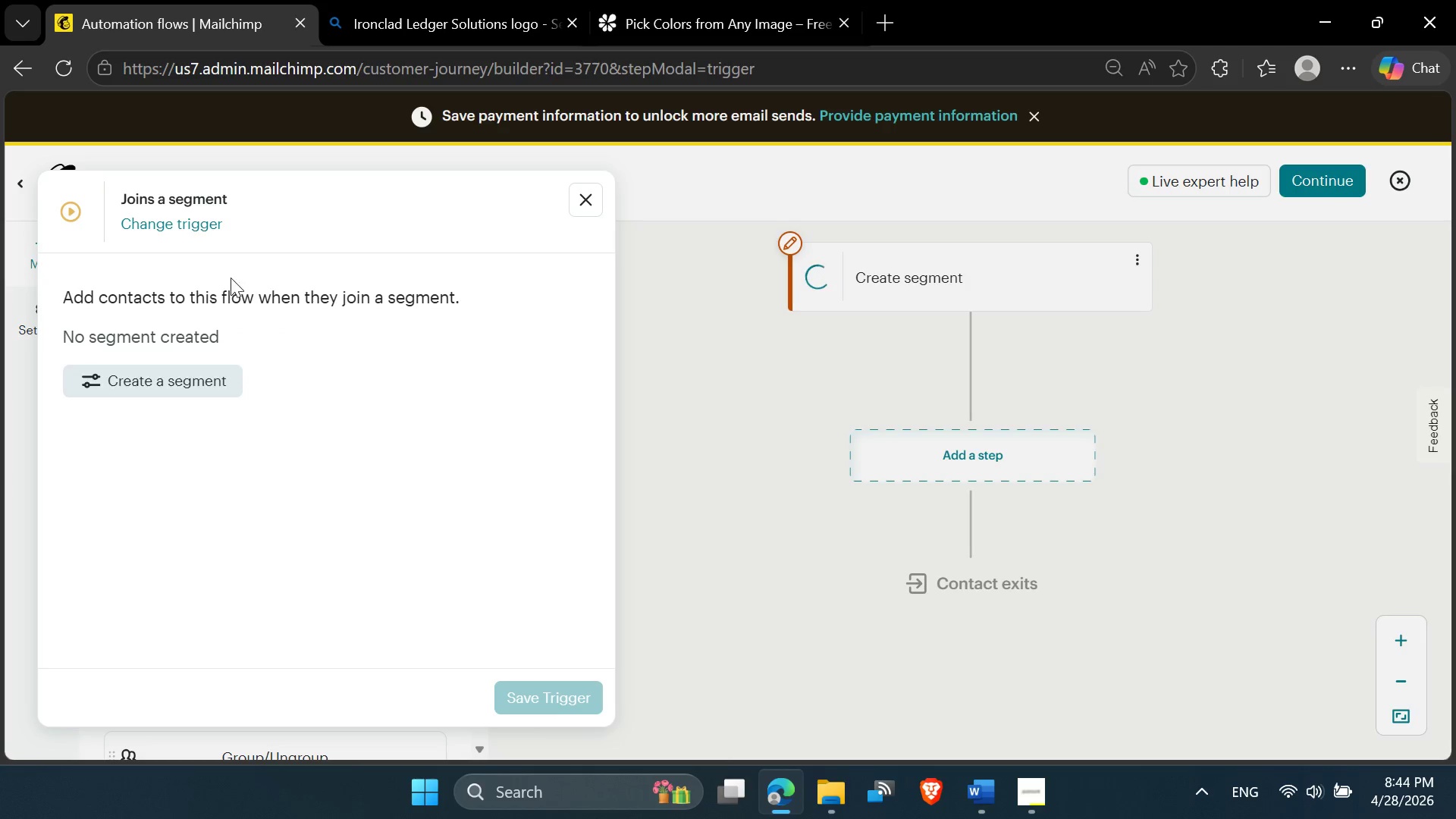 
left_click([207, 296])
 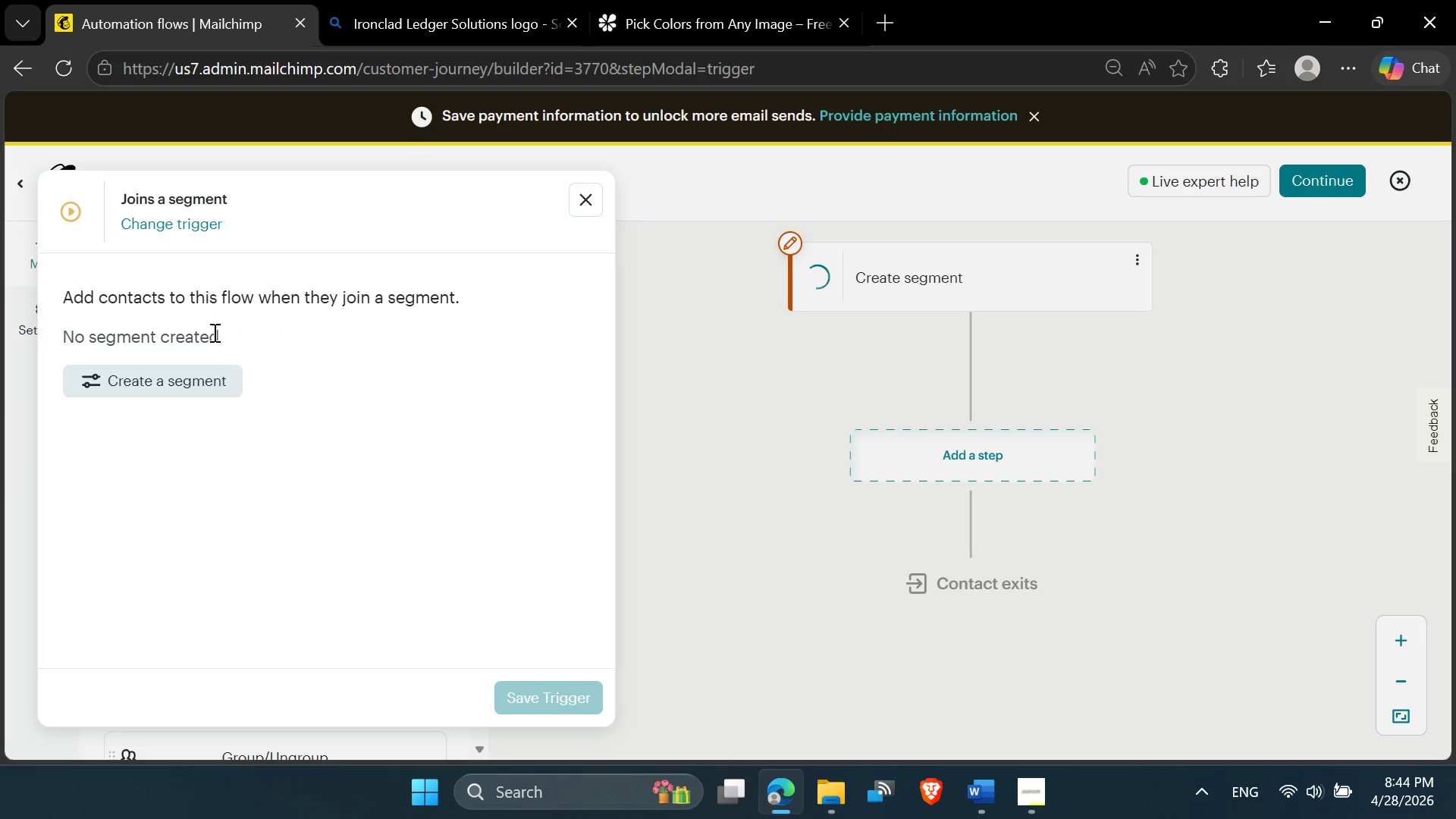 
left_click([215, 336])
 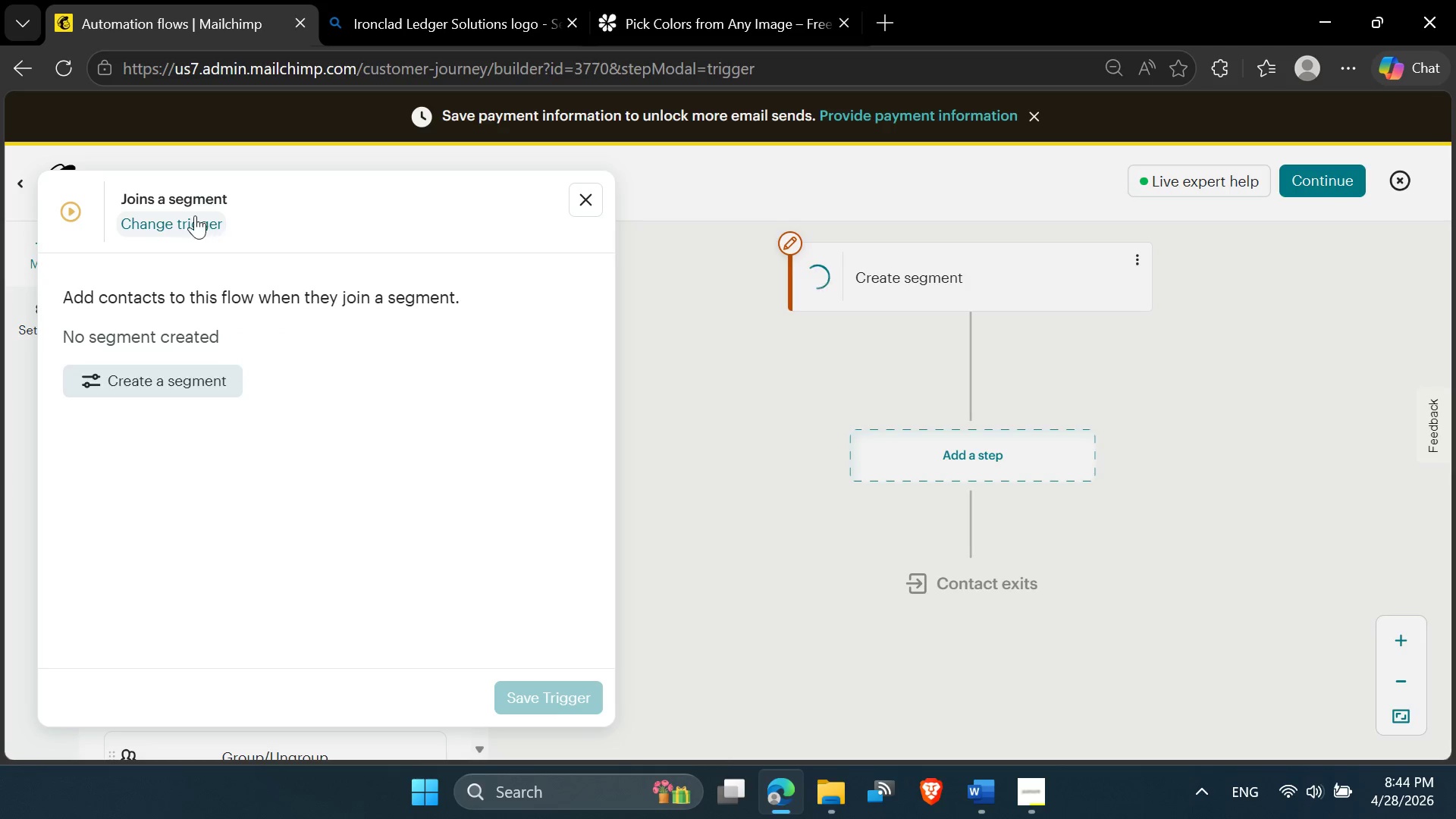 
wait(6.17)
 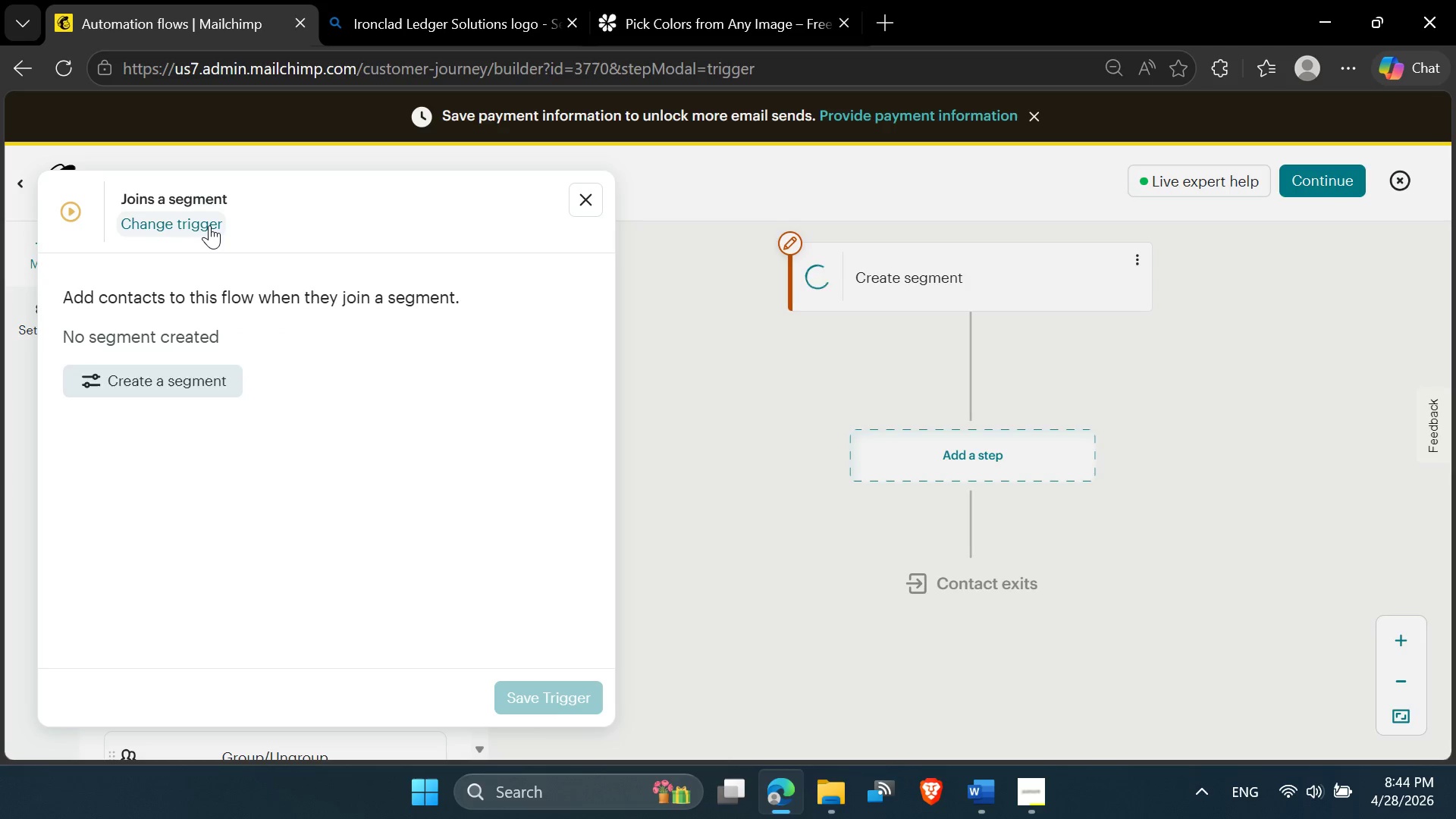 
left_click([586, 196])
 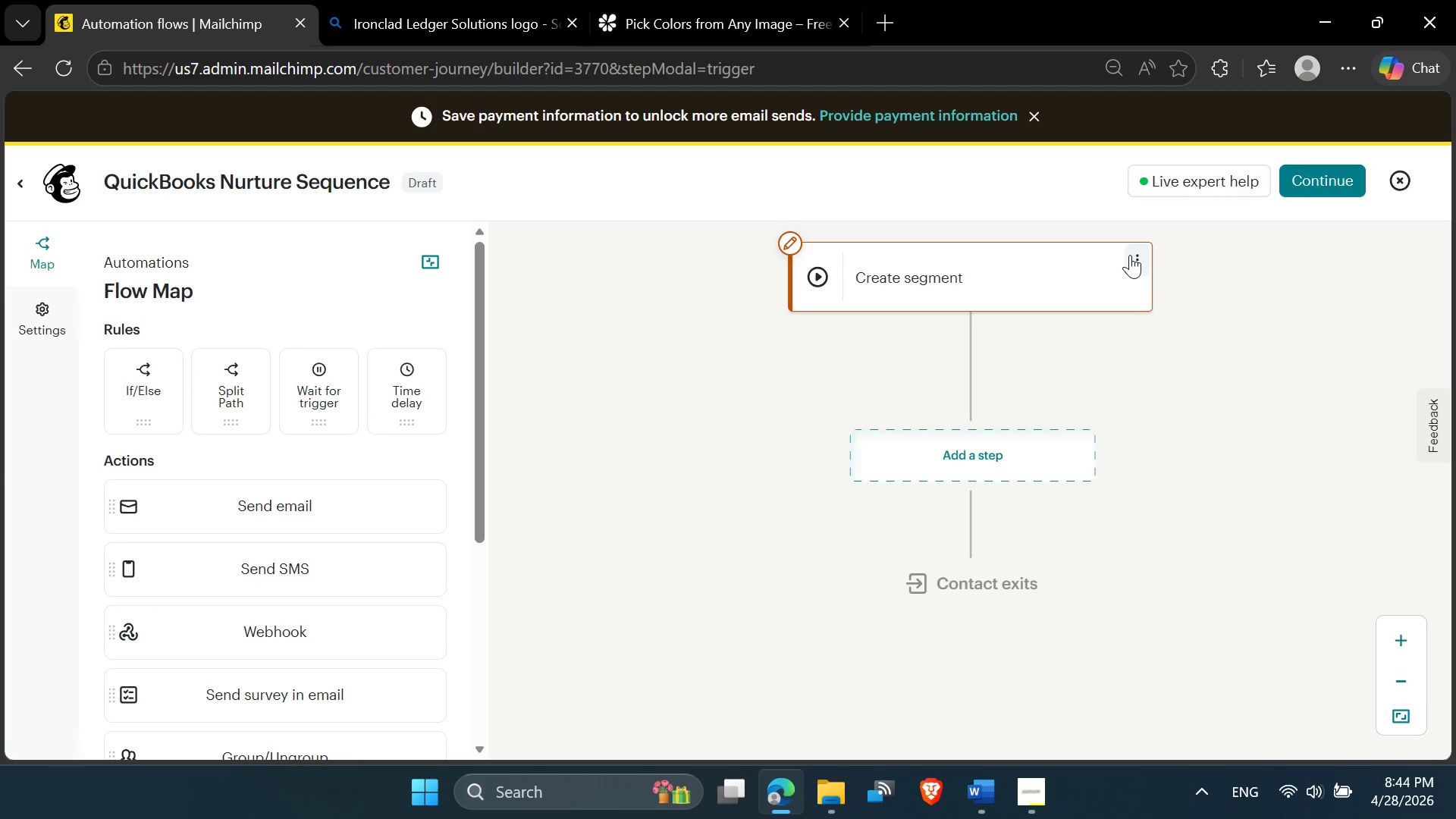 
wait(5.99)
 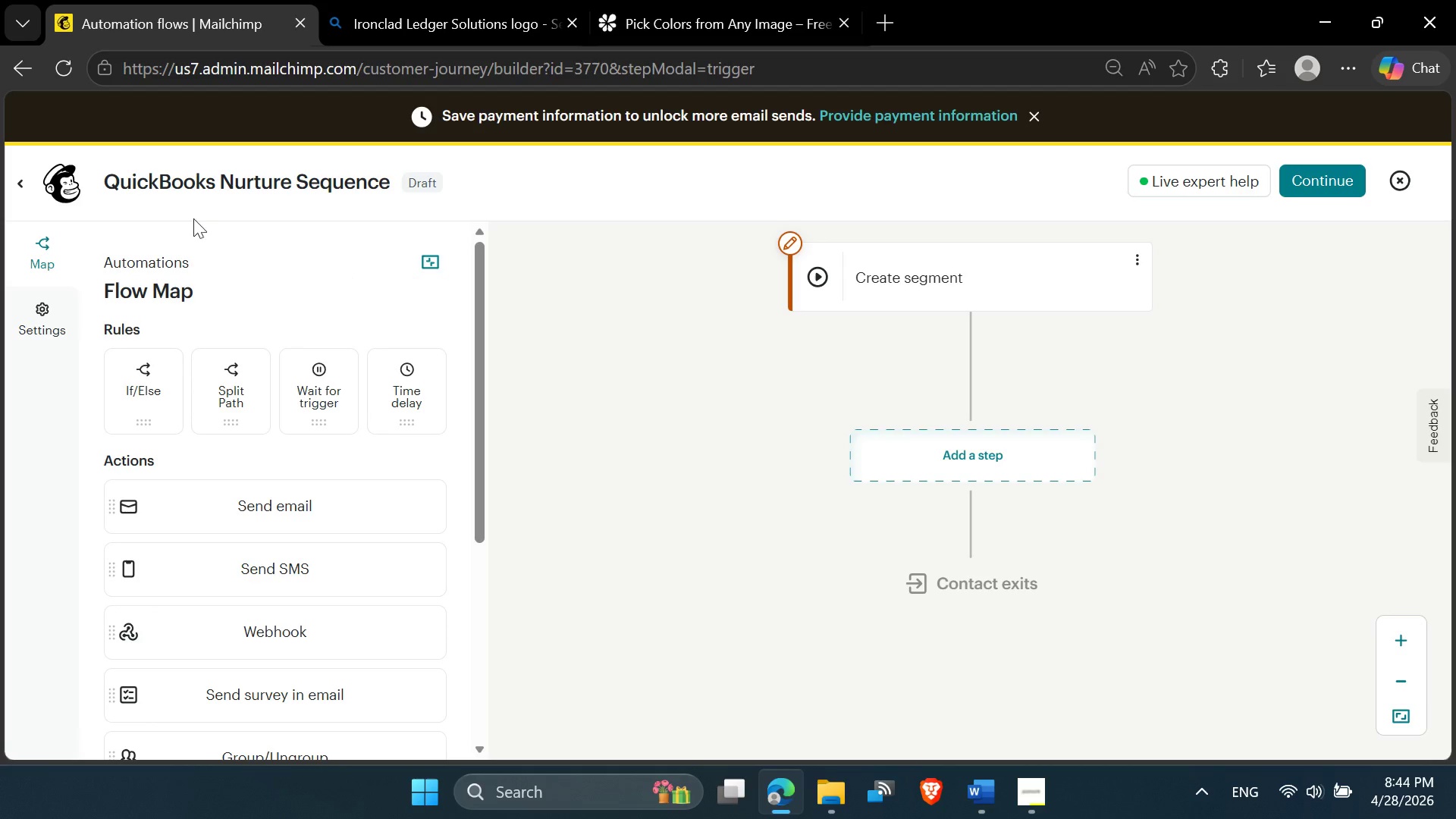 
left_click([1142, 265])
 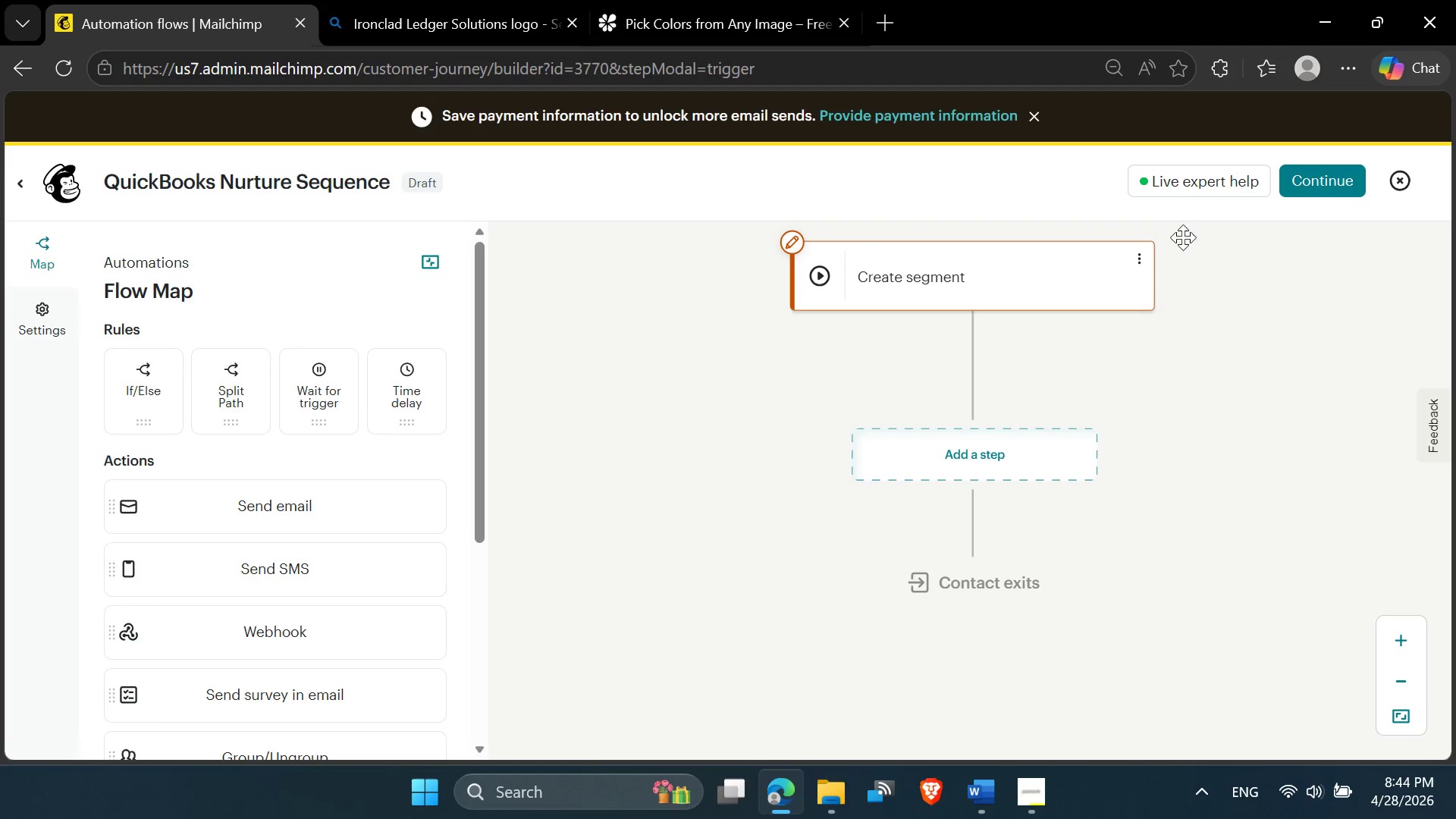 
wait(5.84)
 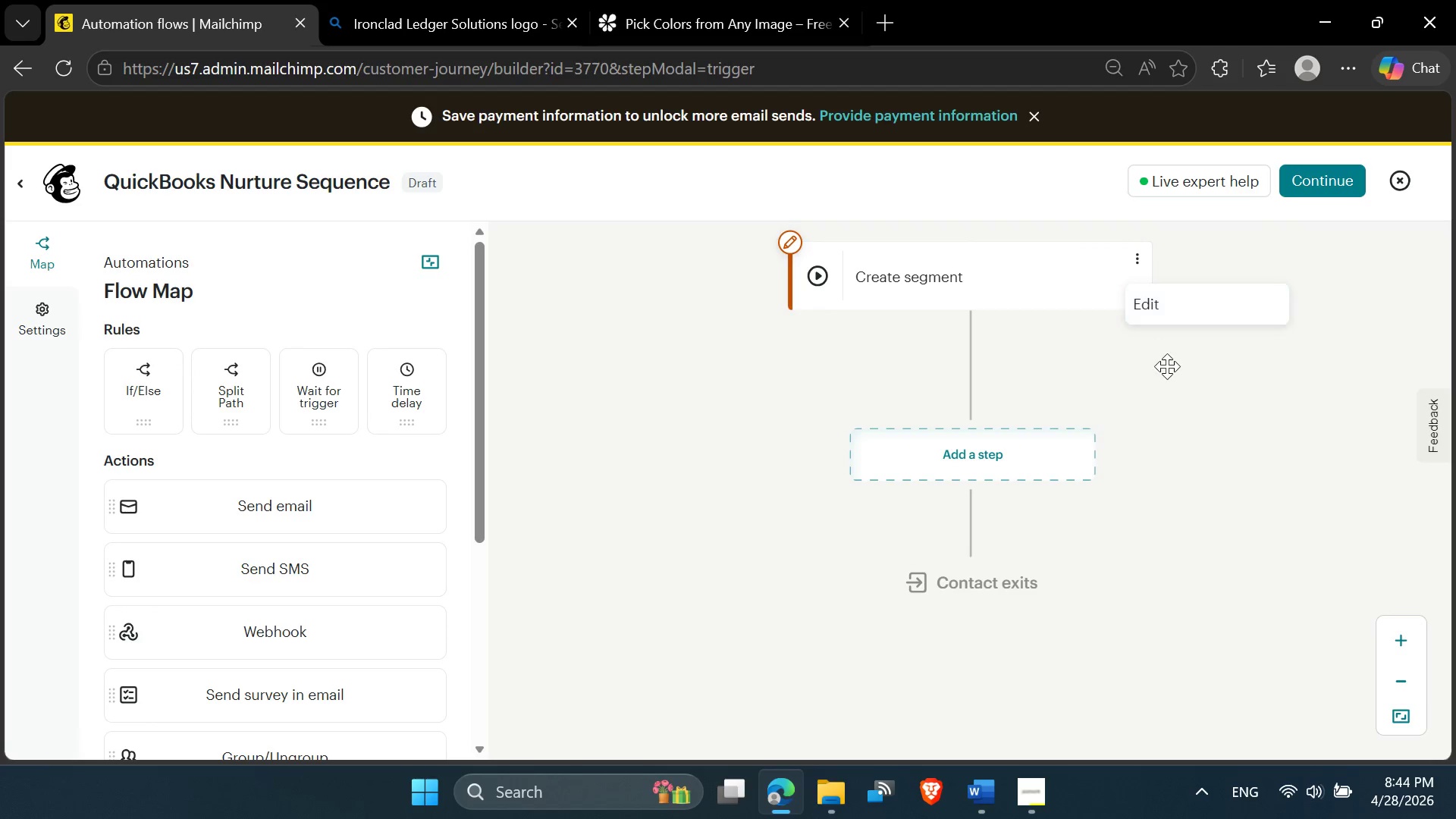 
left_click([24, 181])
 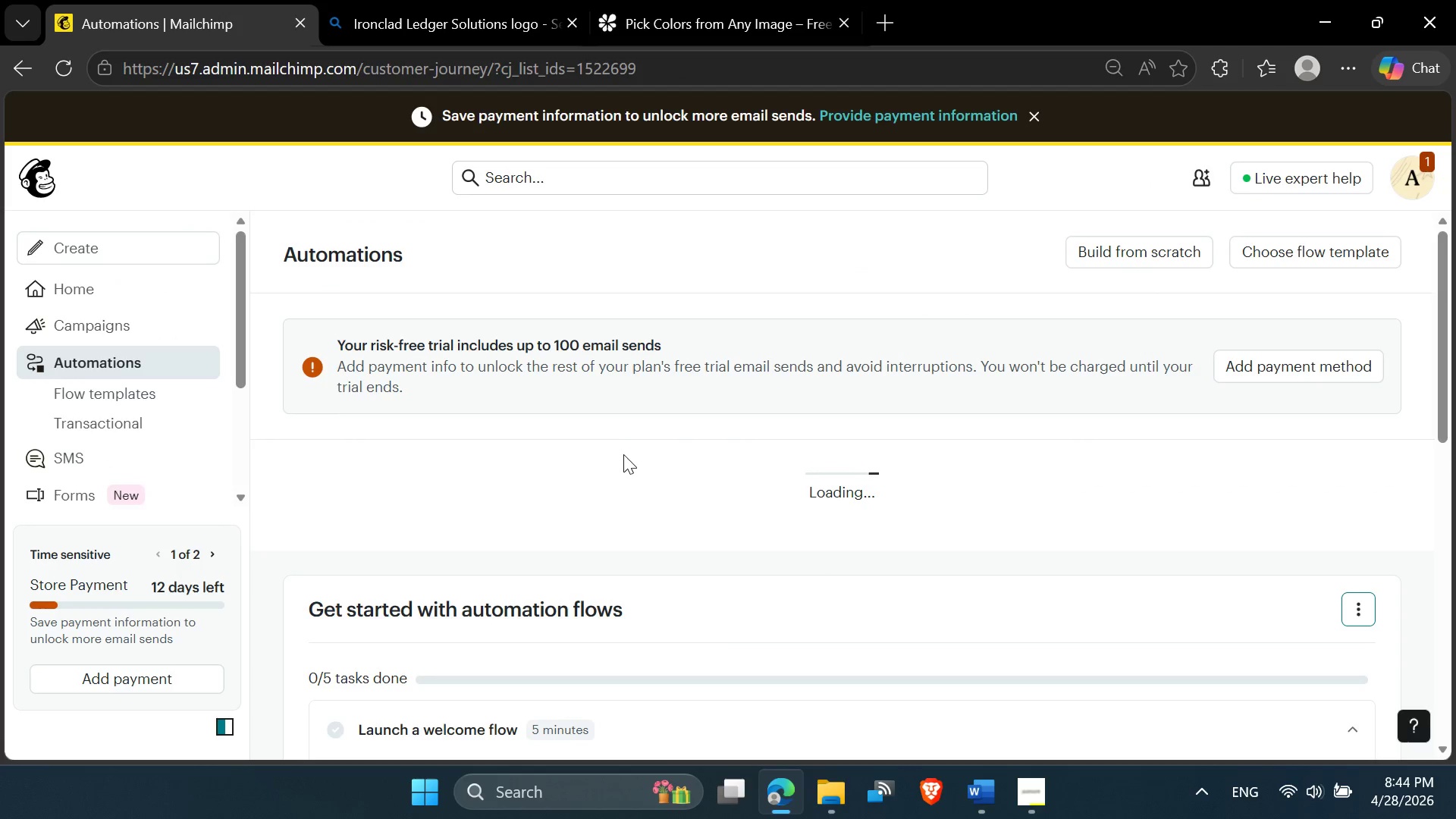 
scroll: coordinate [105, 378], scroll_direction: down, amount: 5.0
 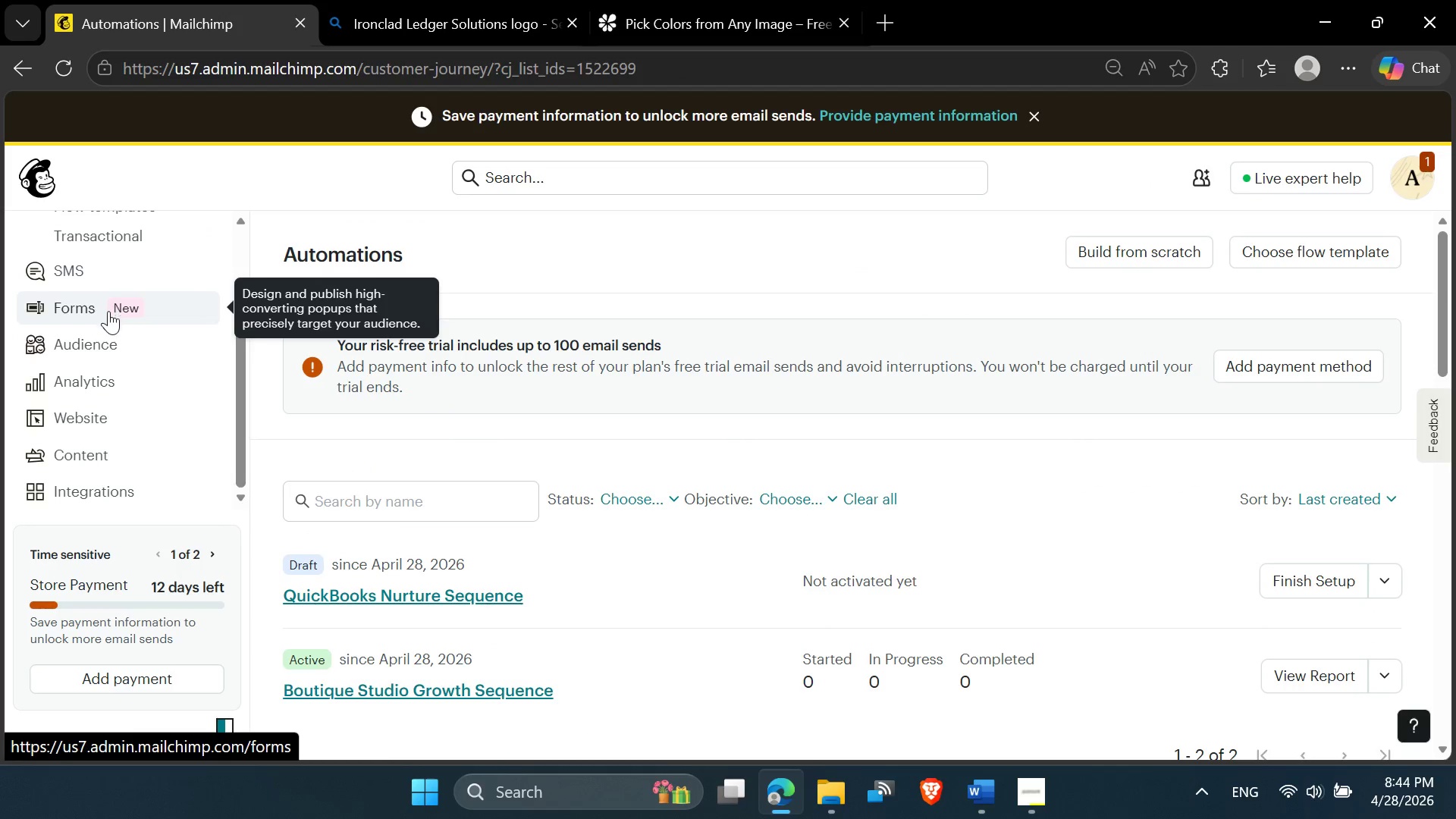 
left_click([102, 343])
 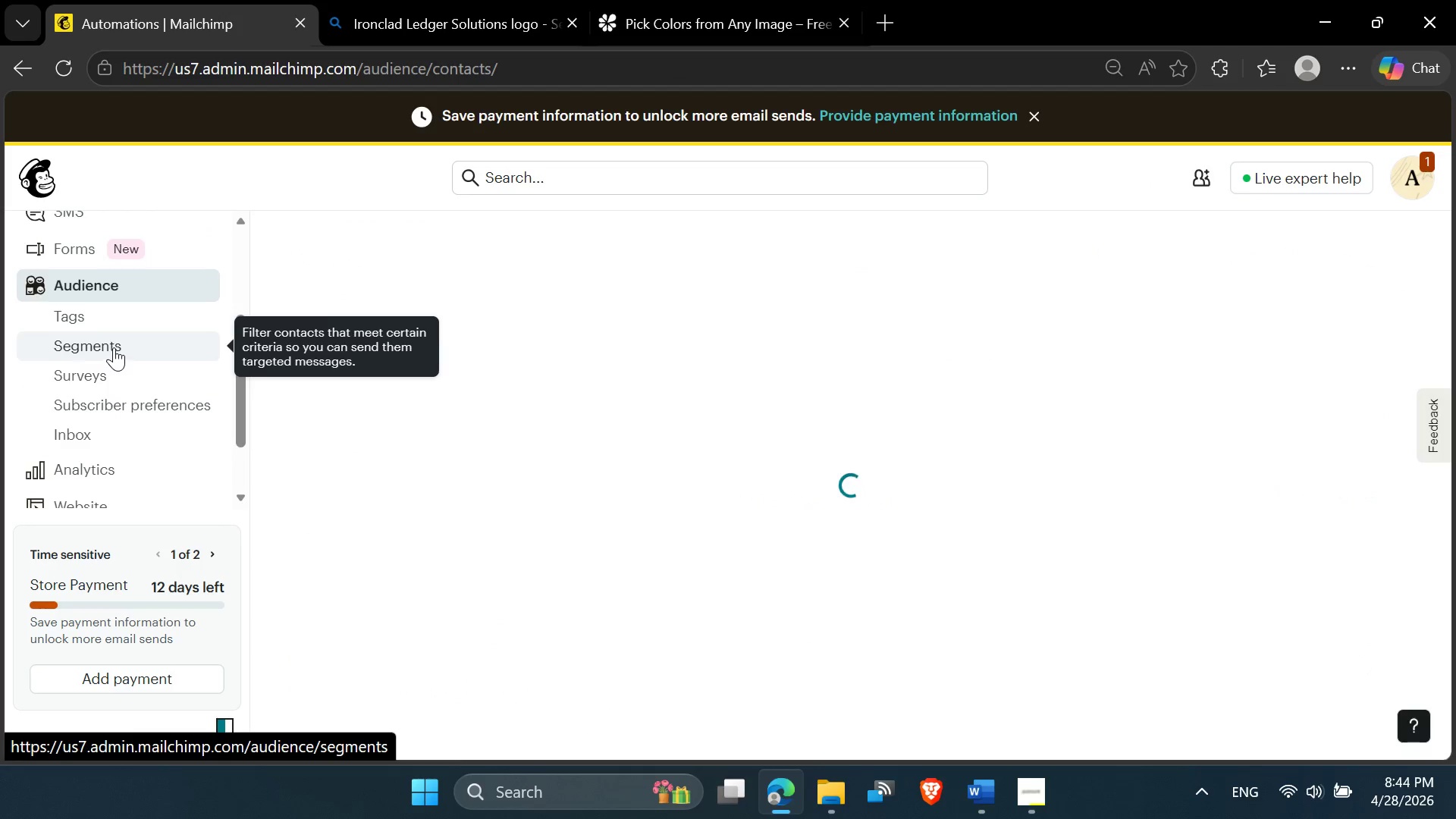 
triple_click([115, 347])
 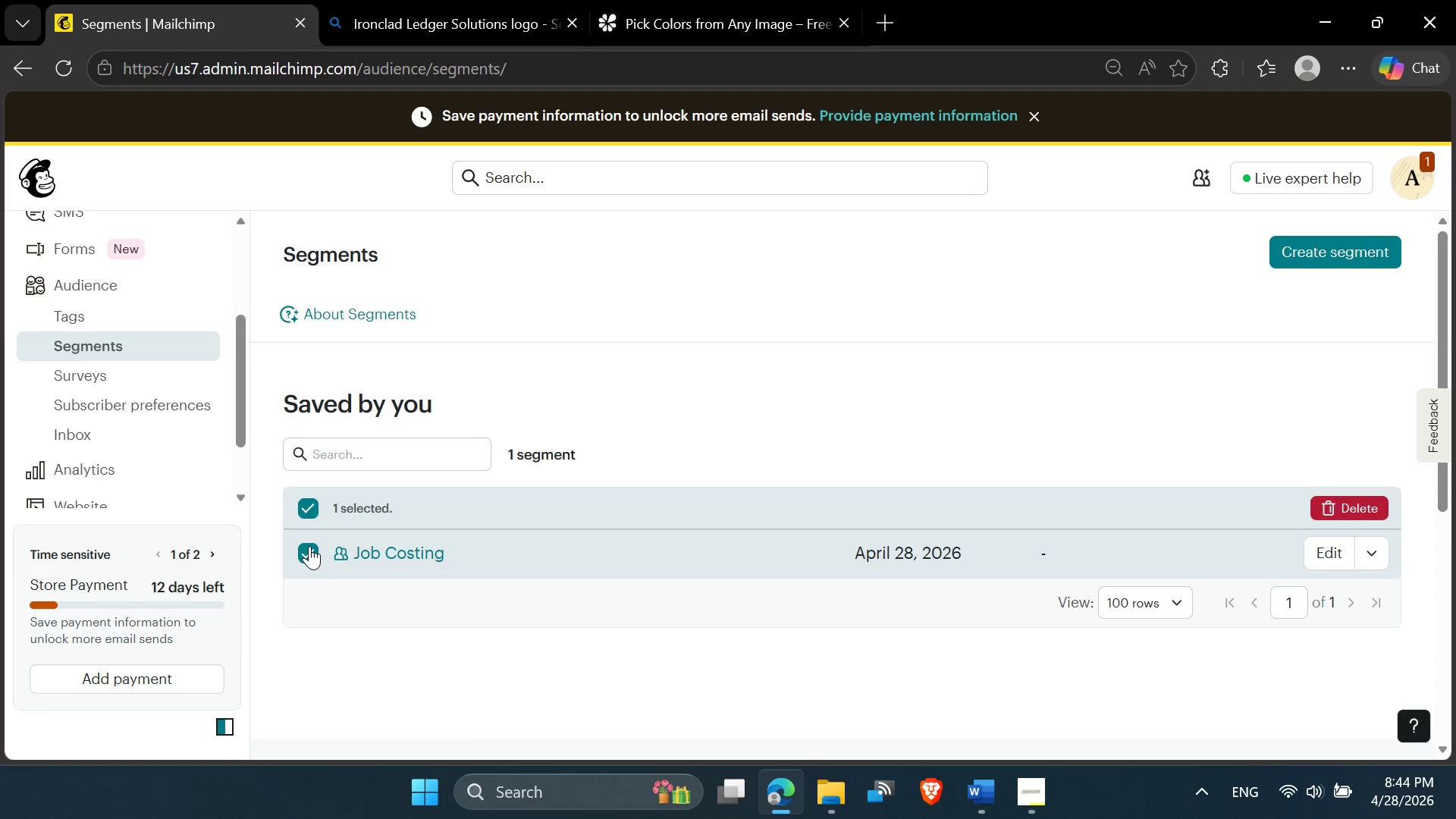 
wait(9.41)
 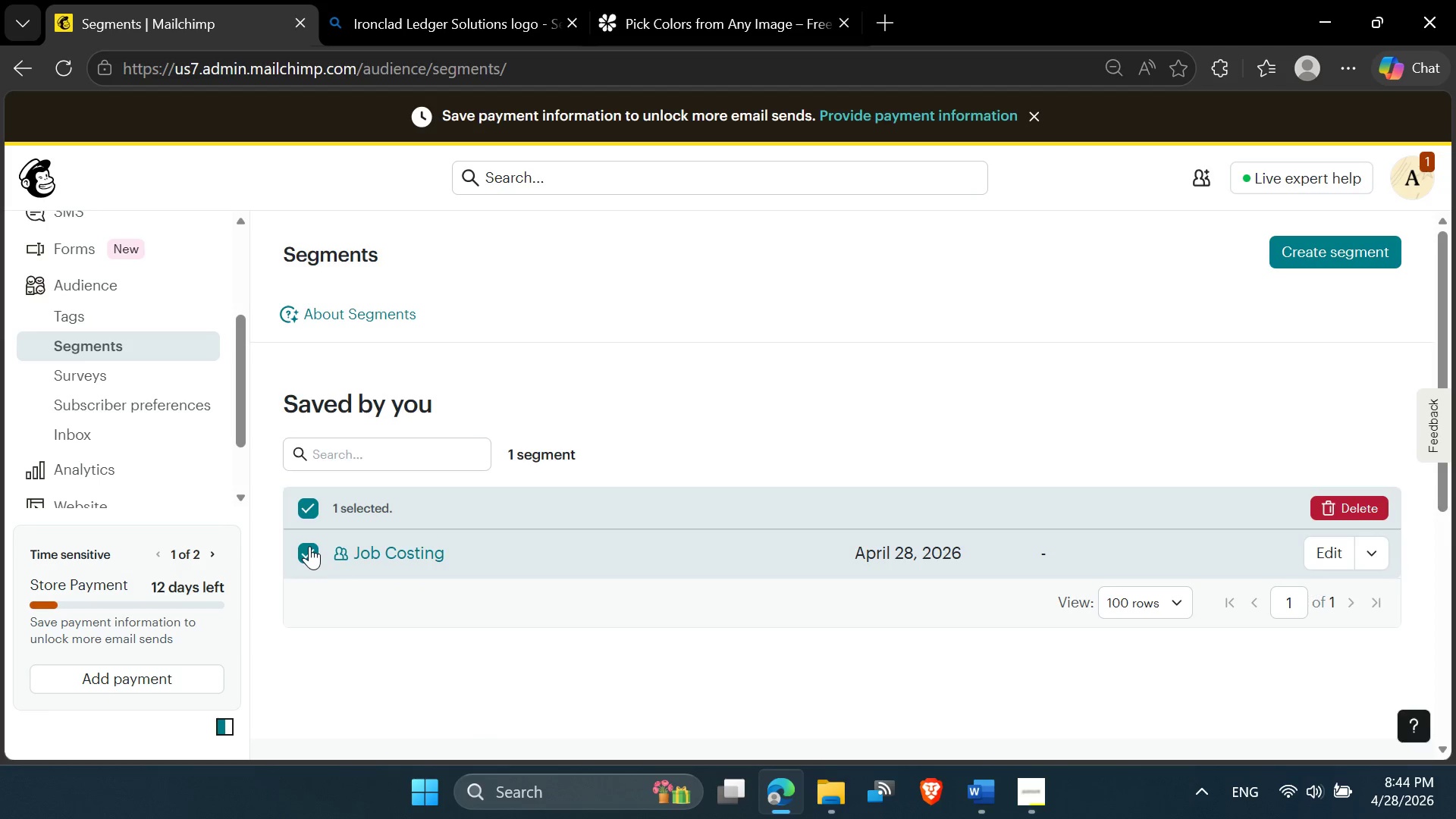 
left_click([1377, 557])
 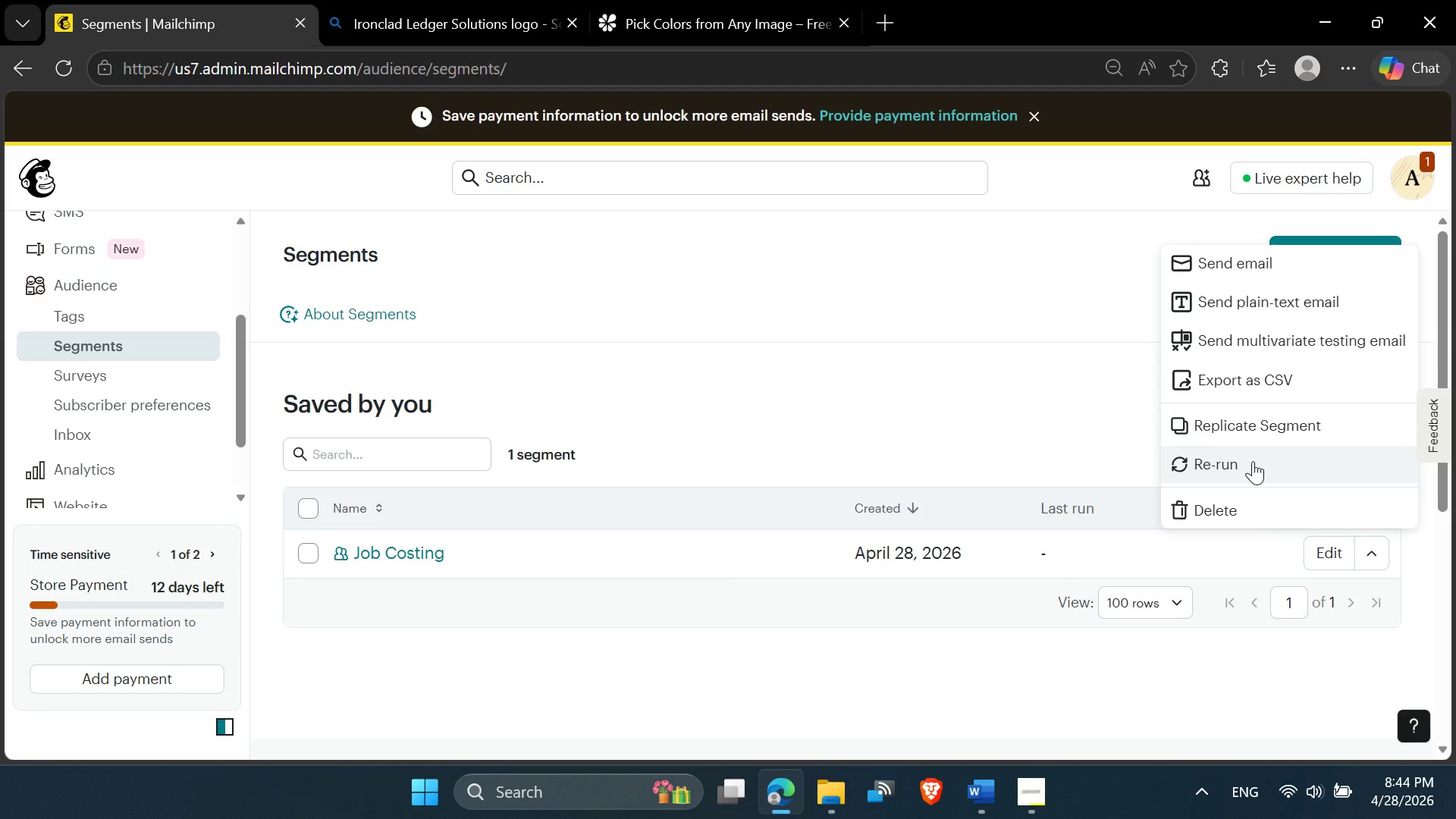 
wait(5.41)
 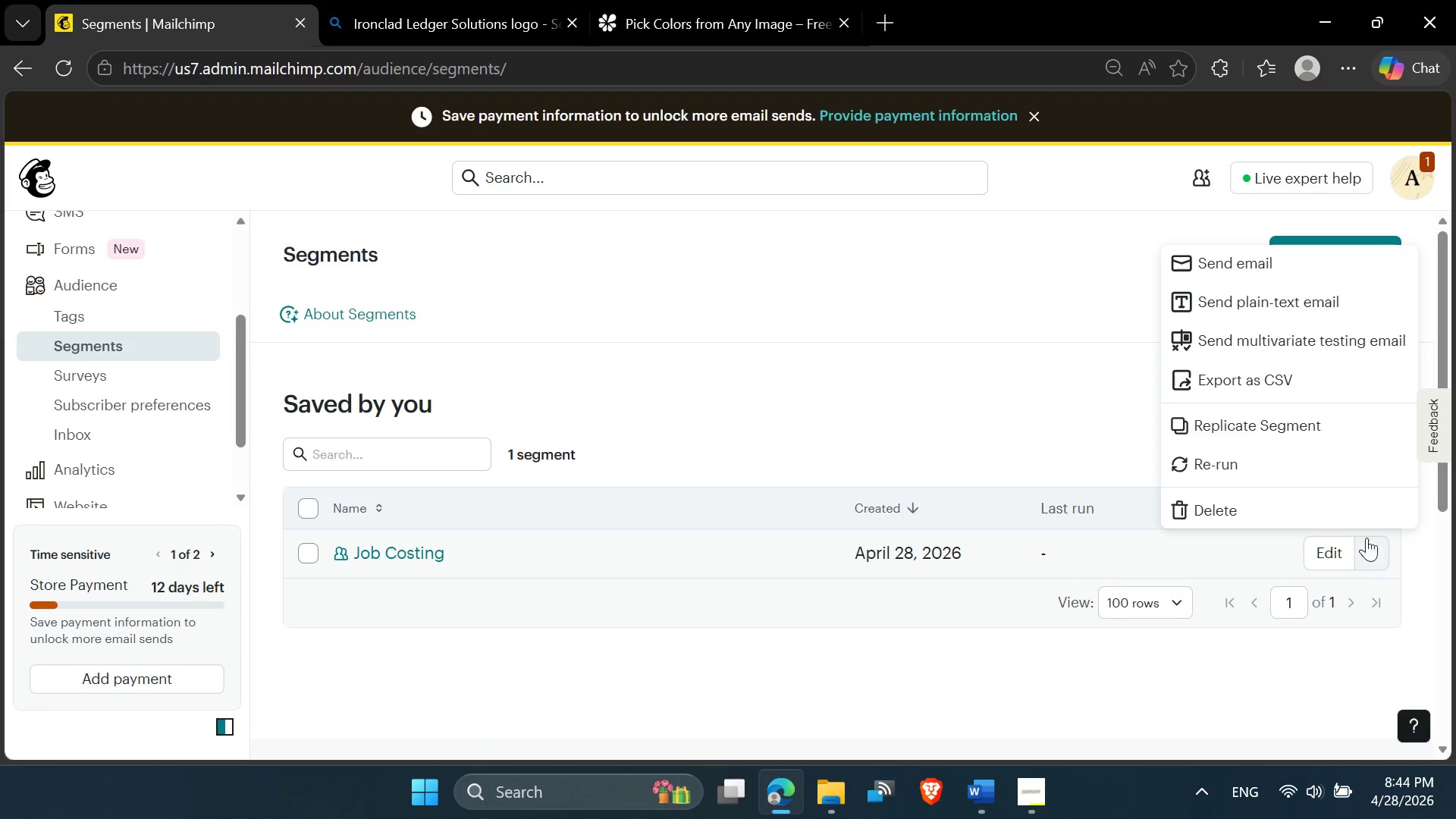 
left_click([1253, 460])
 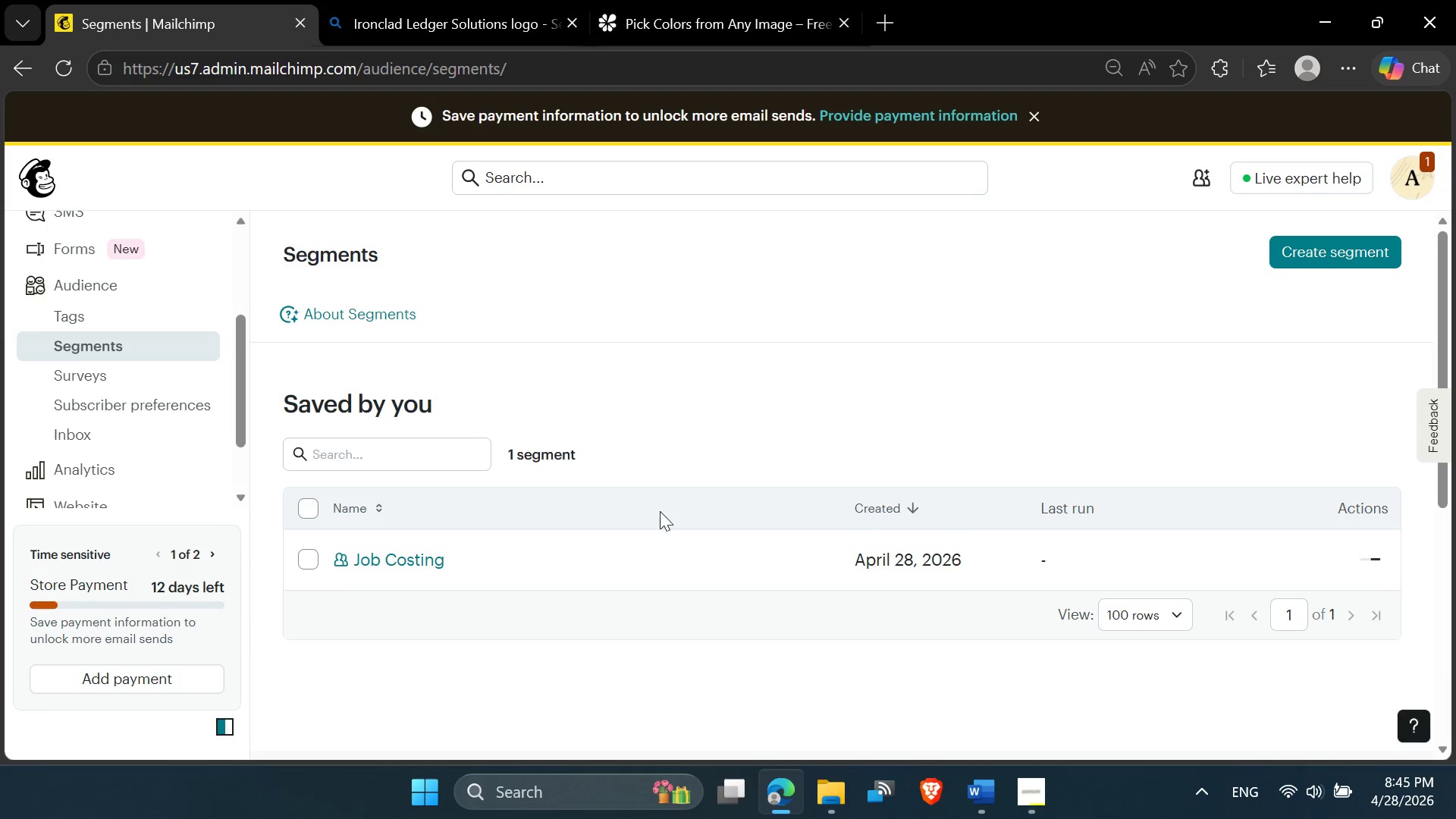 
wait(29.62)
 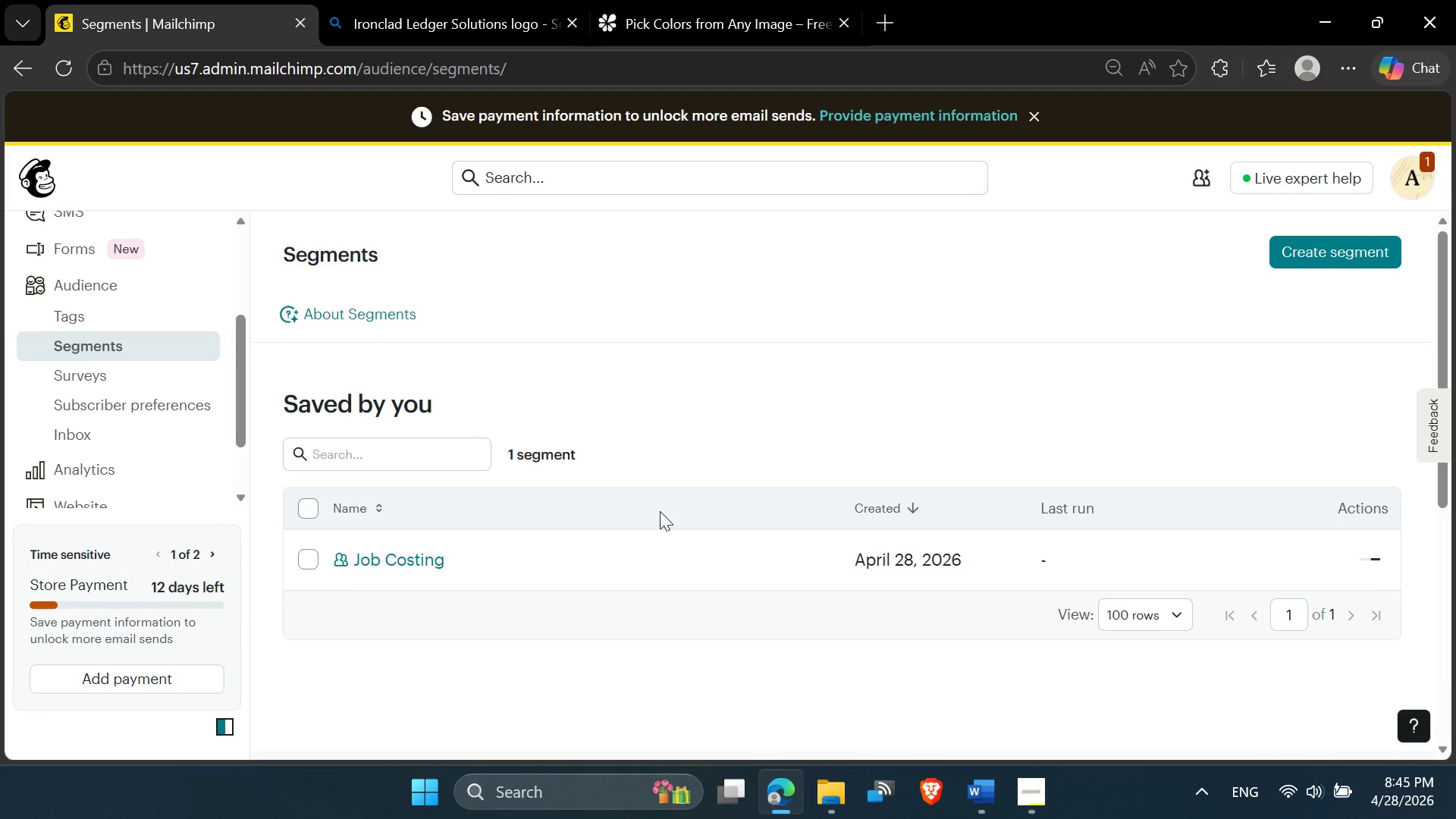 
left_click([985, 557])
 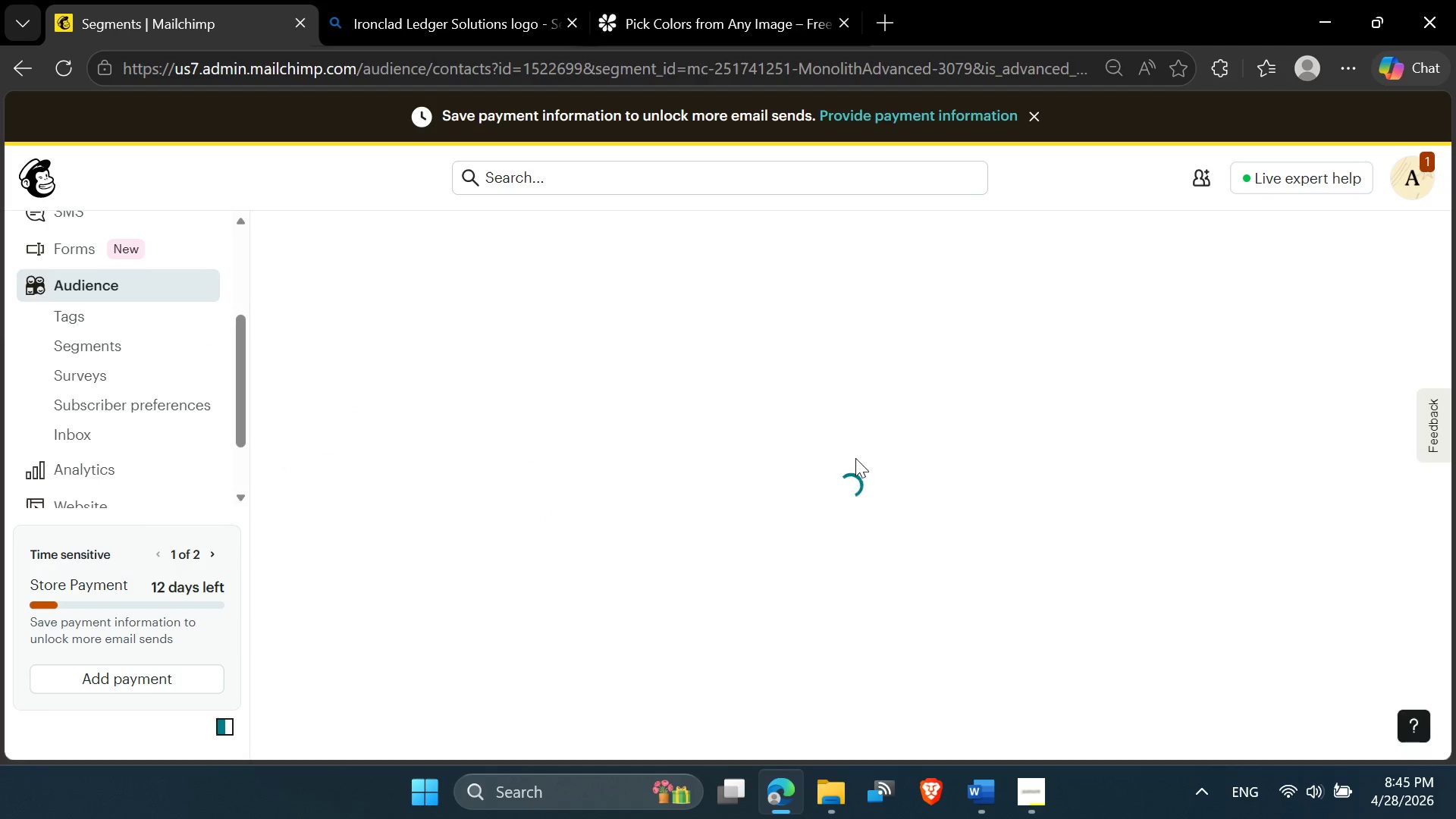 
wait(8.42)
 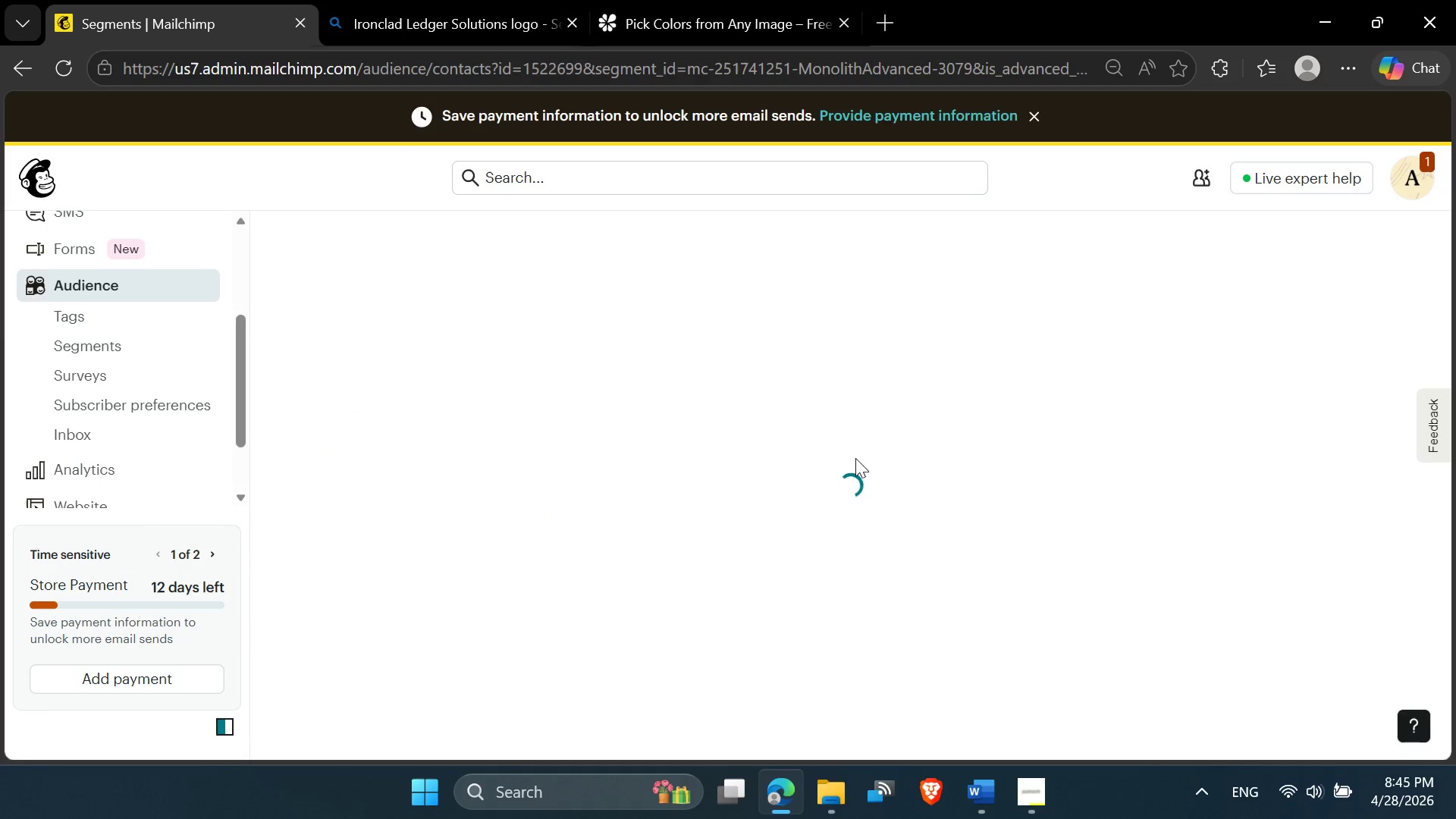 
scroll: coordinate [626, 566], scroll_direction: down, amount: 1.0
 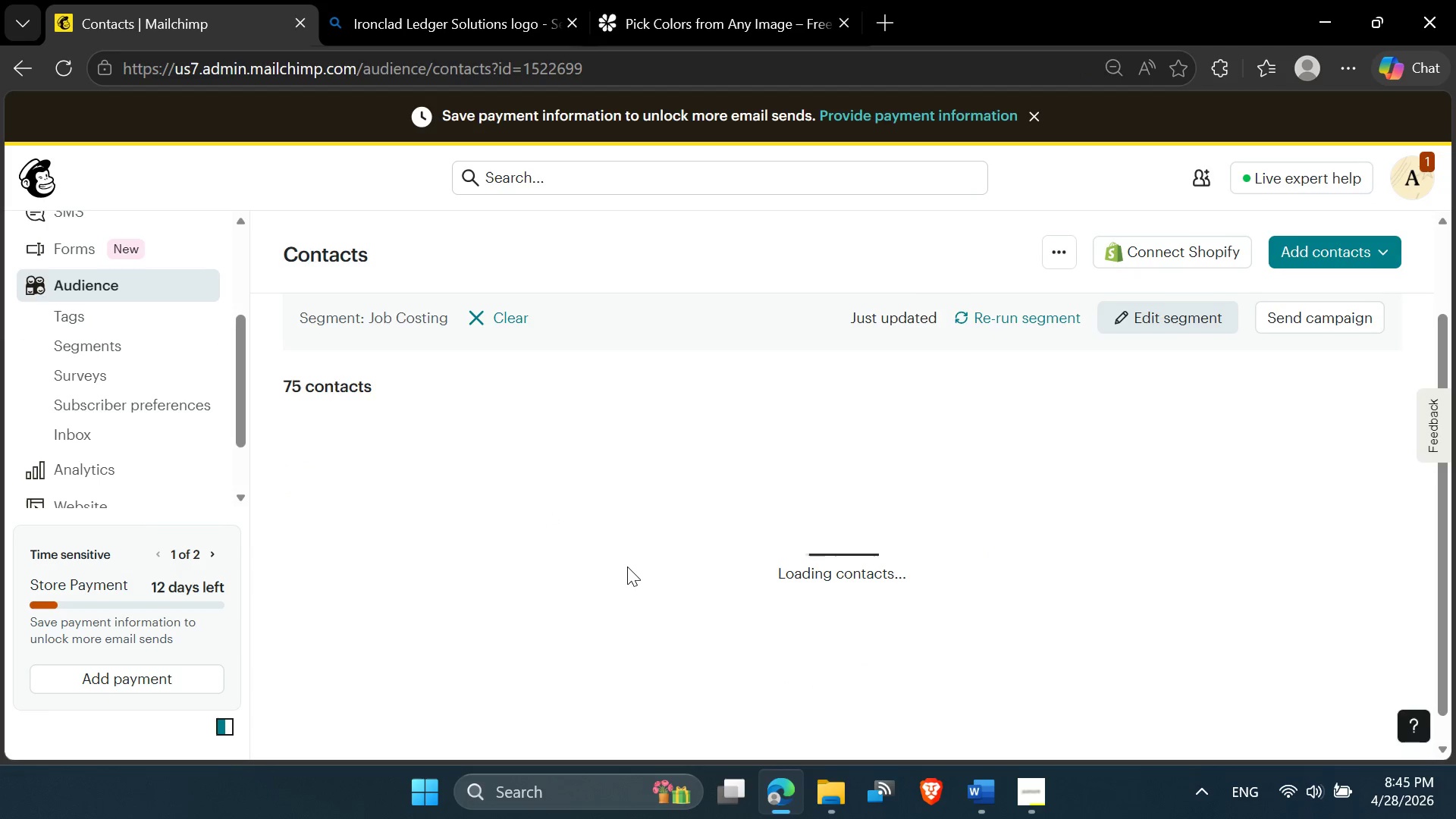 
scroll: coordinate [627, 566], scroll_direction: up, amount: 1.0
 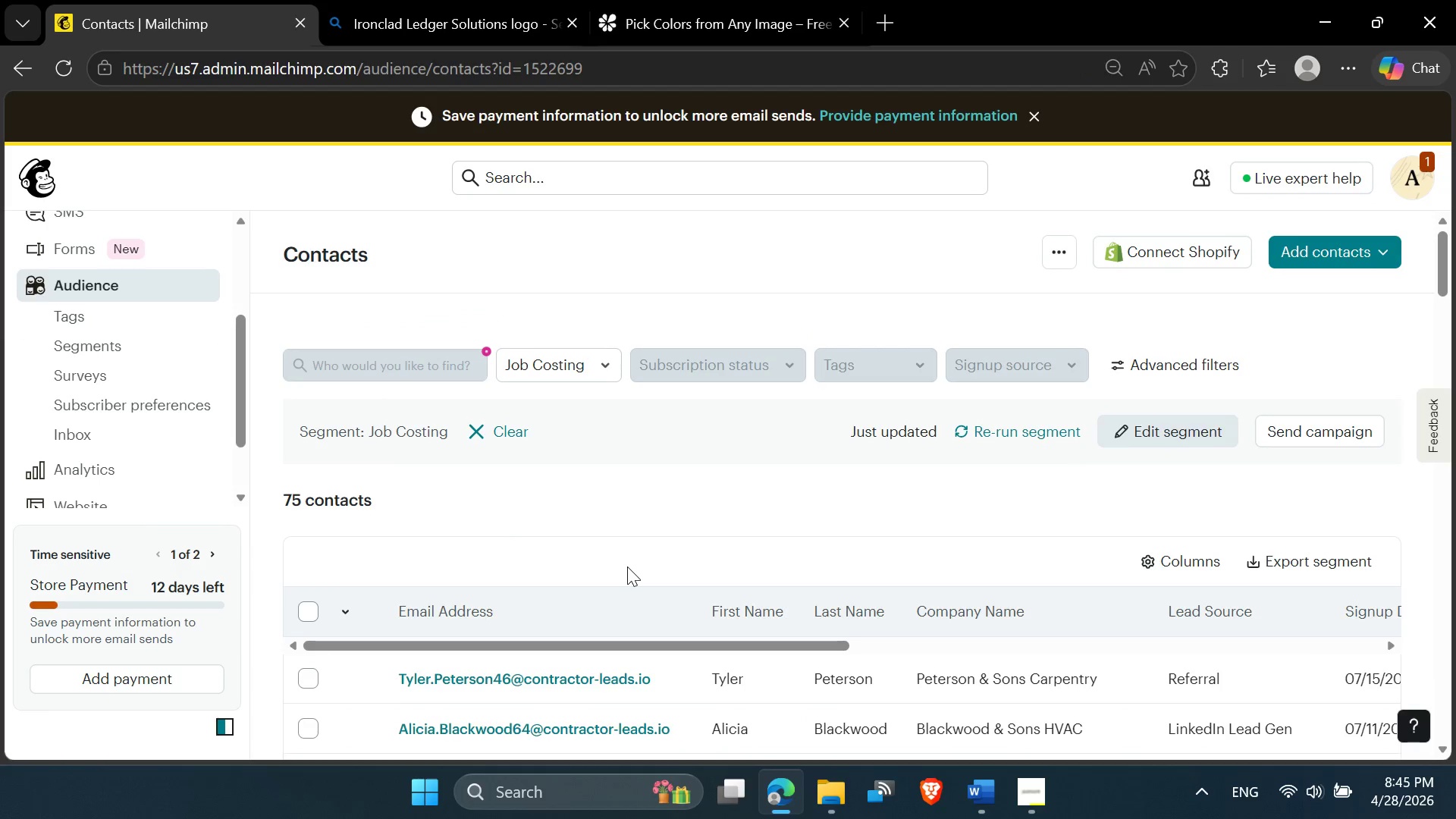 
scroll: coordinate [627, 566], scroll_direction: down, amount: 2.0
 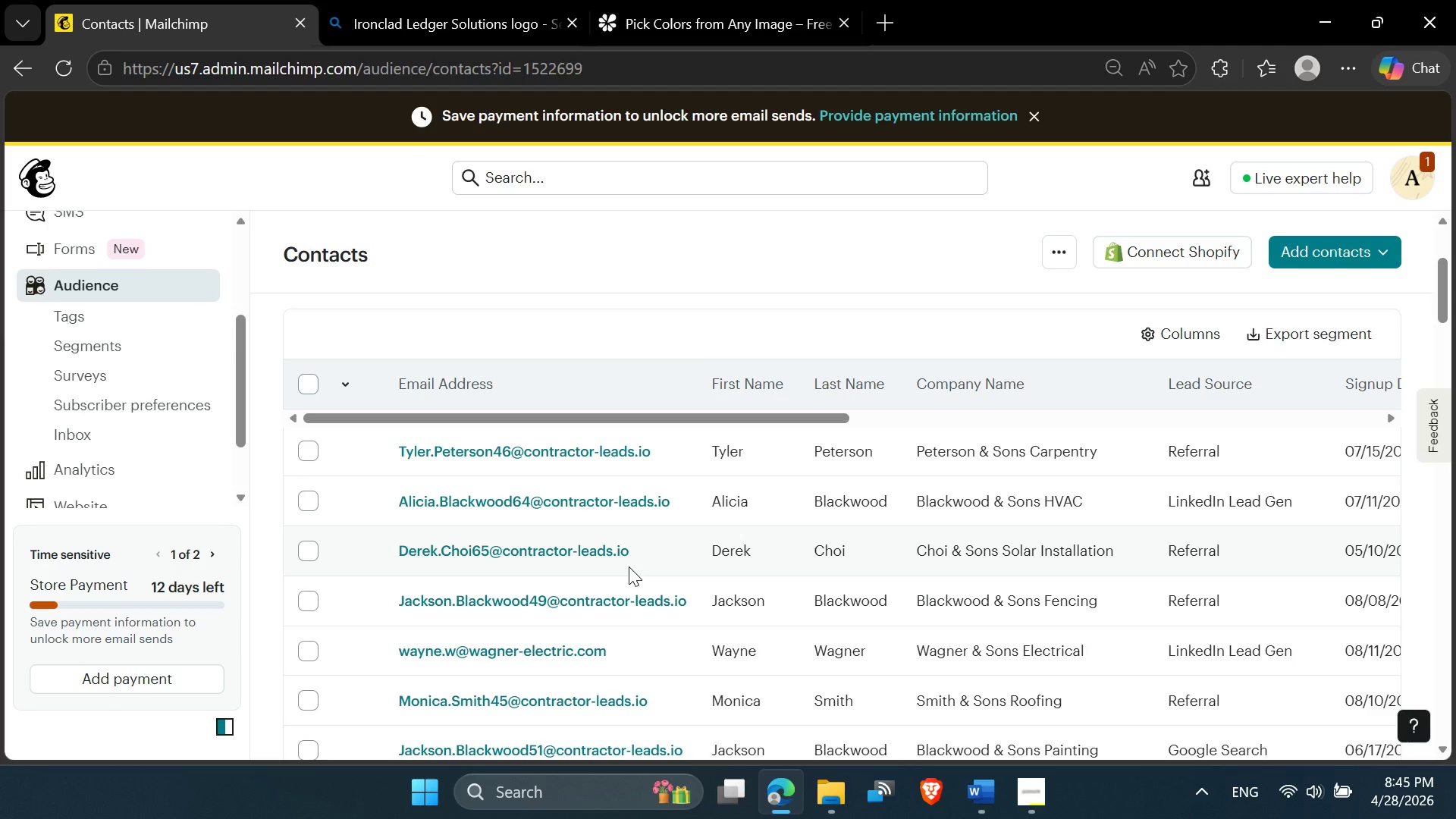 
scroll: coordinate [215, 451], scroll_direction: up, amount: 4.0
 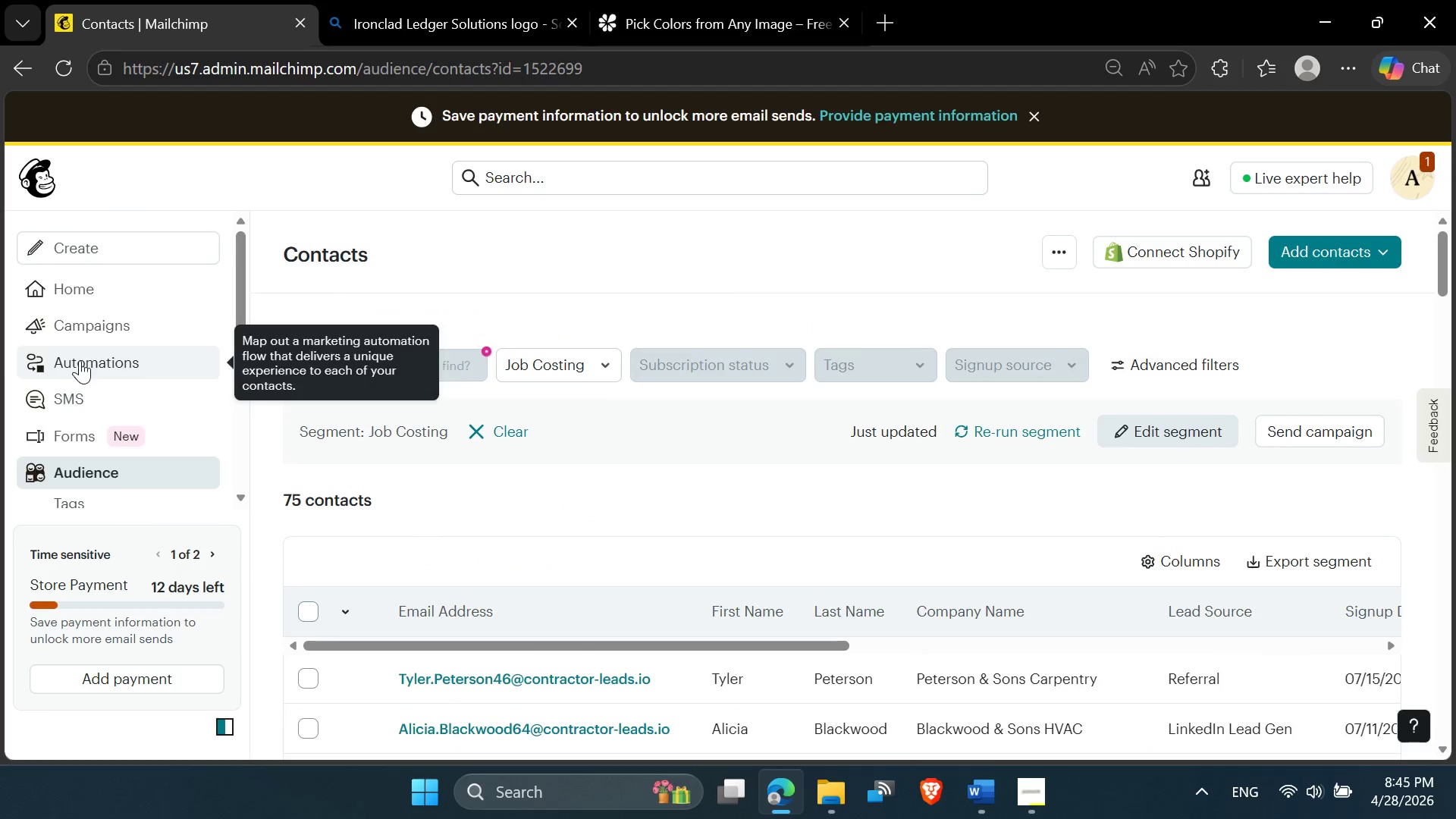 
mouse_move([105, 372])
 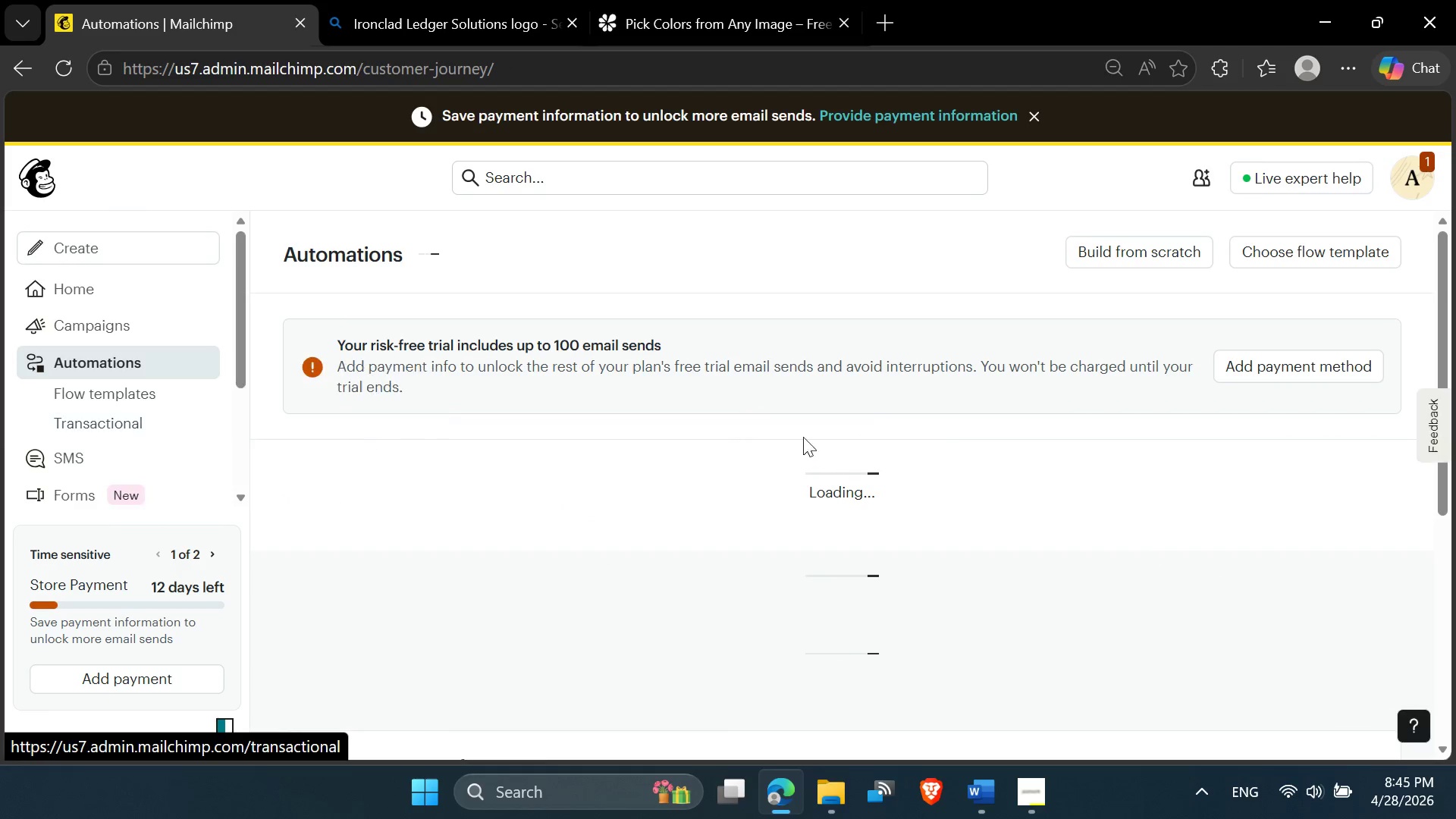 
mouse_move([912, 466])
 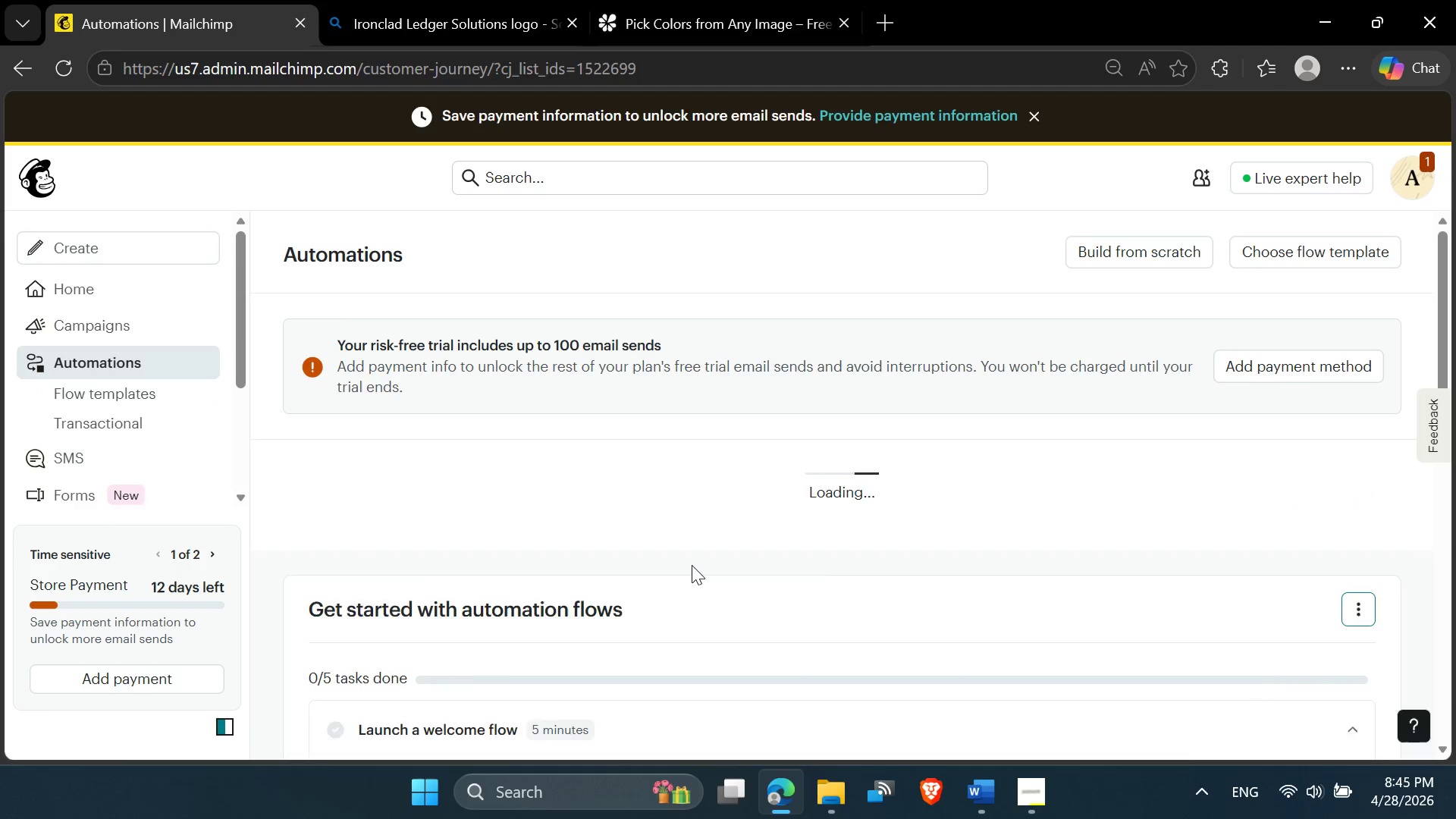 
scroll: coordinate [692, 565], scroll_direction: down, amount: 3.0
 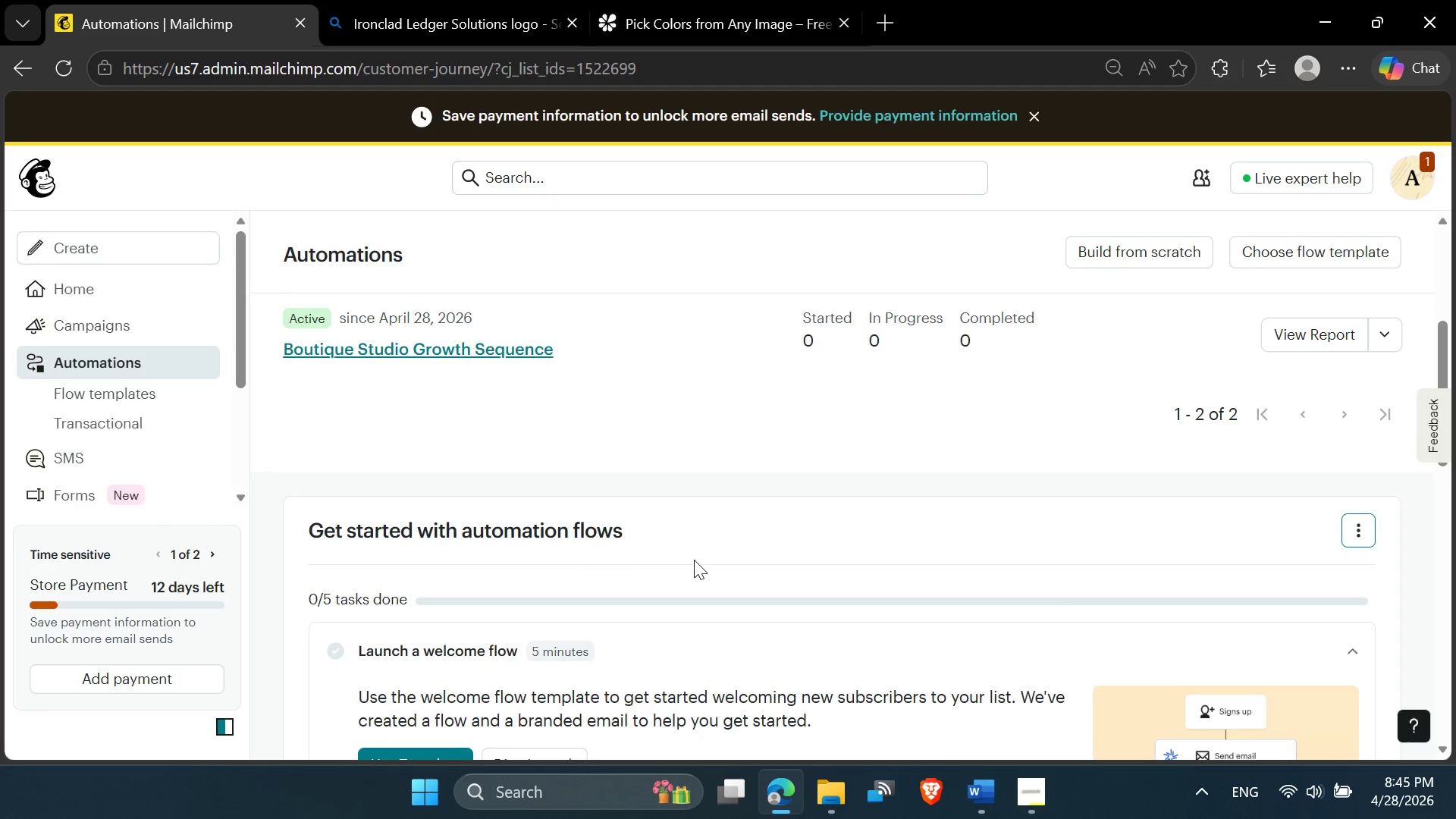 
scroll: coordinate [694, 559], scroll_direction: up, amount: 3.0
 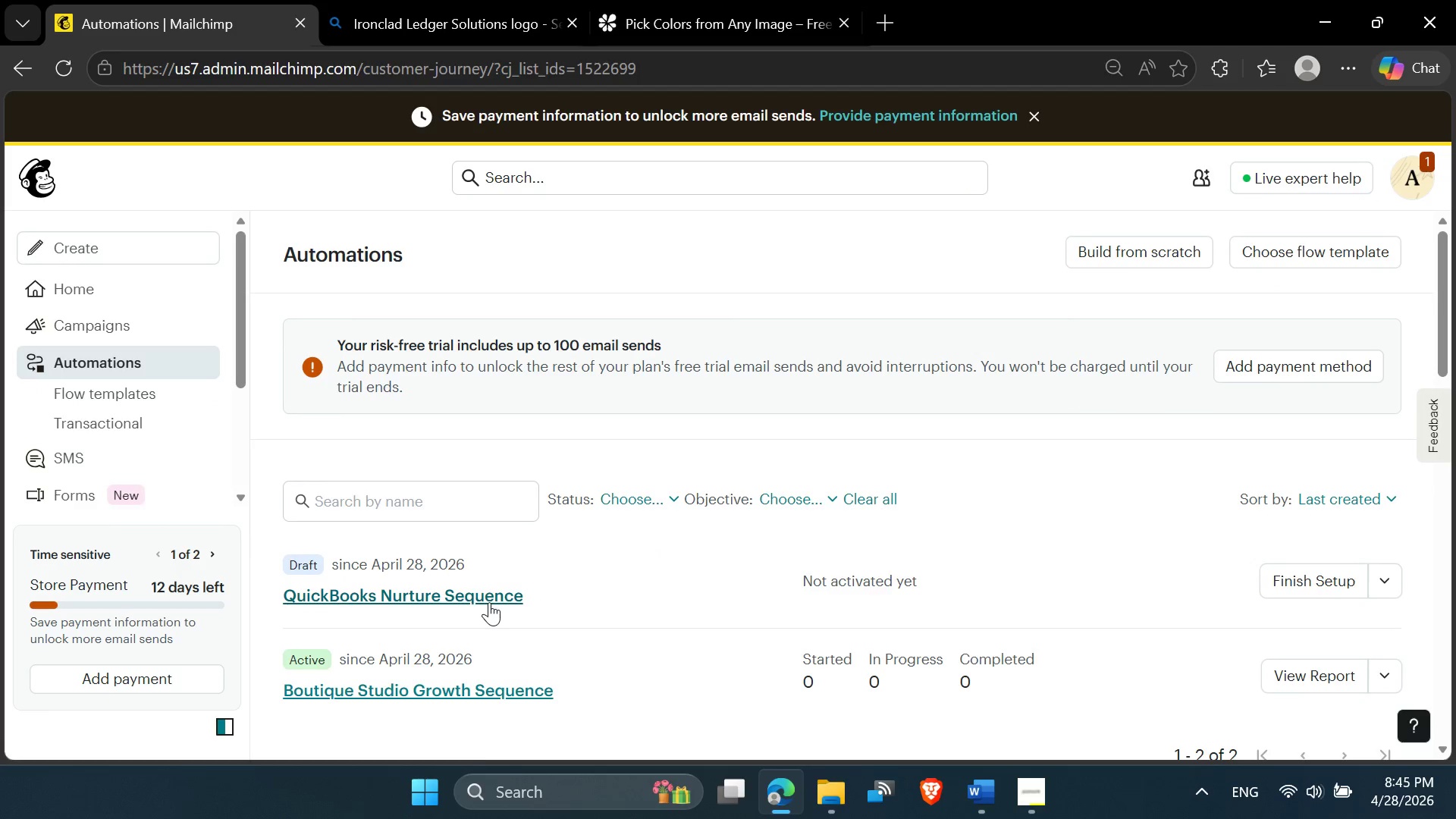 
left_click([490, 601])
 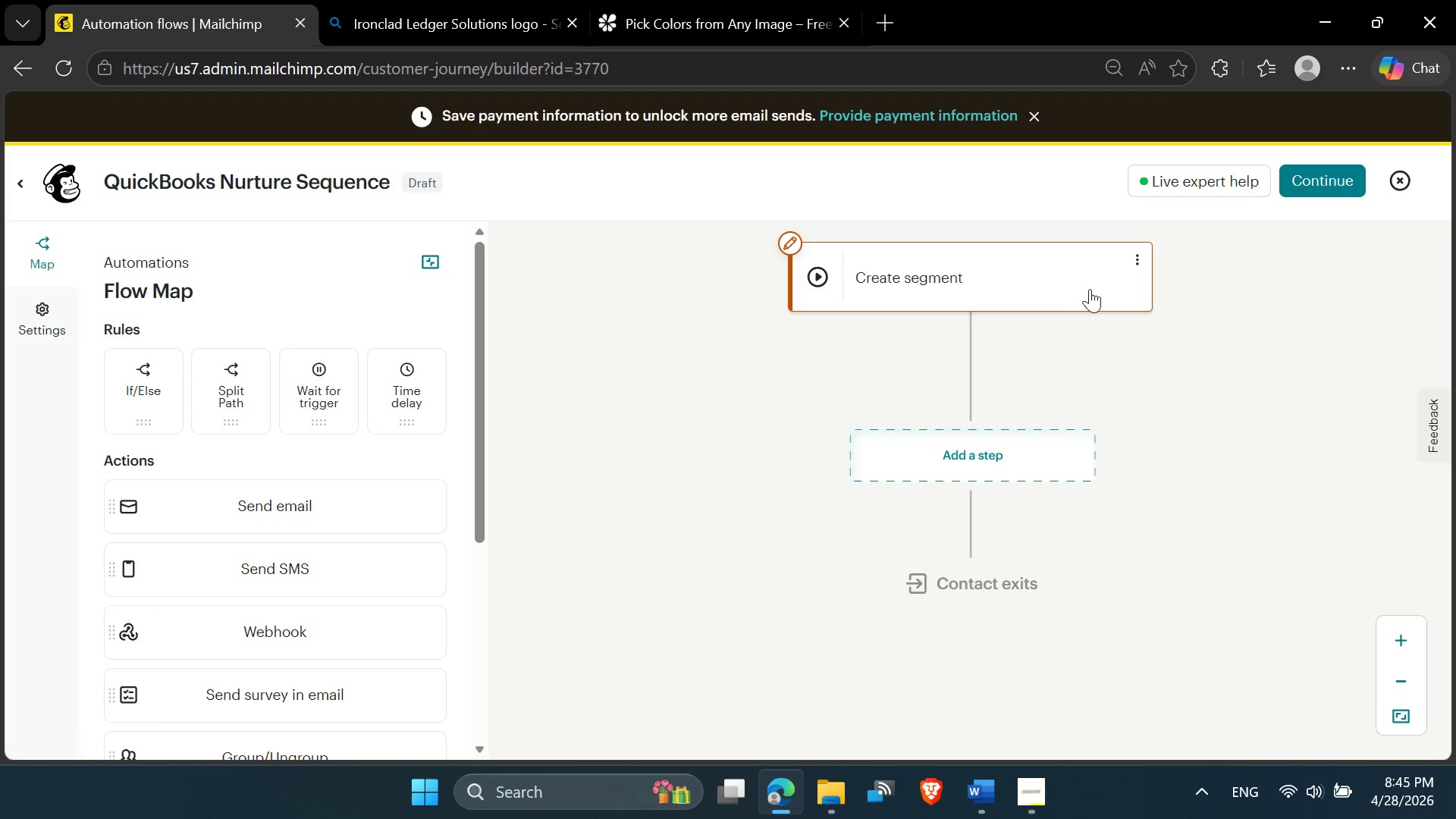 
left_click([1139, 254])
 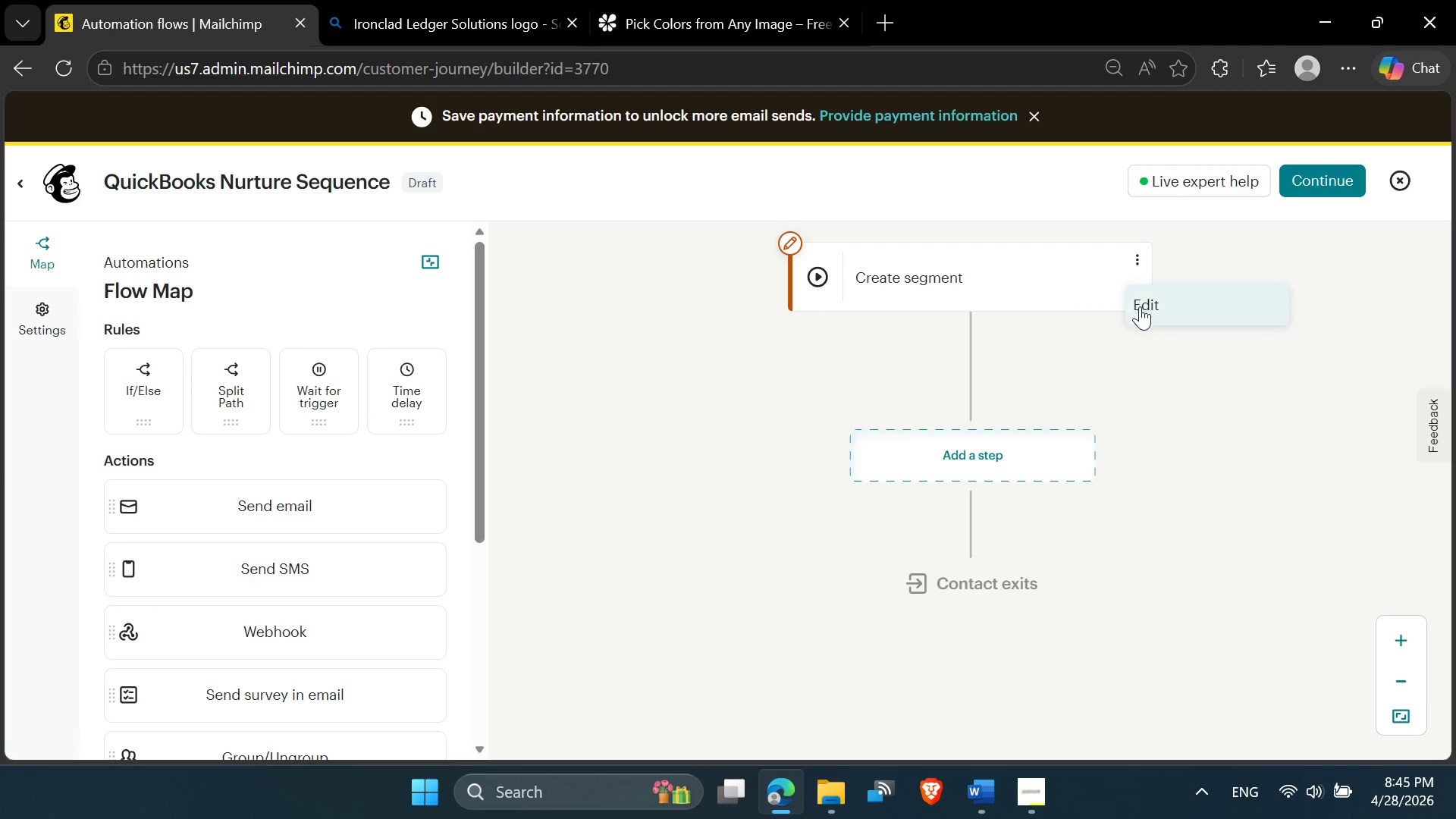 
left_click([1142, 305])
 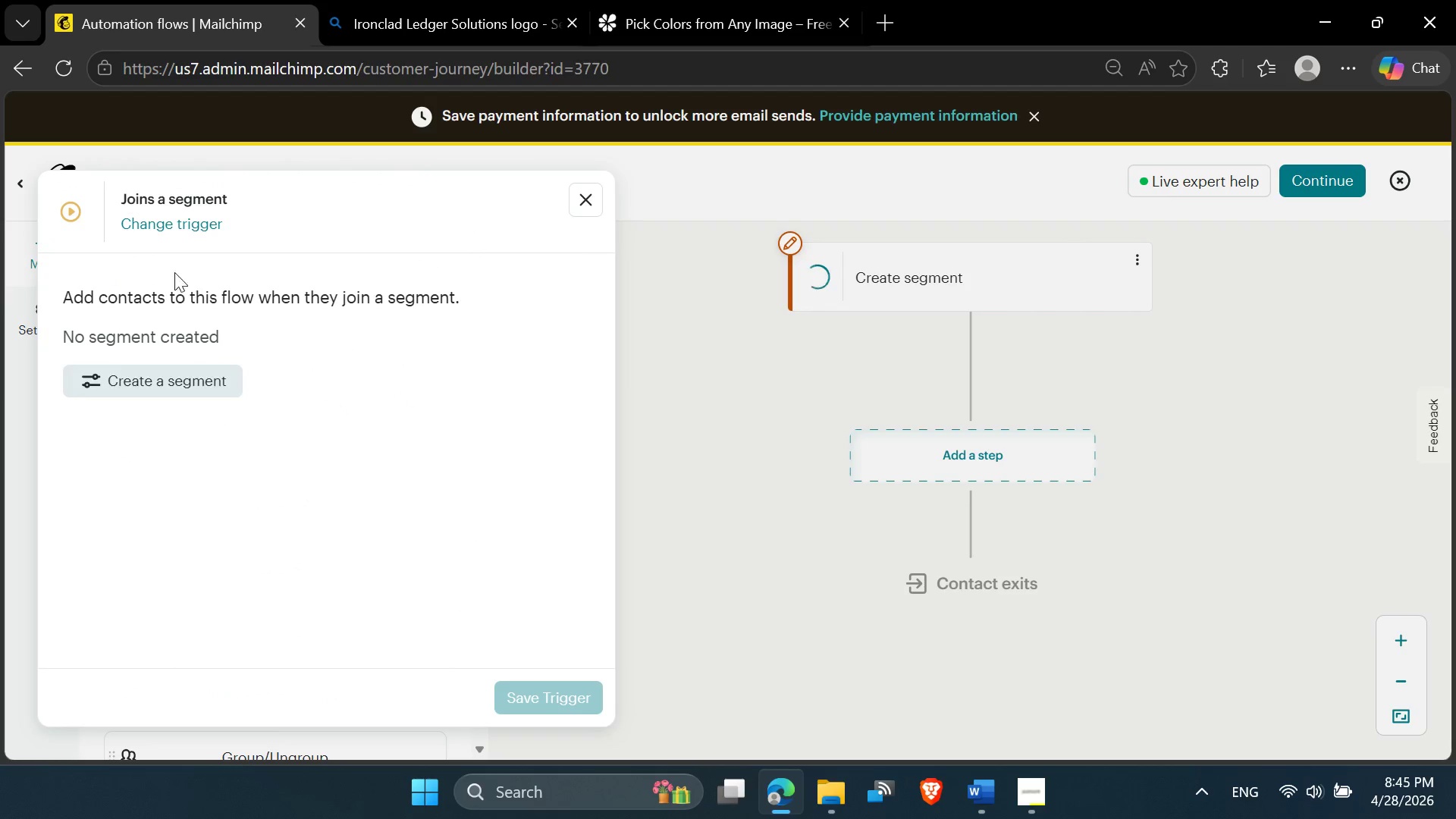 
left_click([179, 228])
 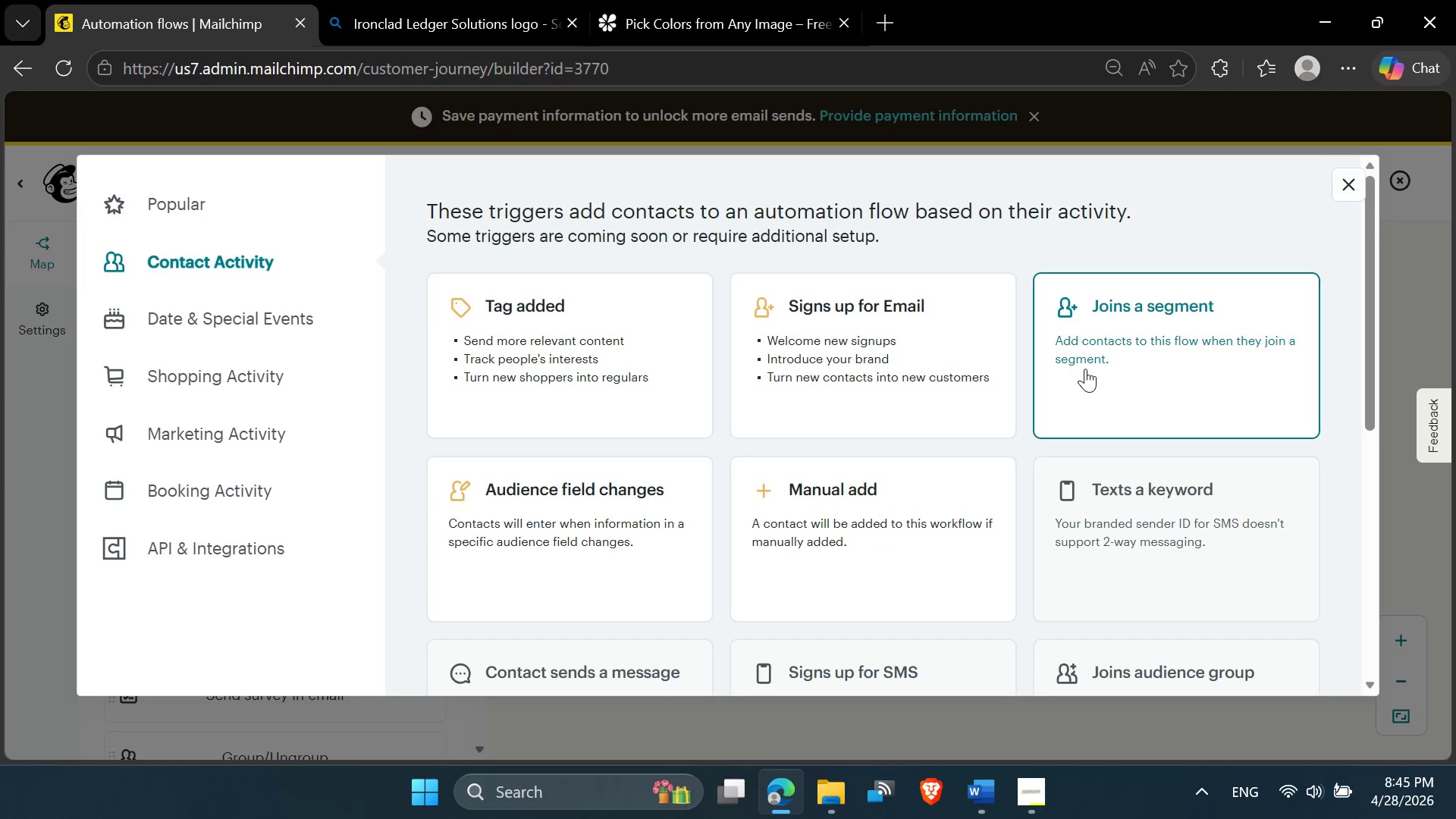 
wait(16.14)
 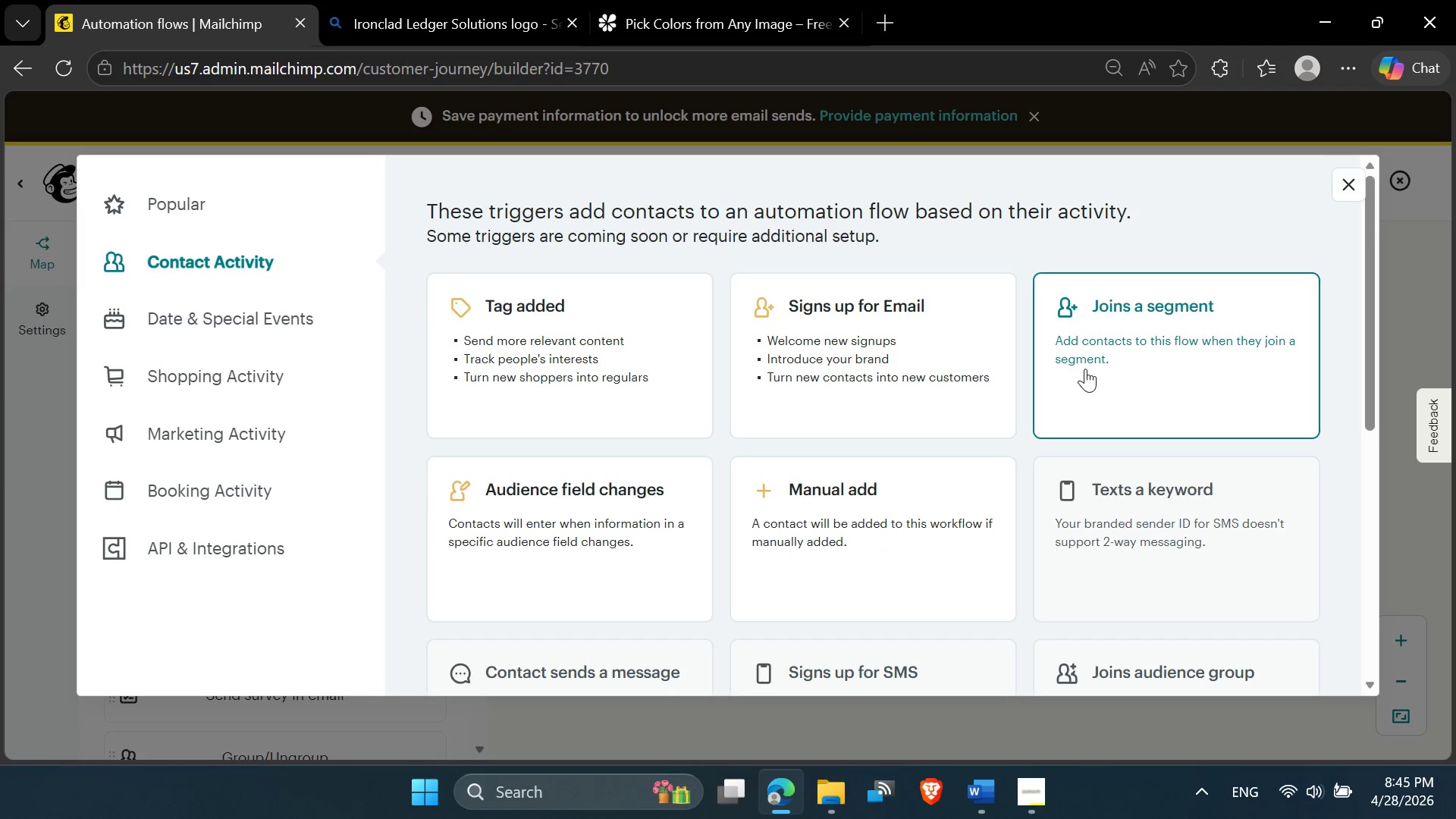 
left_click([161, 379])
 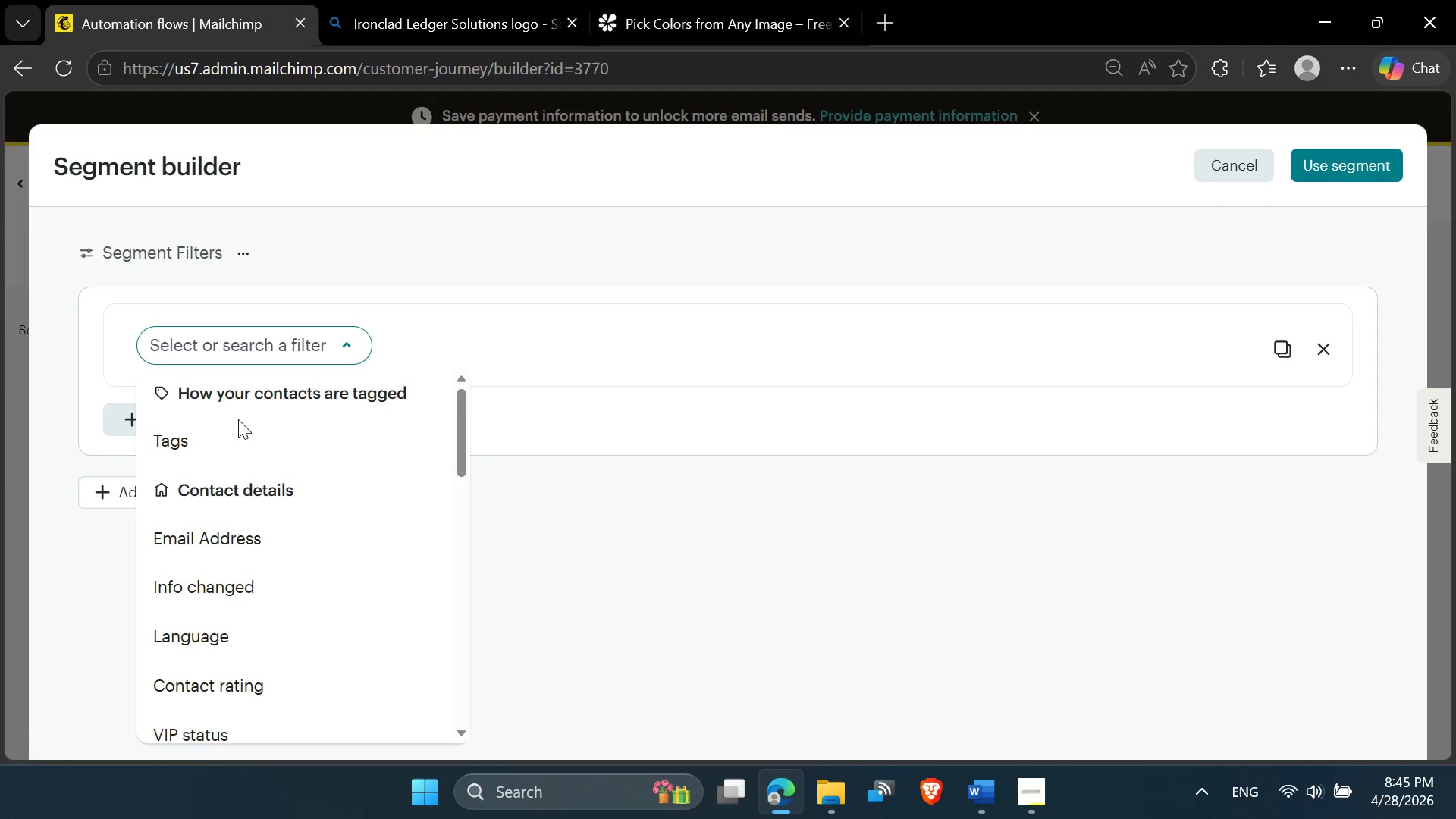 
scroll: coordinate [252, 567], scroll_direction: down, amount: 9.0
 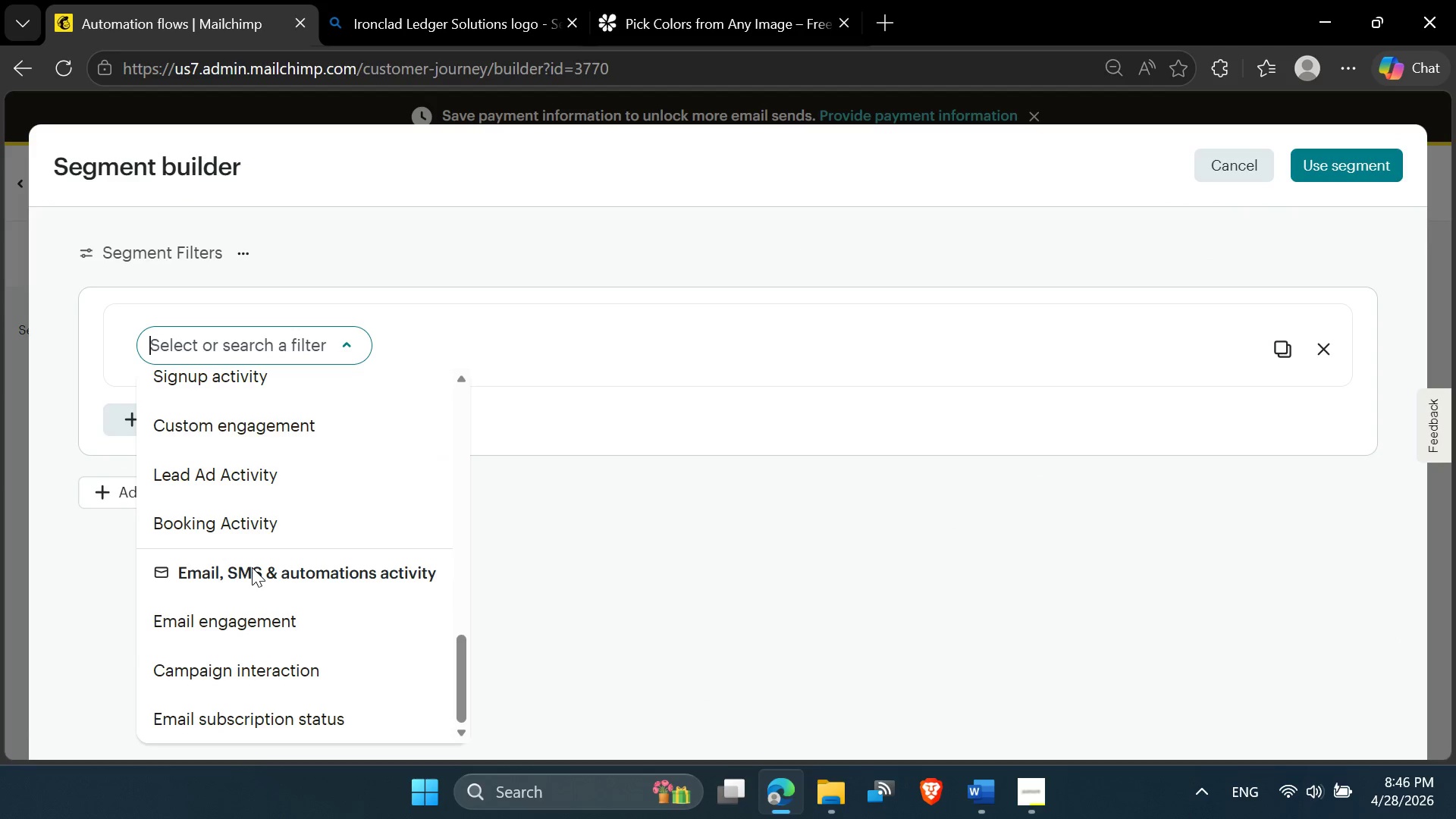 
scroll: coordinate [253, 567], scroll_direction: up, amount: 5.0
 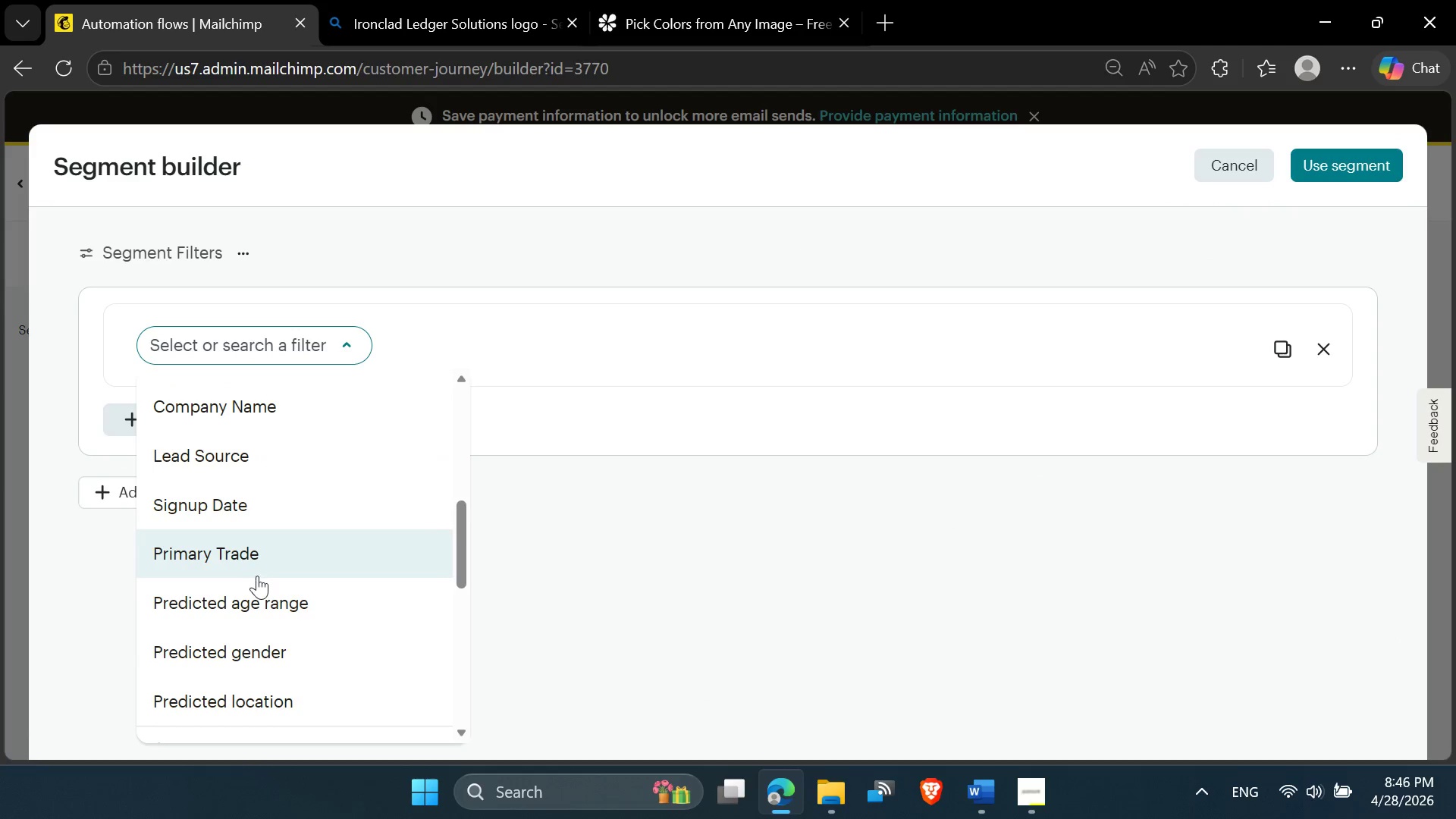 
left_click([273, 563])
 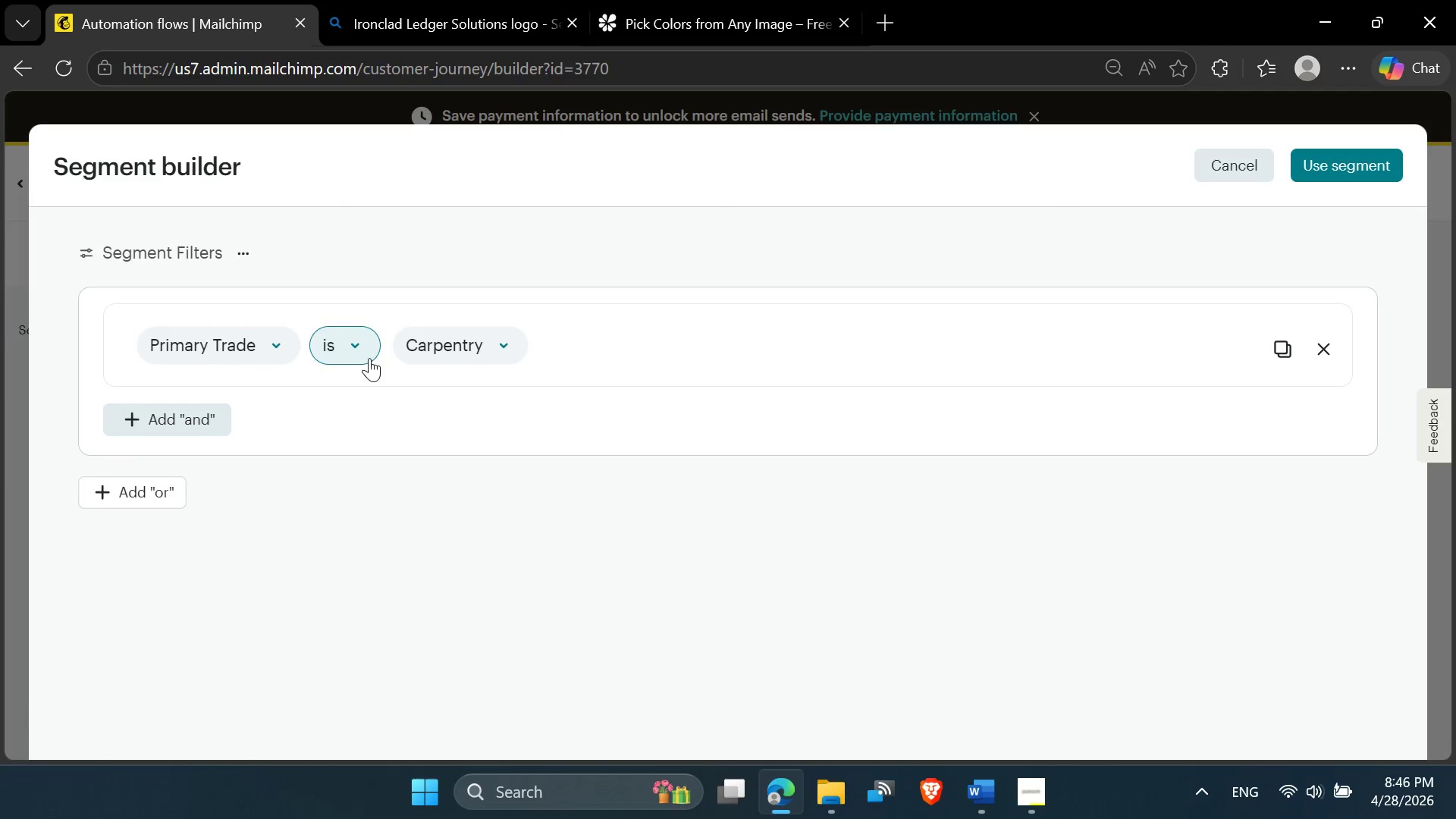 
left_click([368, 356])
 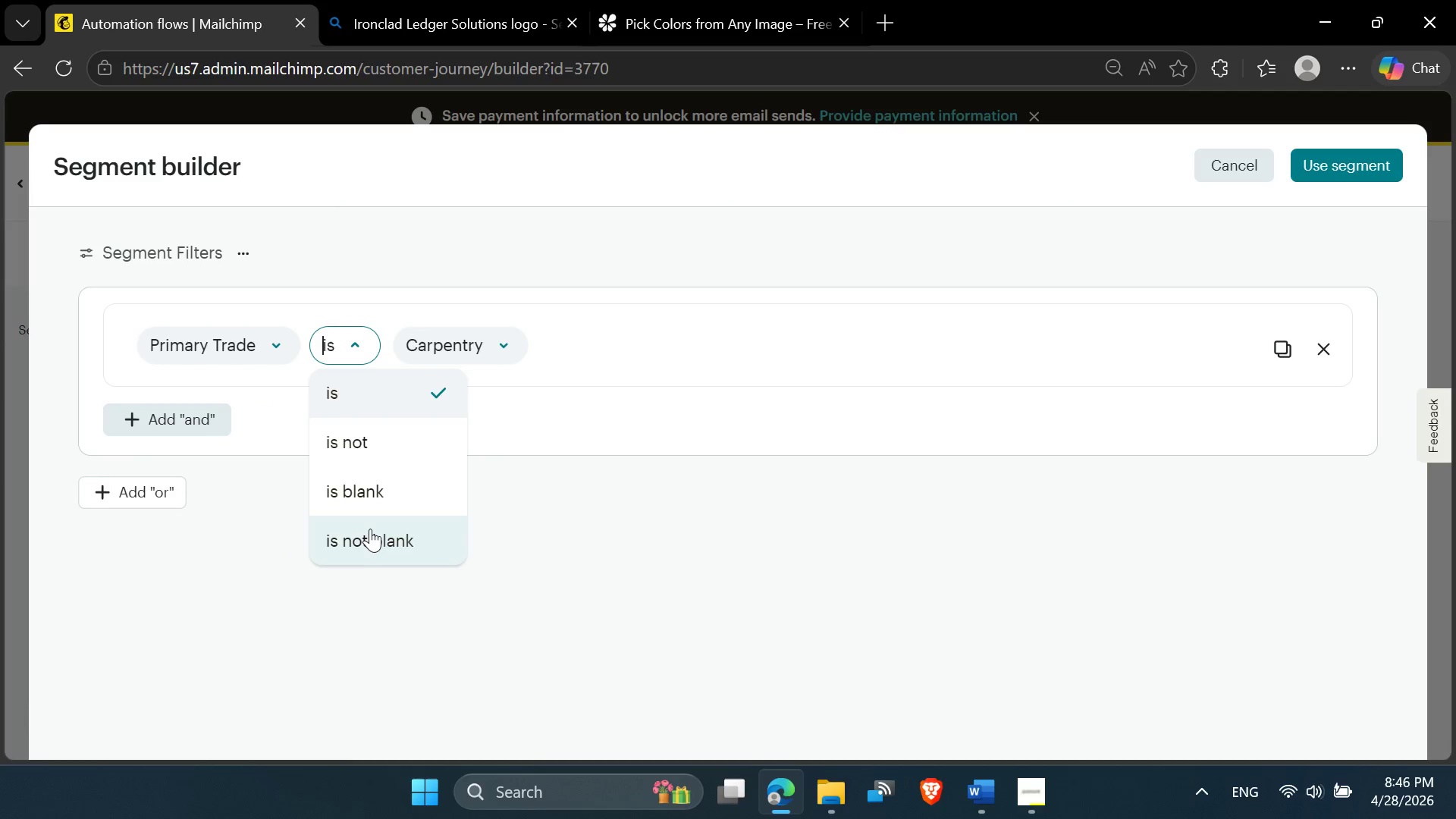 
left_click([370, 530])
 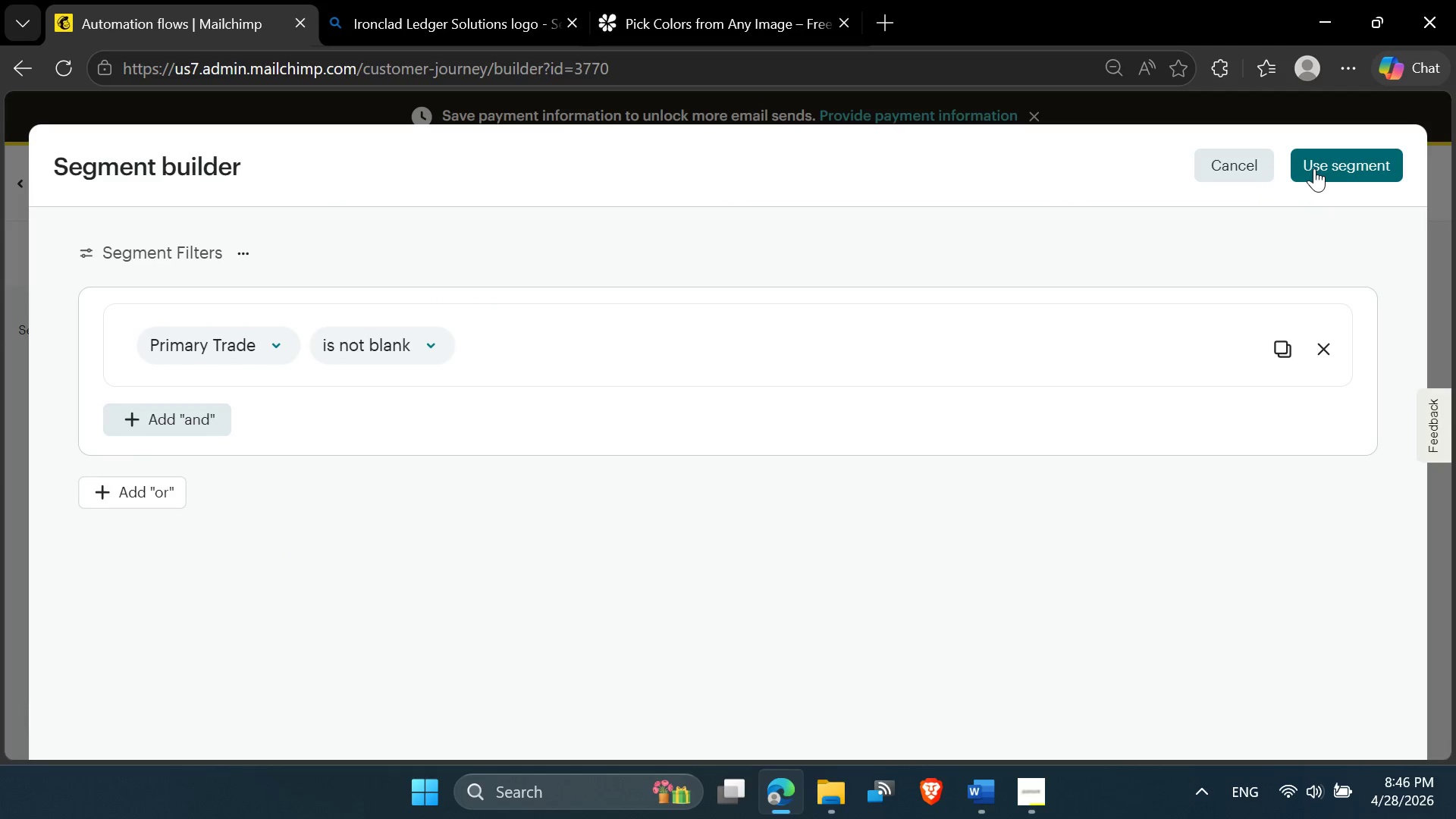 
wait(5.47)
 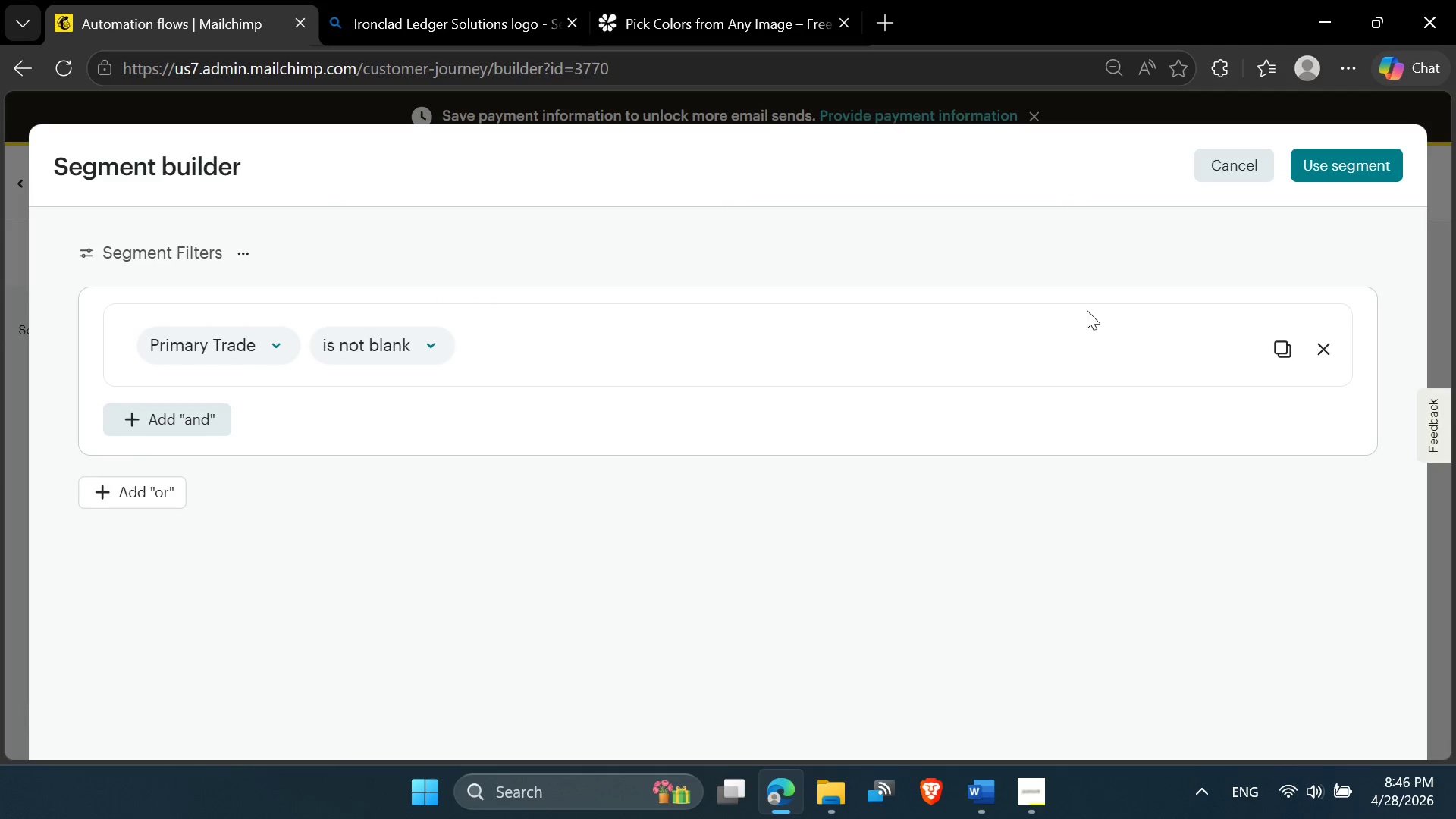 
left_click([238, 252])
 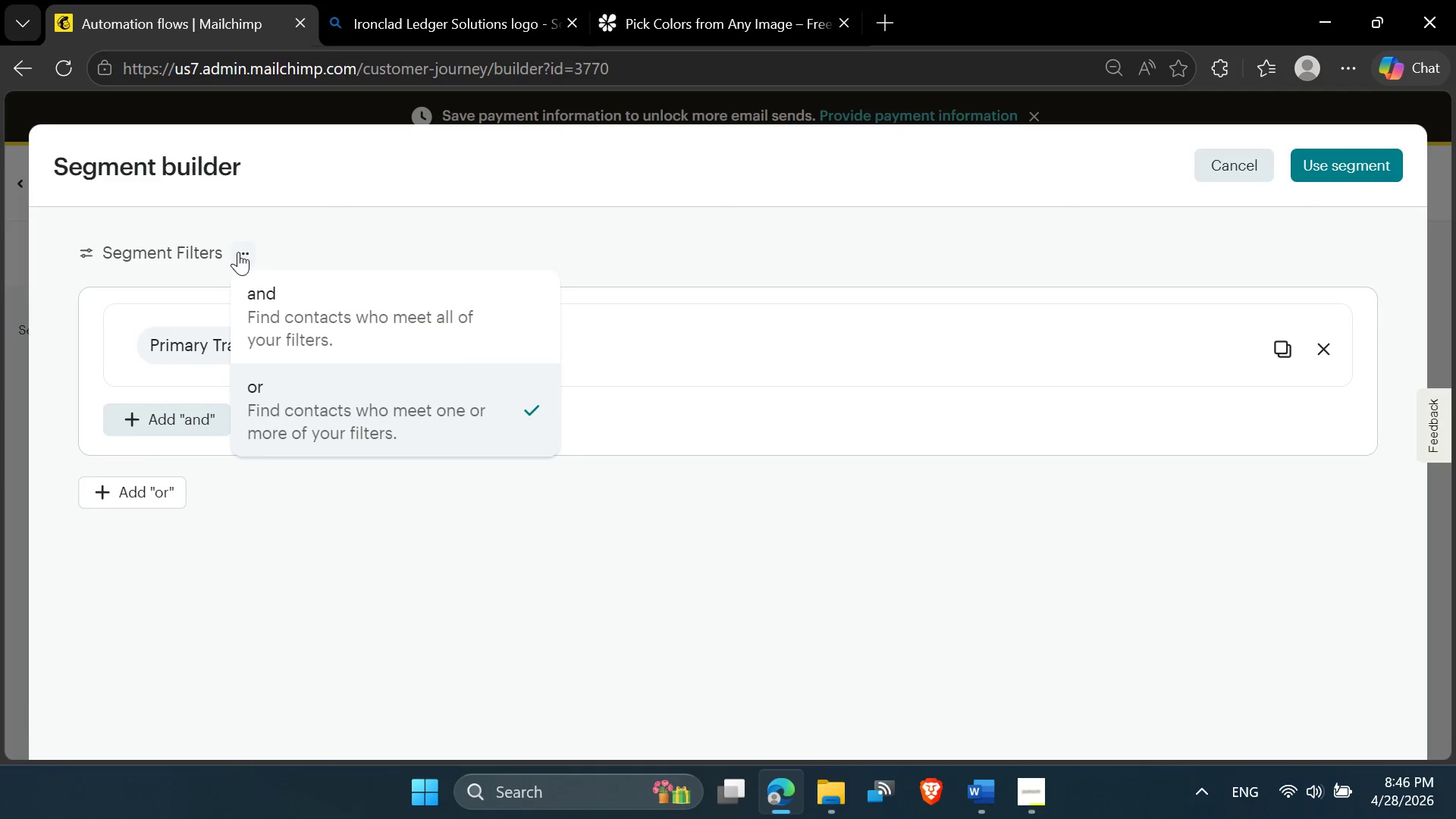 
left_click([238, 252])
 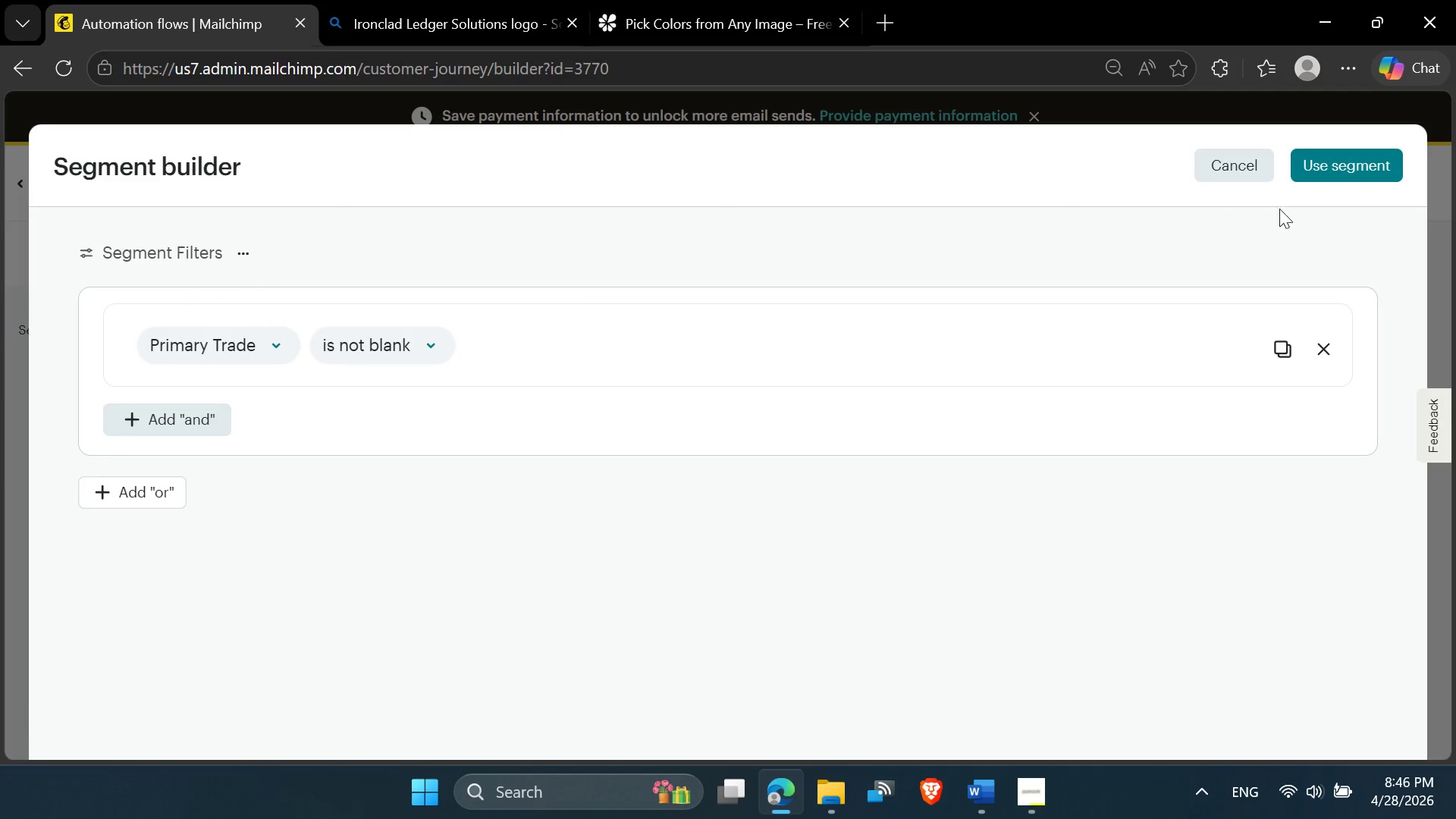 
left_click([1315, 174])
 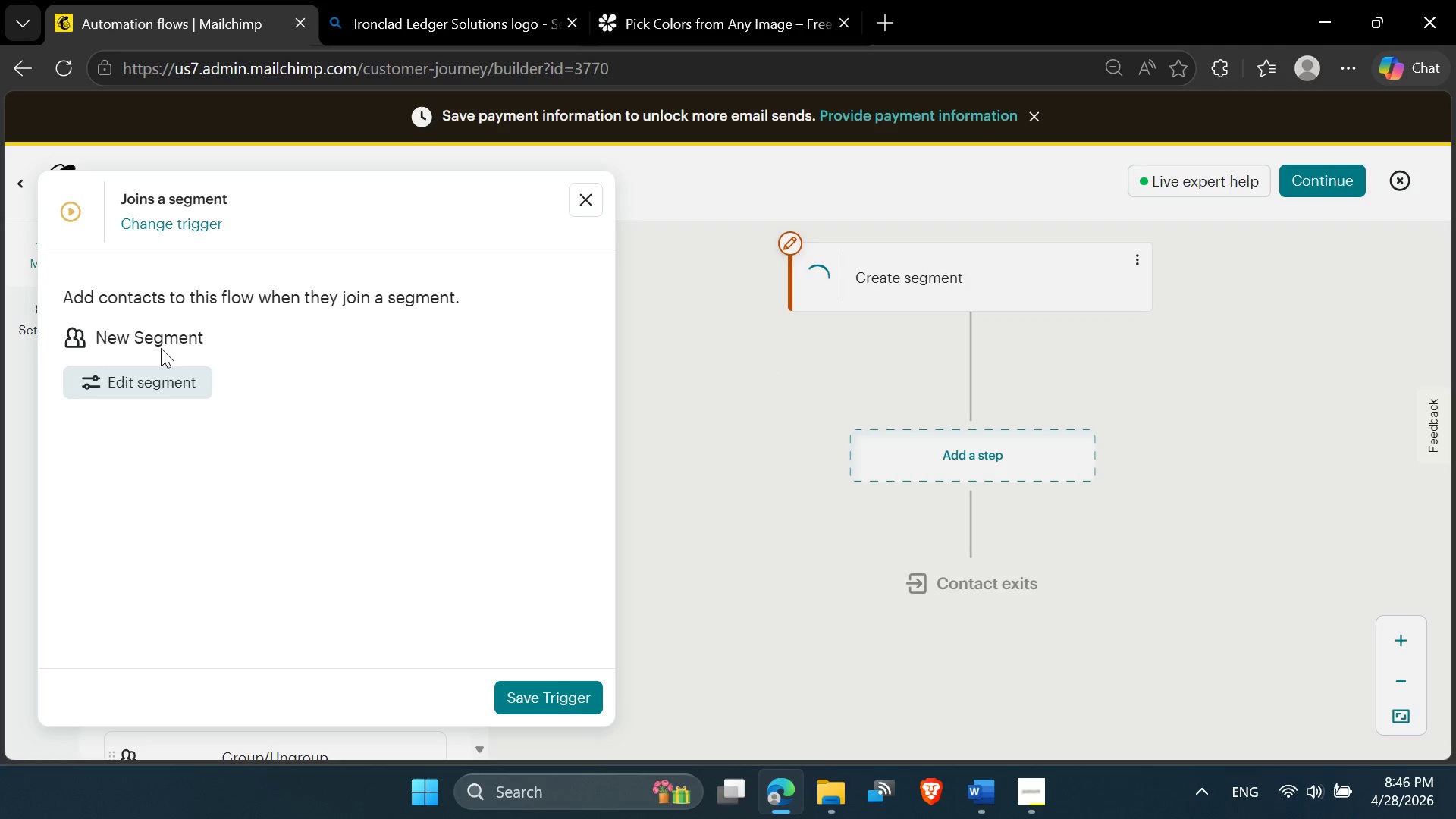 
wait(11.28)
 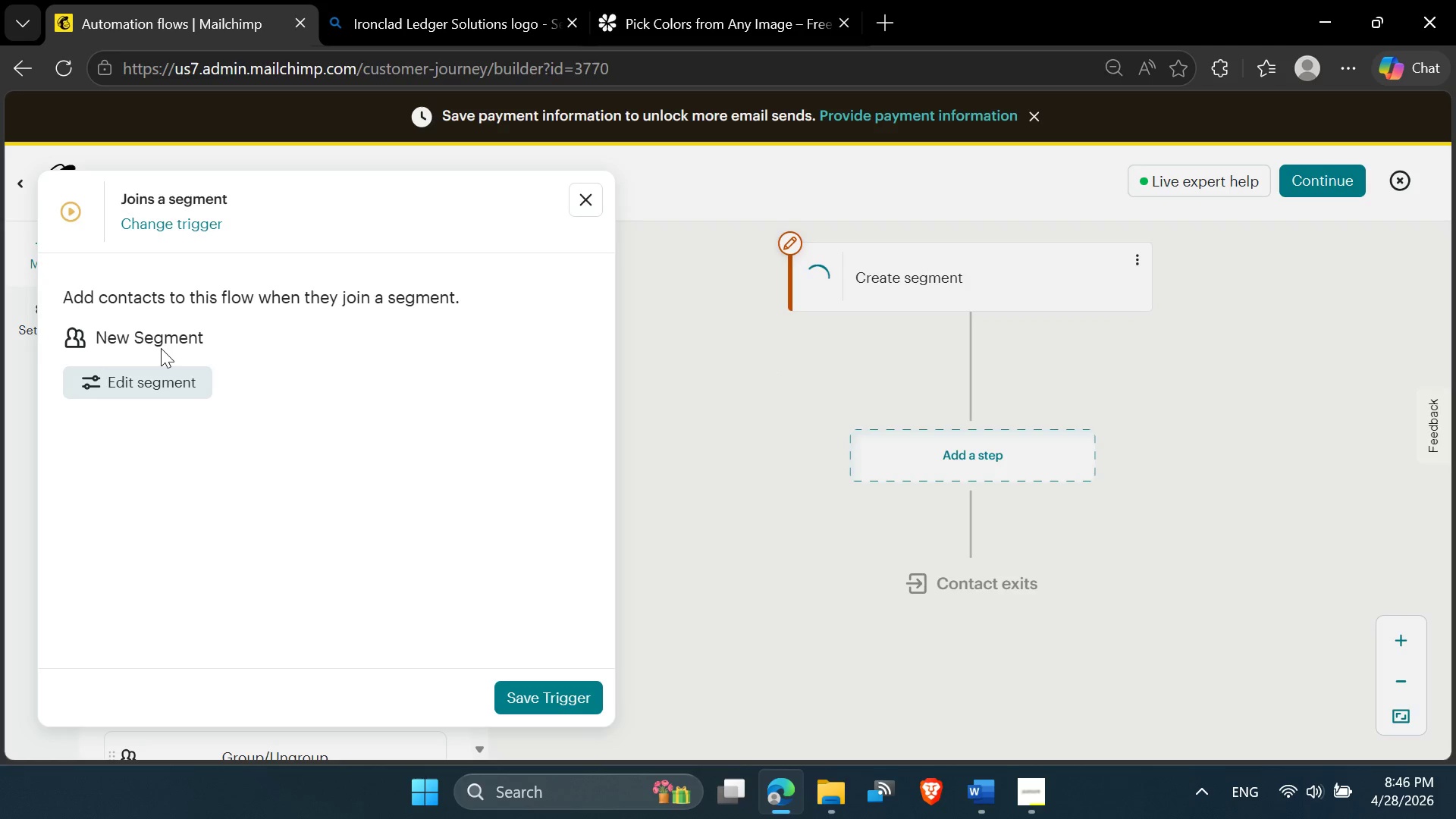 
left_click([136, 340])
 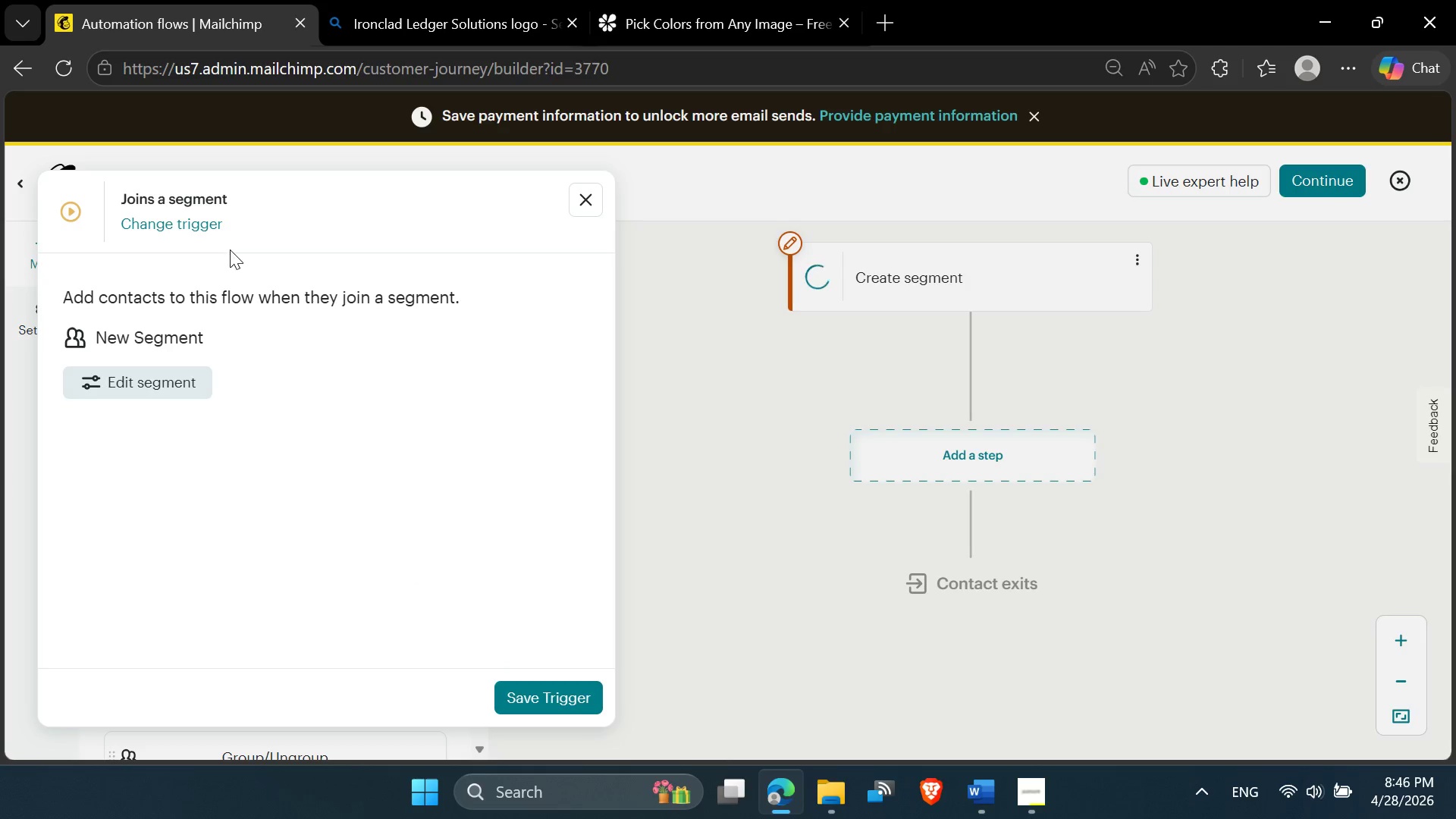 
mouse_move([344, 366])
 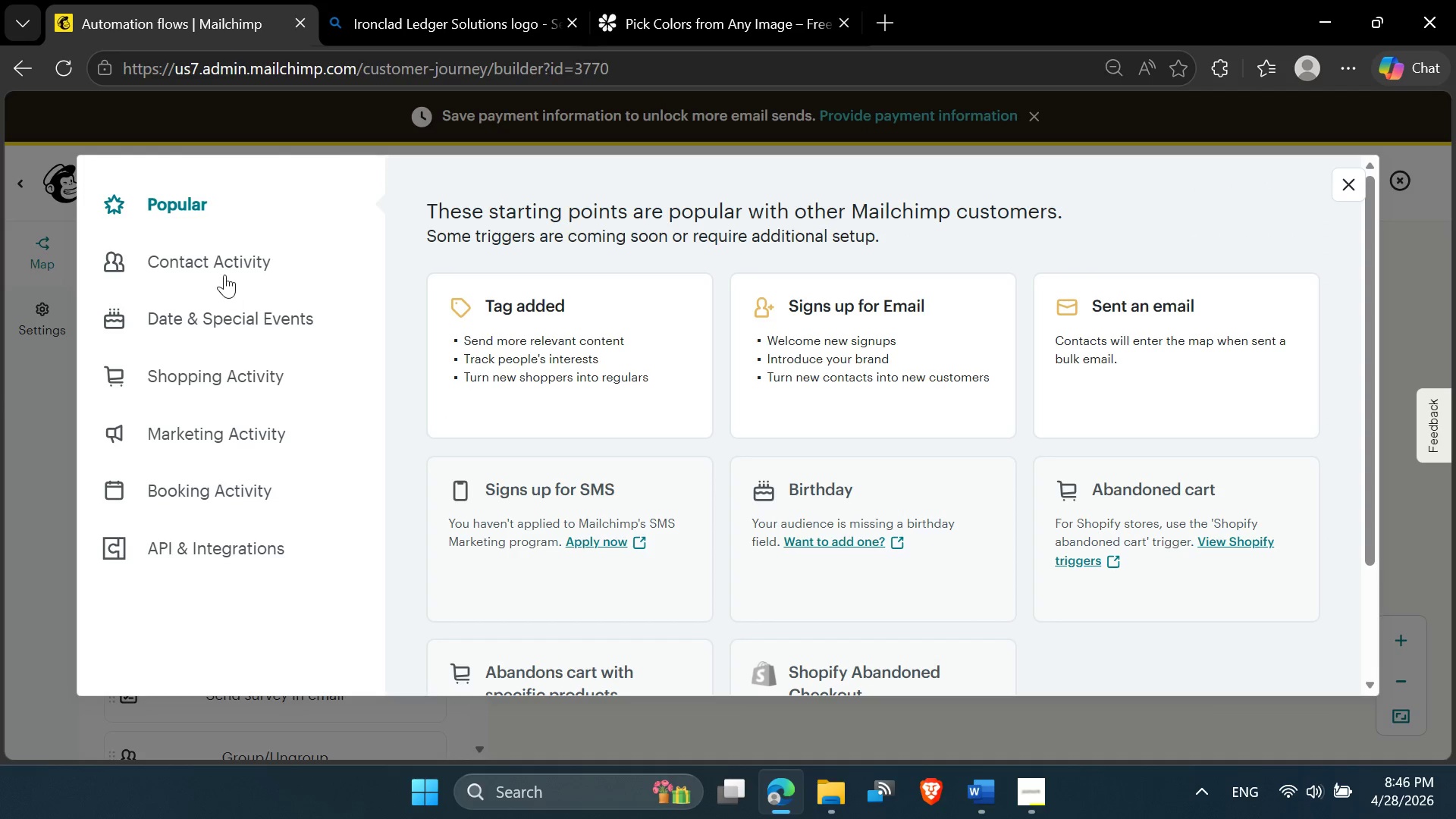 
left_click([223, 272])
 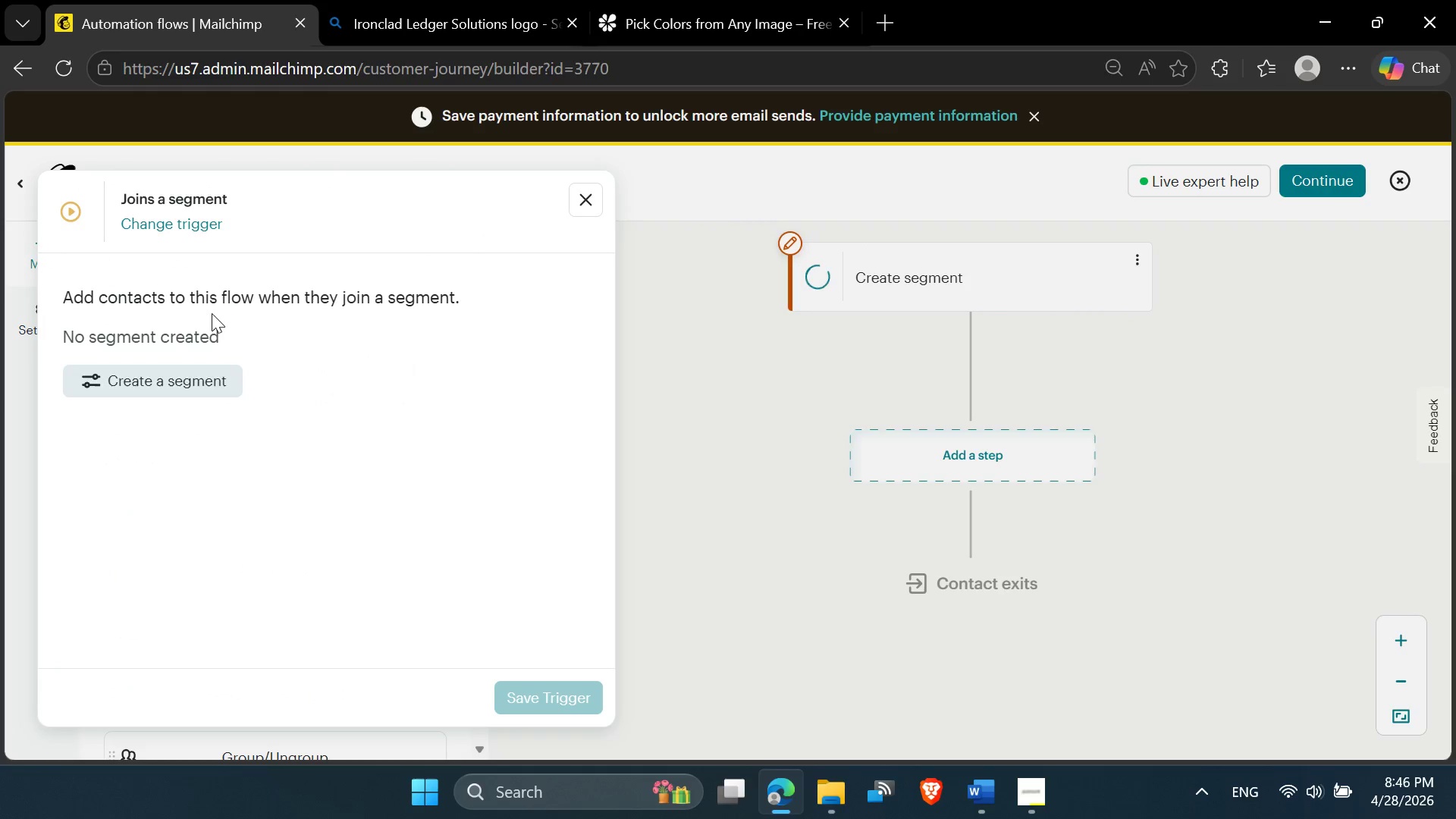 
left_click([146, 383])
 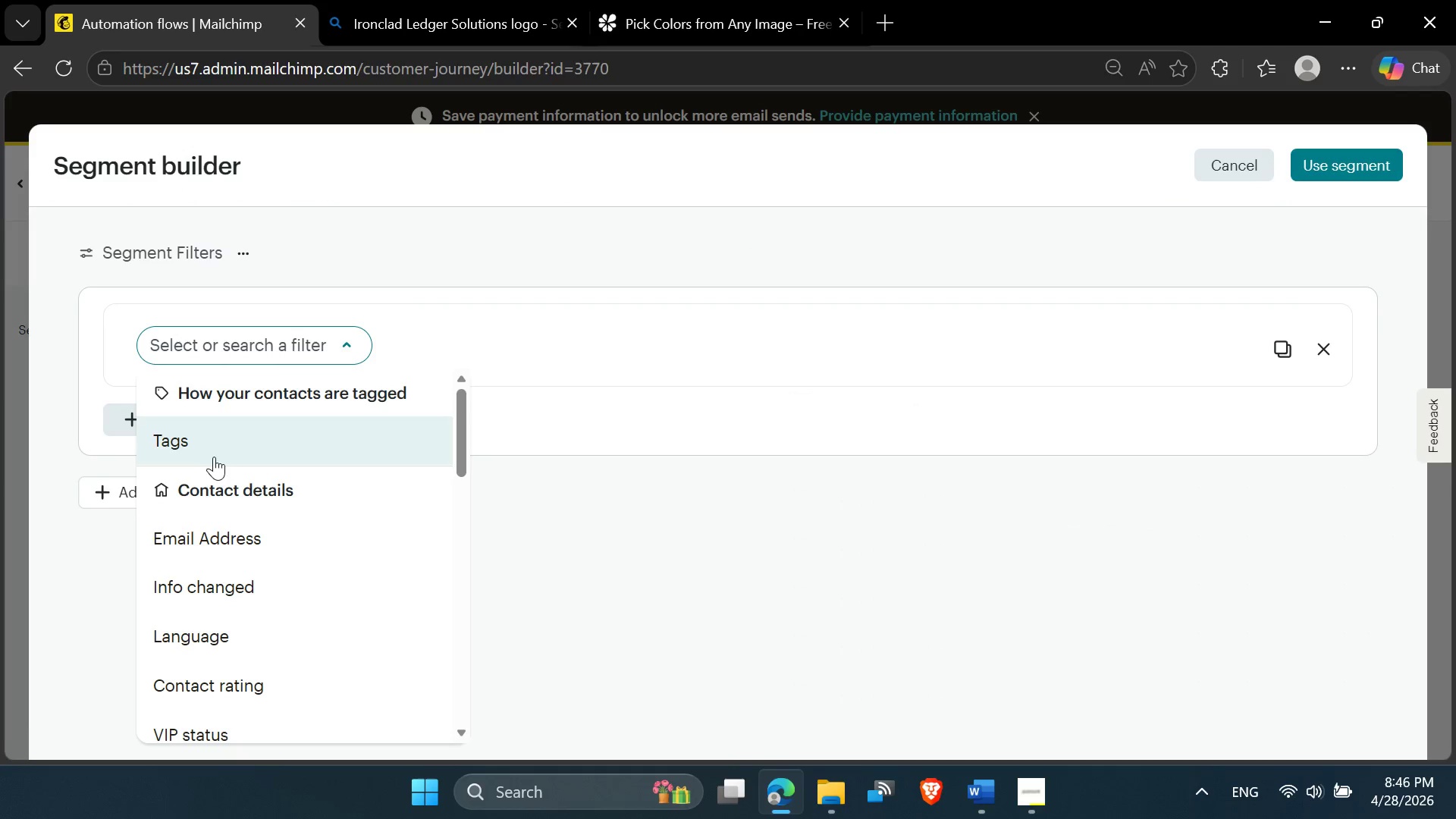 
wait(5.5)
 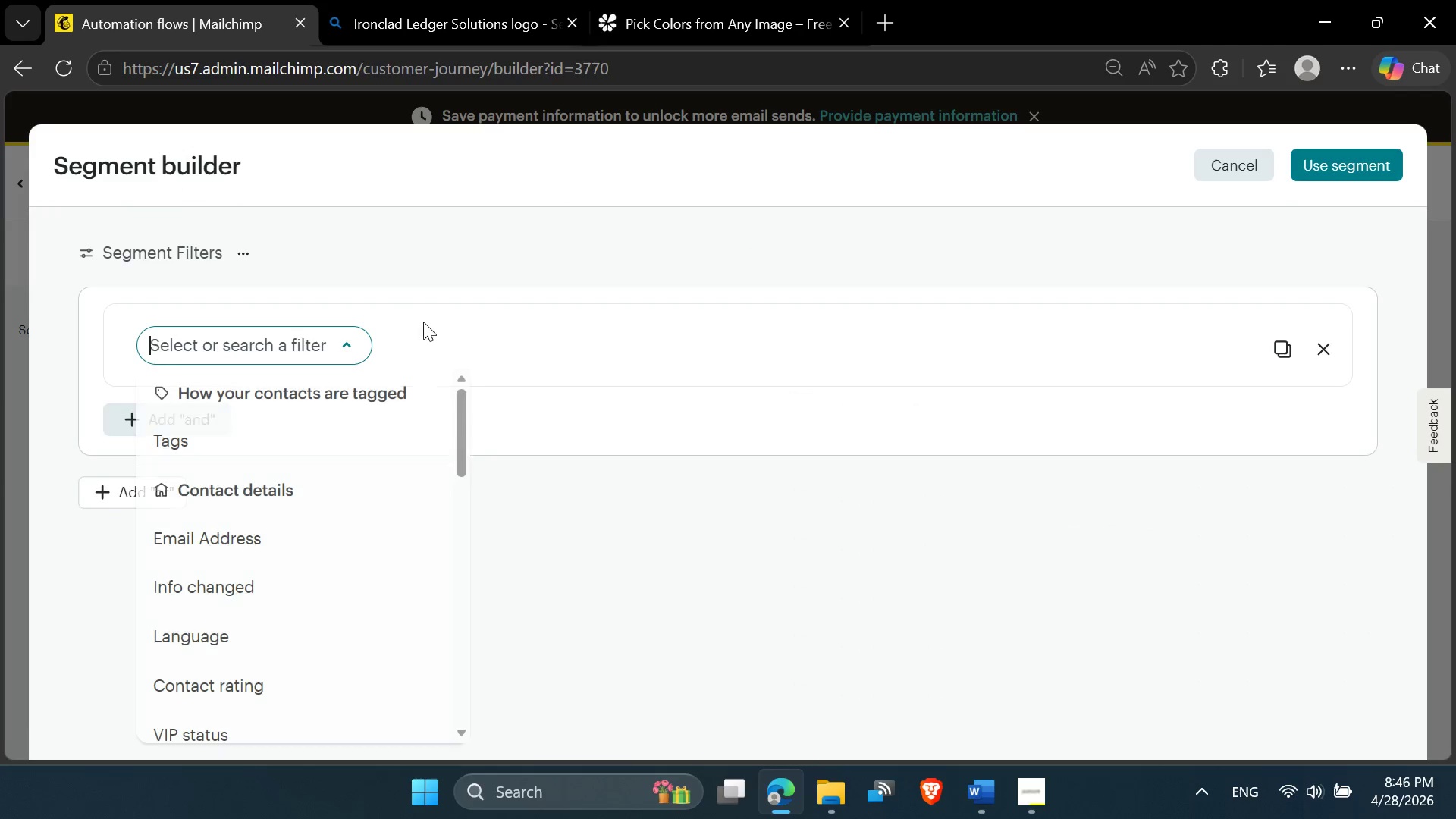 
scroll: coordinate [240, 545], scroll_direction: down, amount: 3.0
 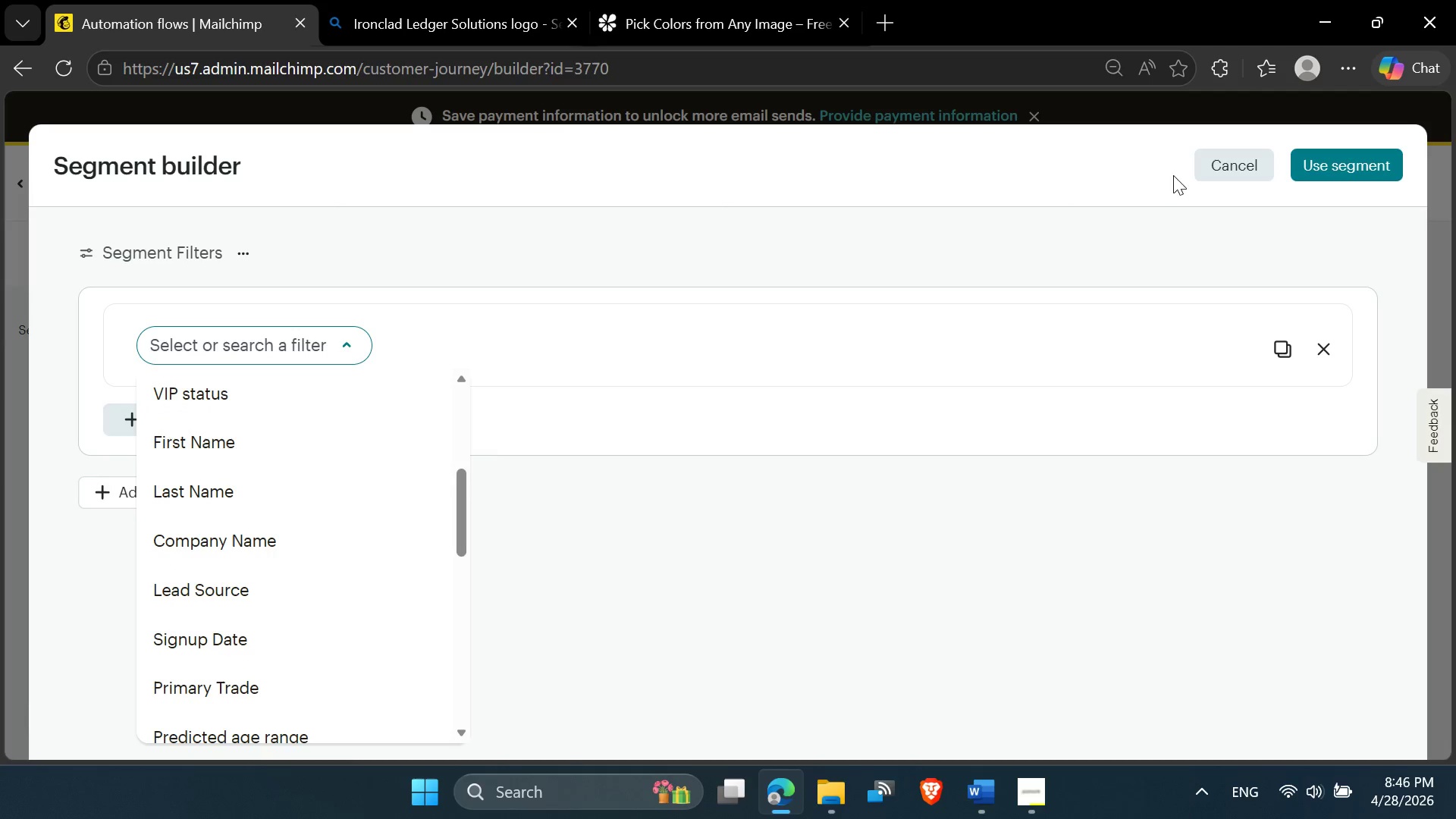 
left_click([1222, 167])
 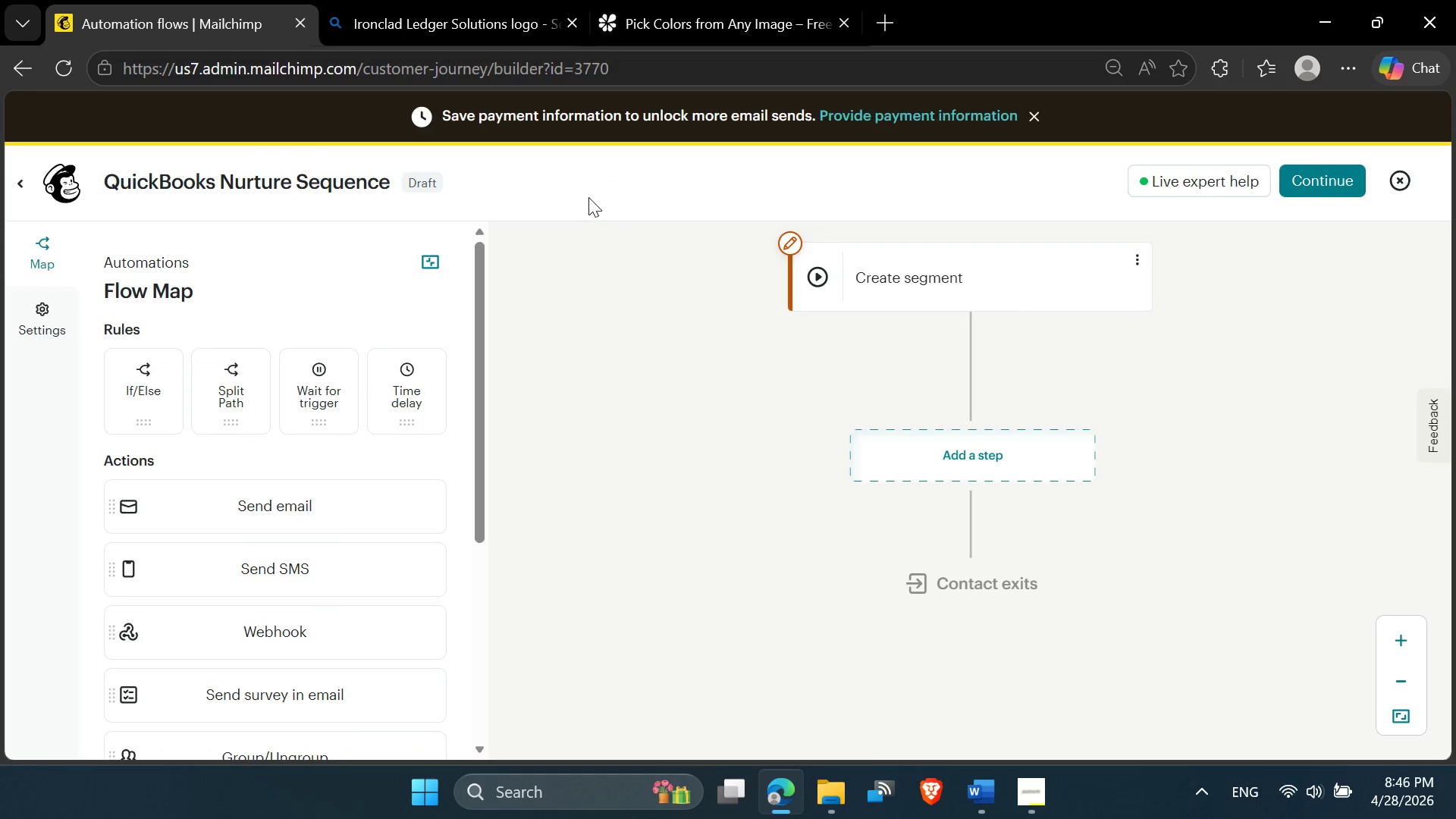 
wait(5.62)
 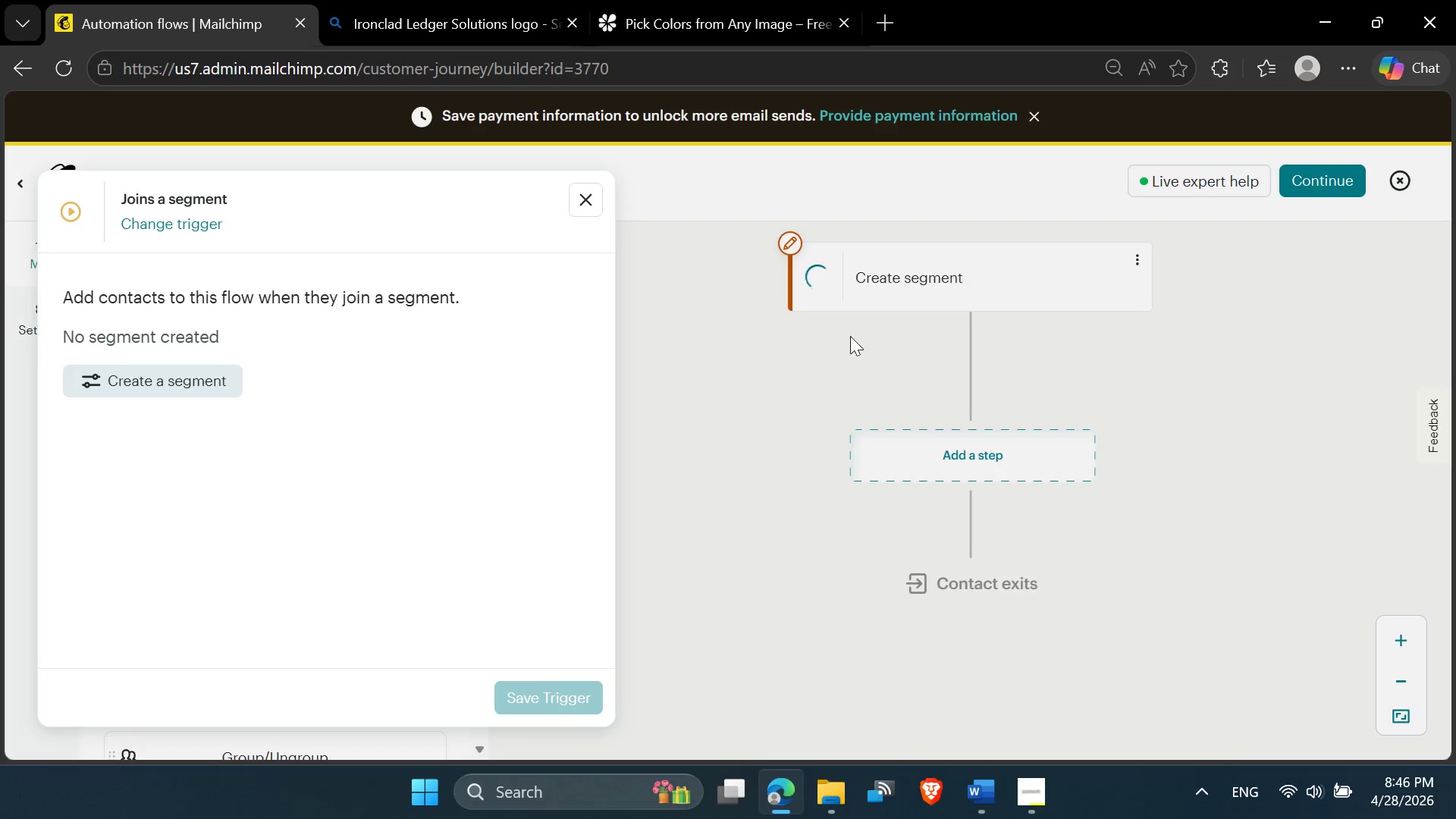 
scroll: coordinate [307, 411], scroll_direction: up, amount: 2.0
 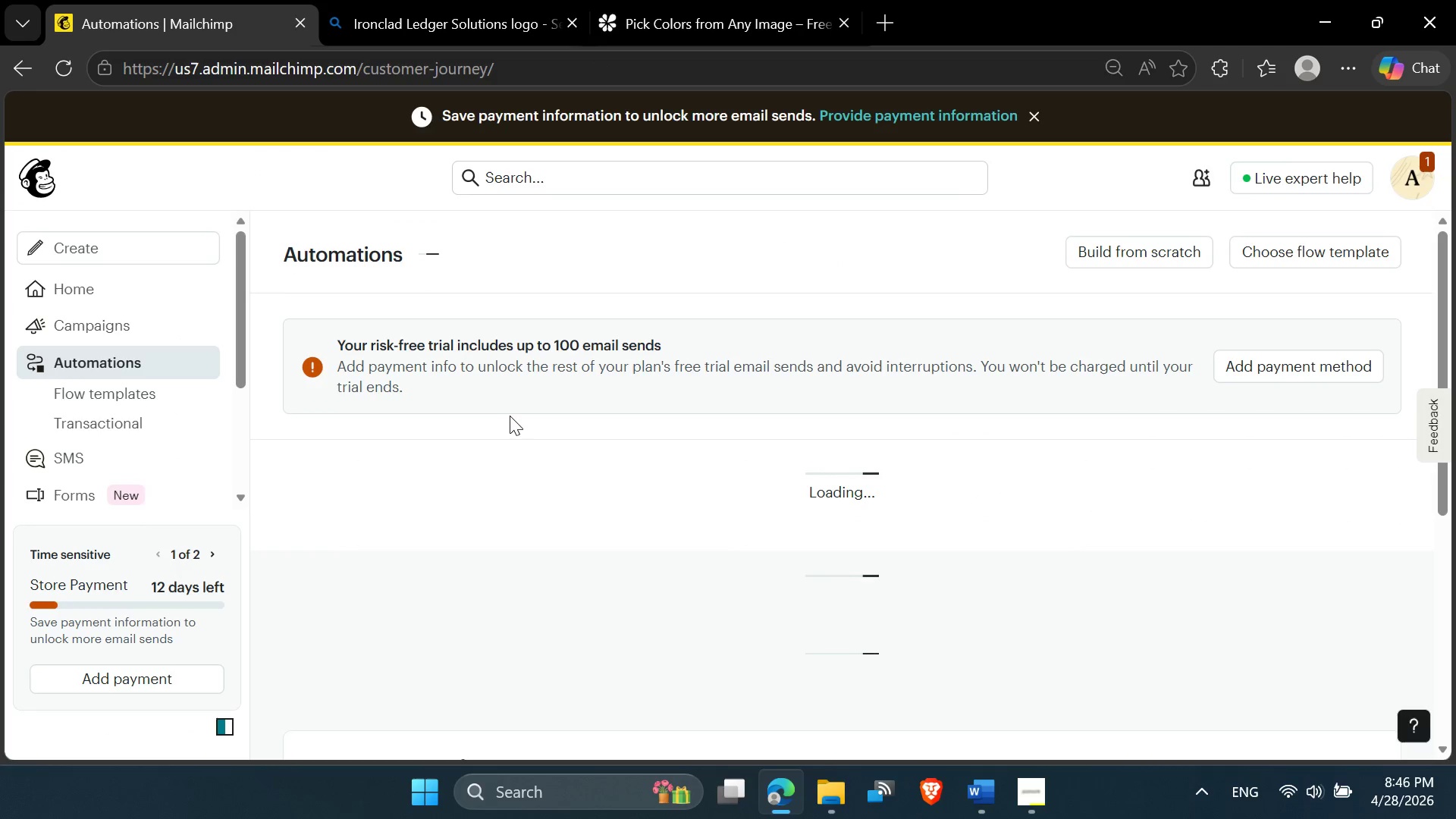 
scroll: coordinate [878, 496], scroll_direction: none, amount: 0.0
 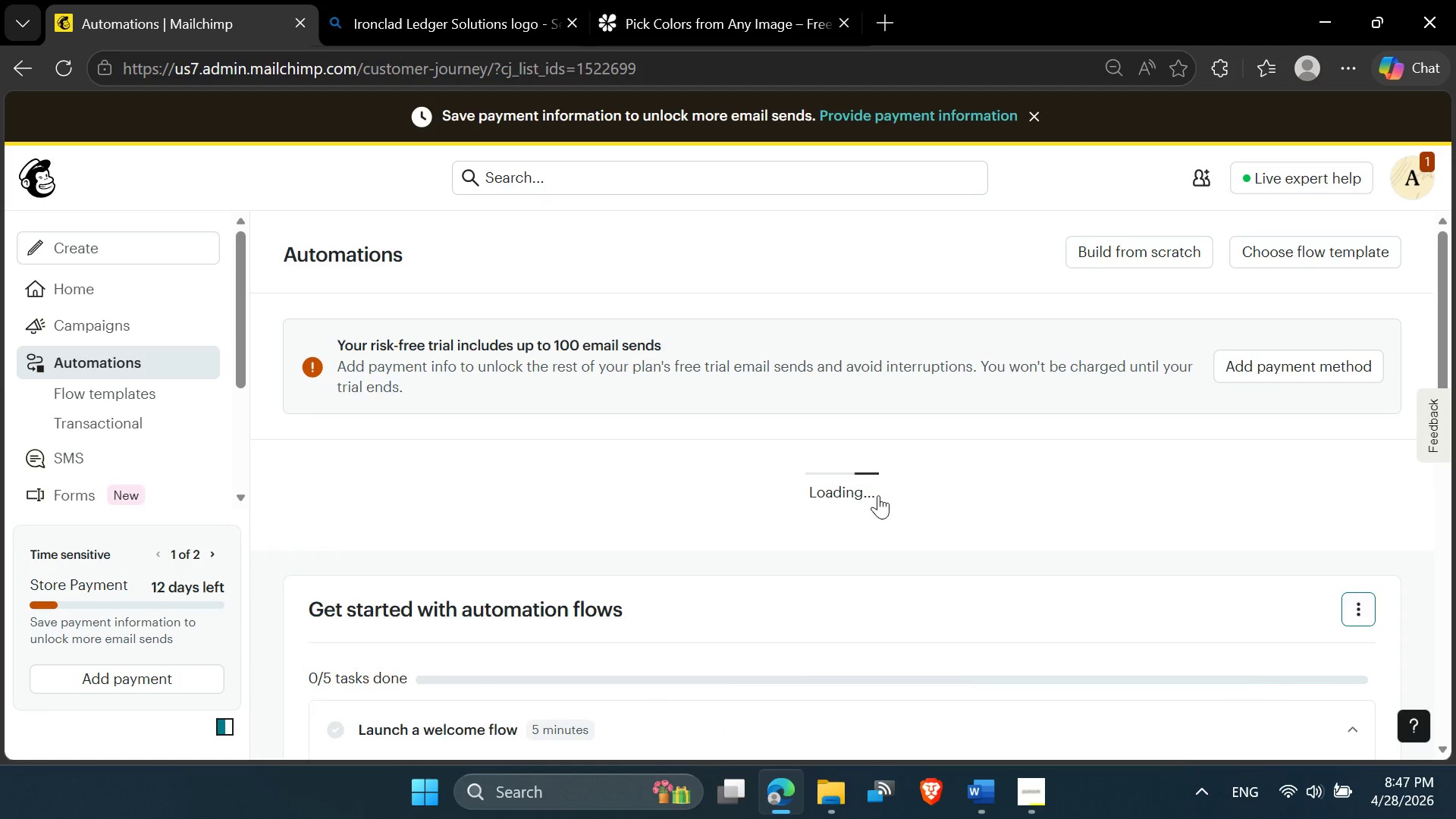 
scroll: coordinate [877, 496], scroll_direction: down, amount: 3.0
 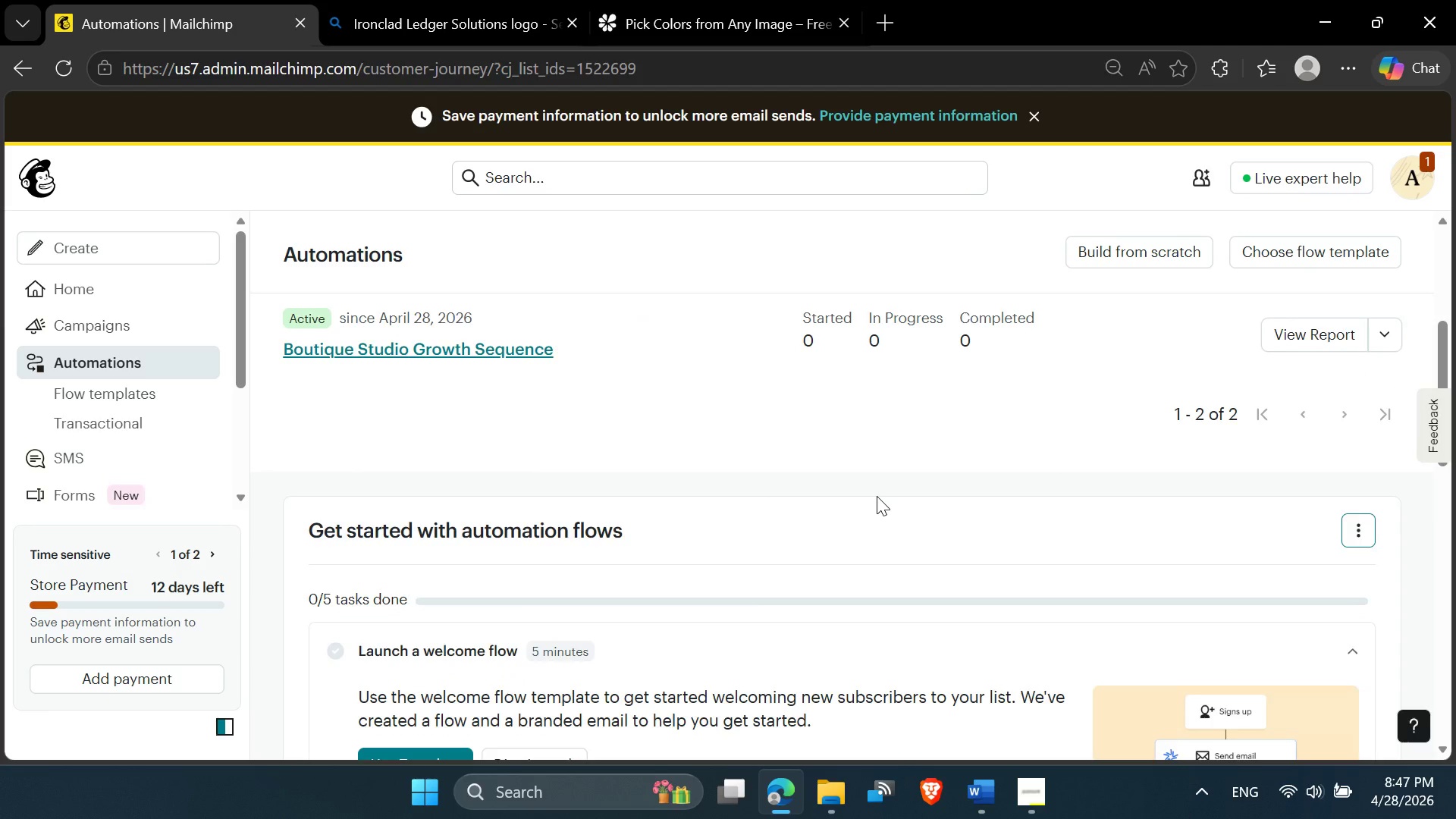 
scroll: coordinate [877, 496], scroll_direction: up, amount: 2.0
 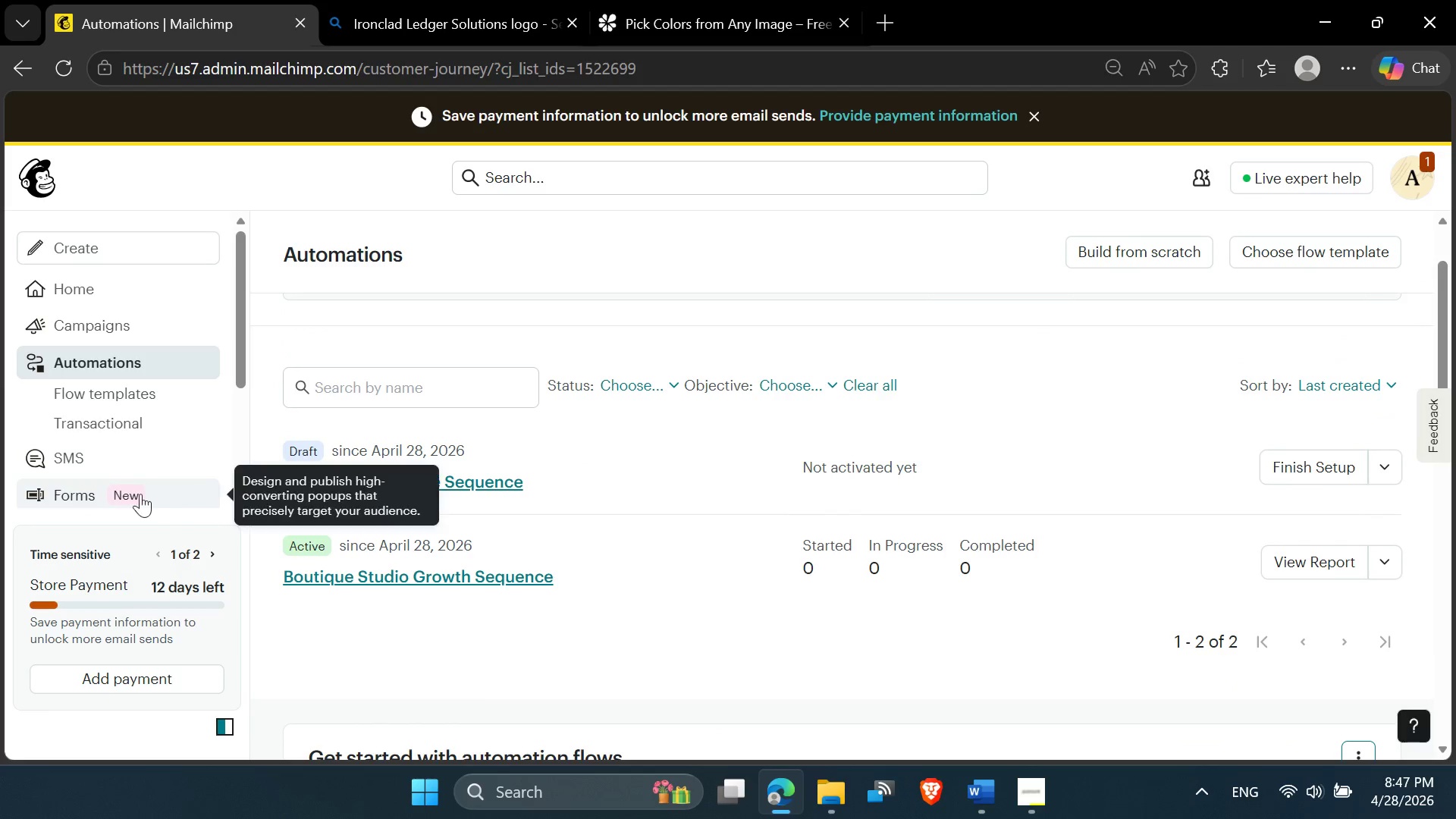 
scroll: coordinate [123, 436], scroll_direction: down, amount: 1.0
 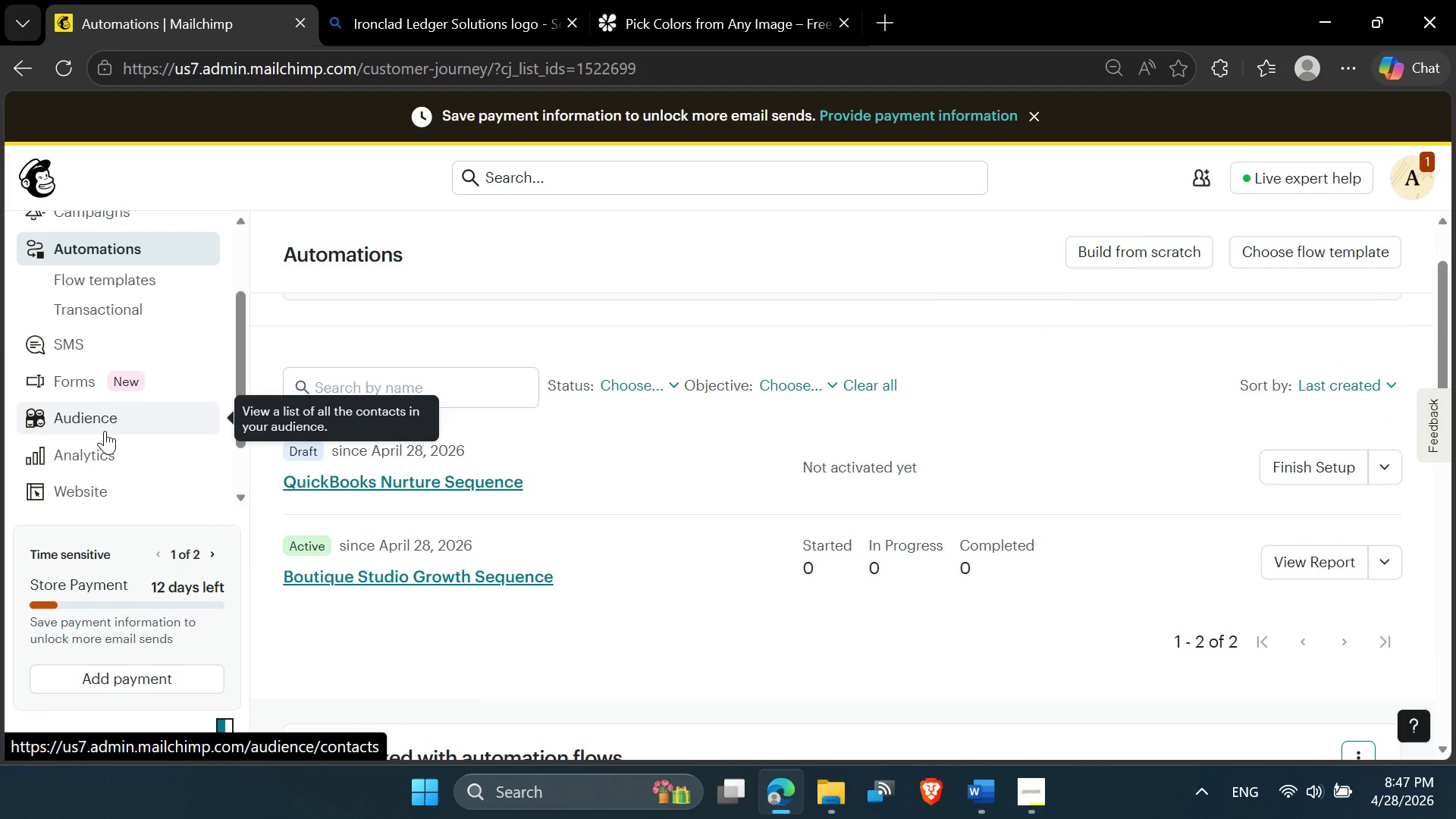 
left_click([102, 427])
 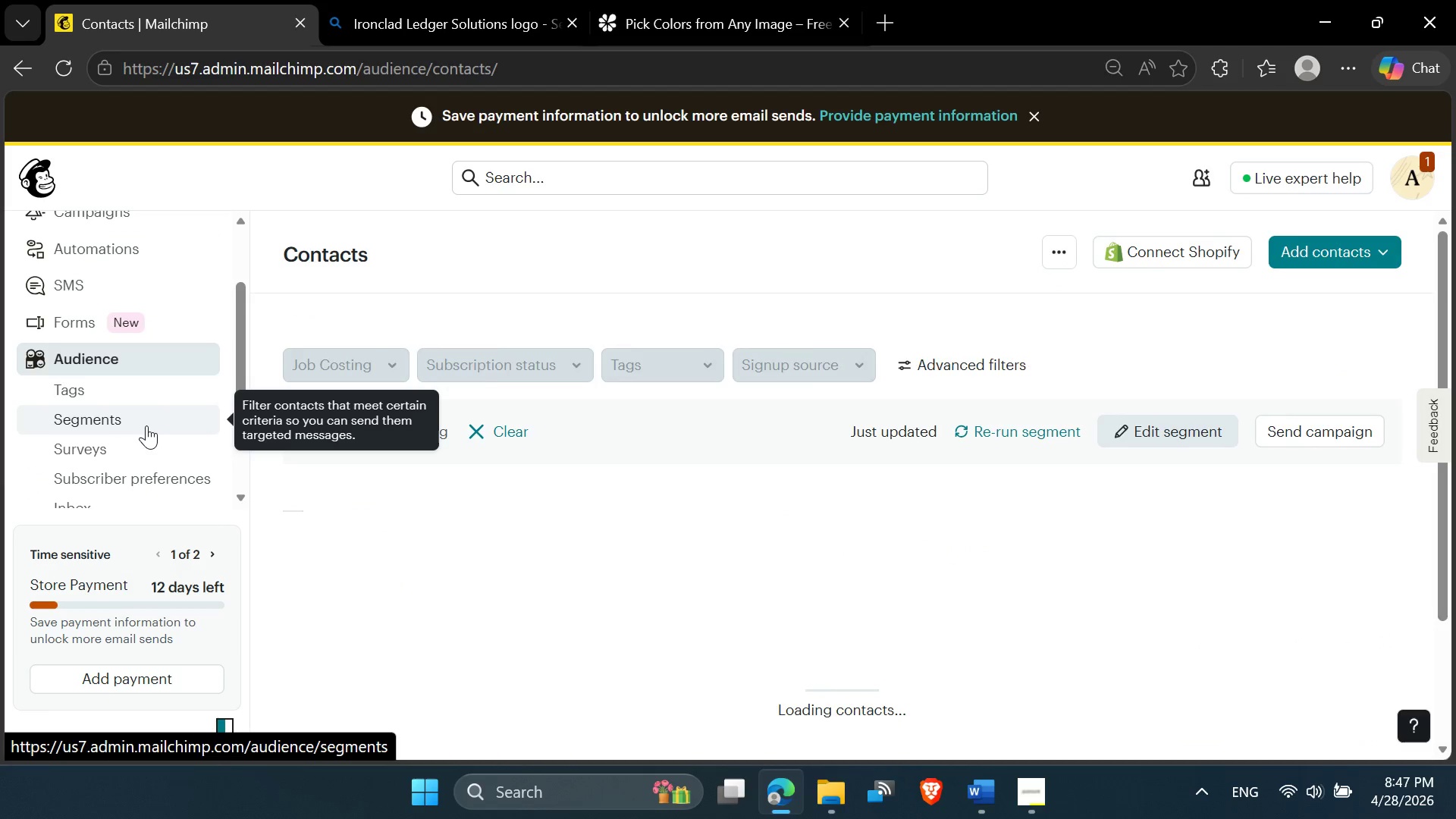 
left_click([508, 437])
 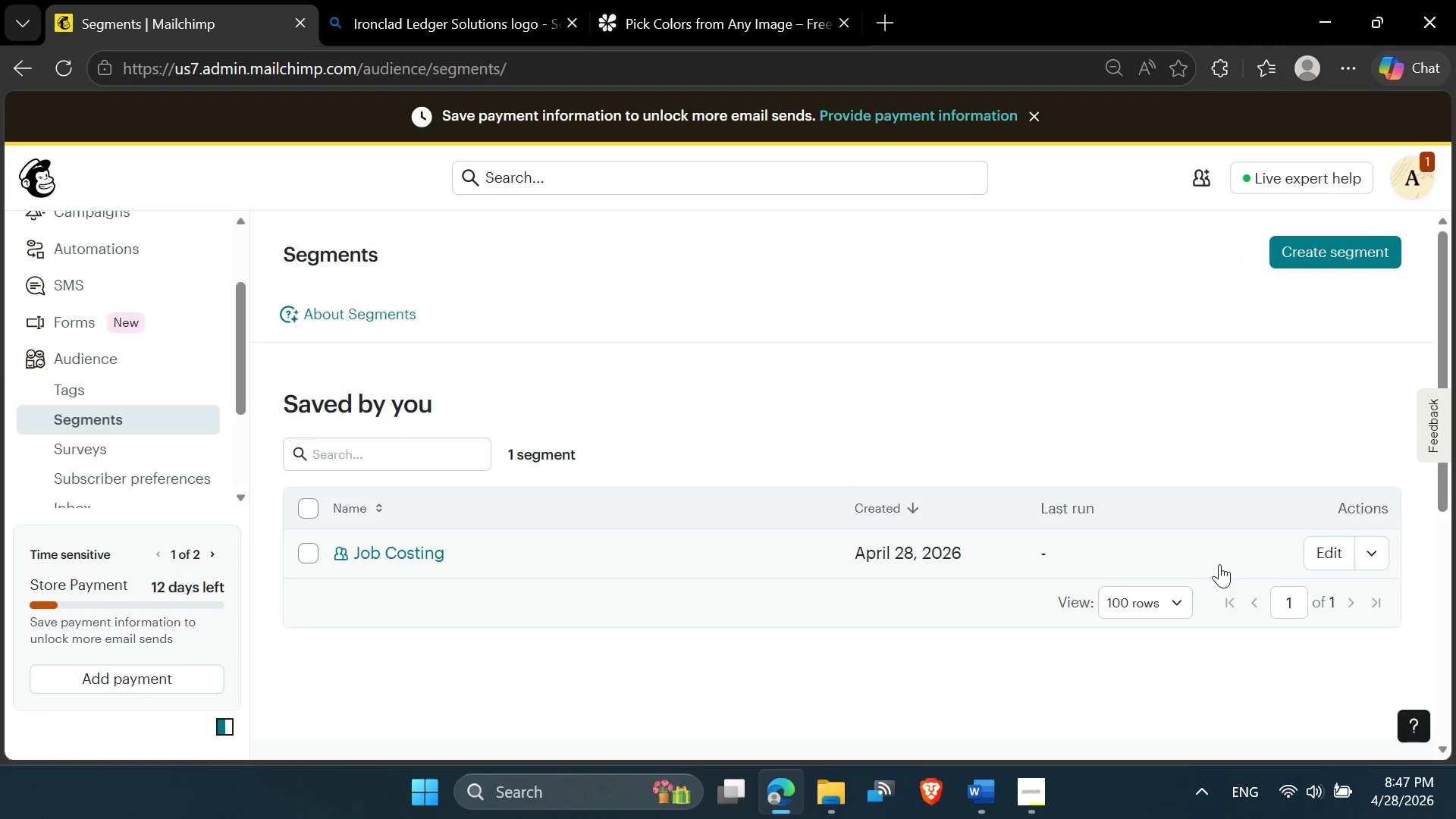 
wait(7.5)
 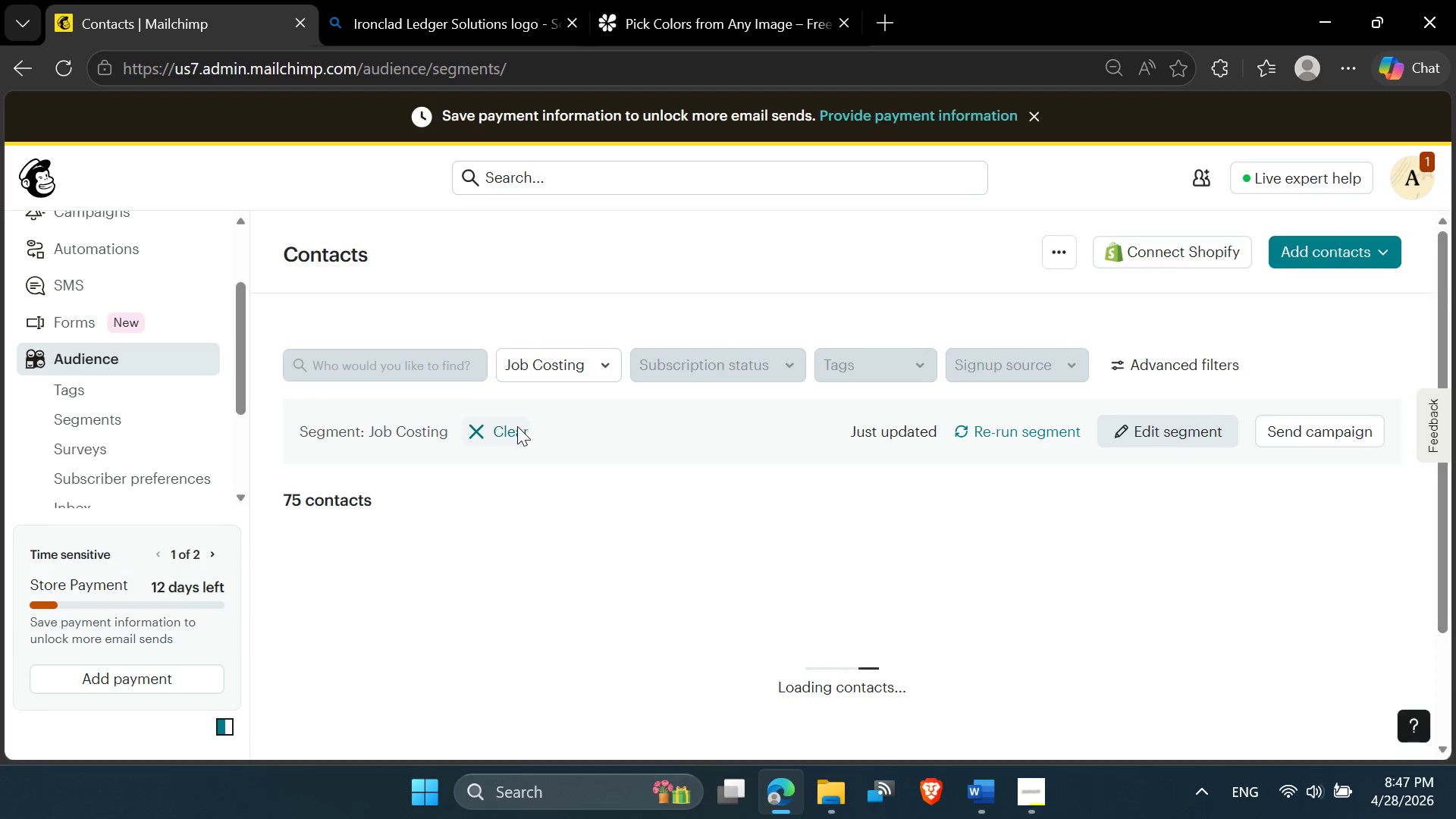 
left_click([1331, 559])
 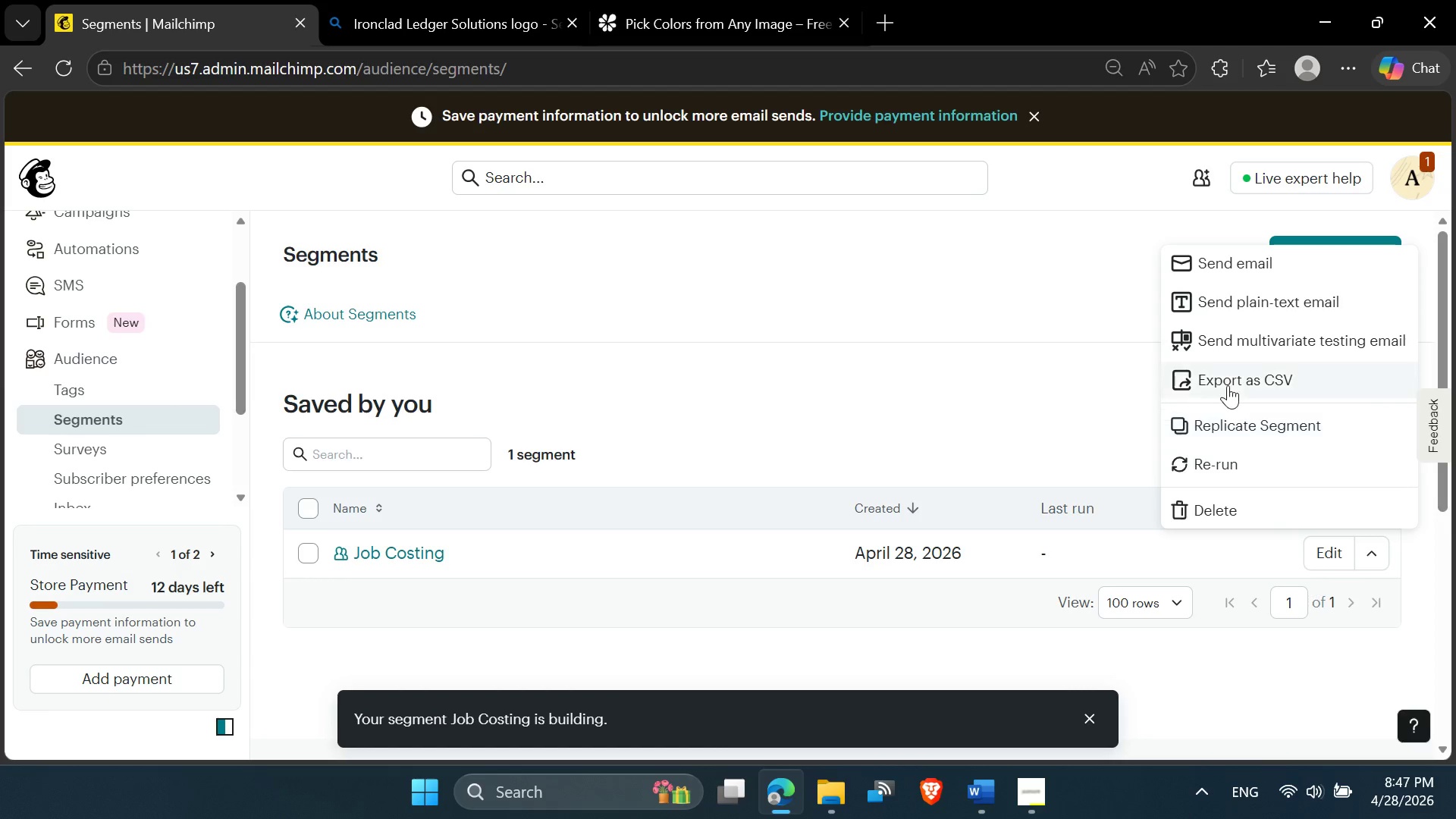 
wait(19.75)
 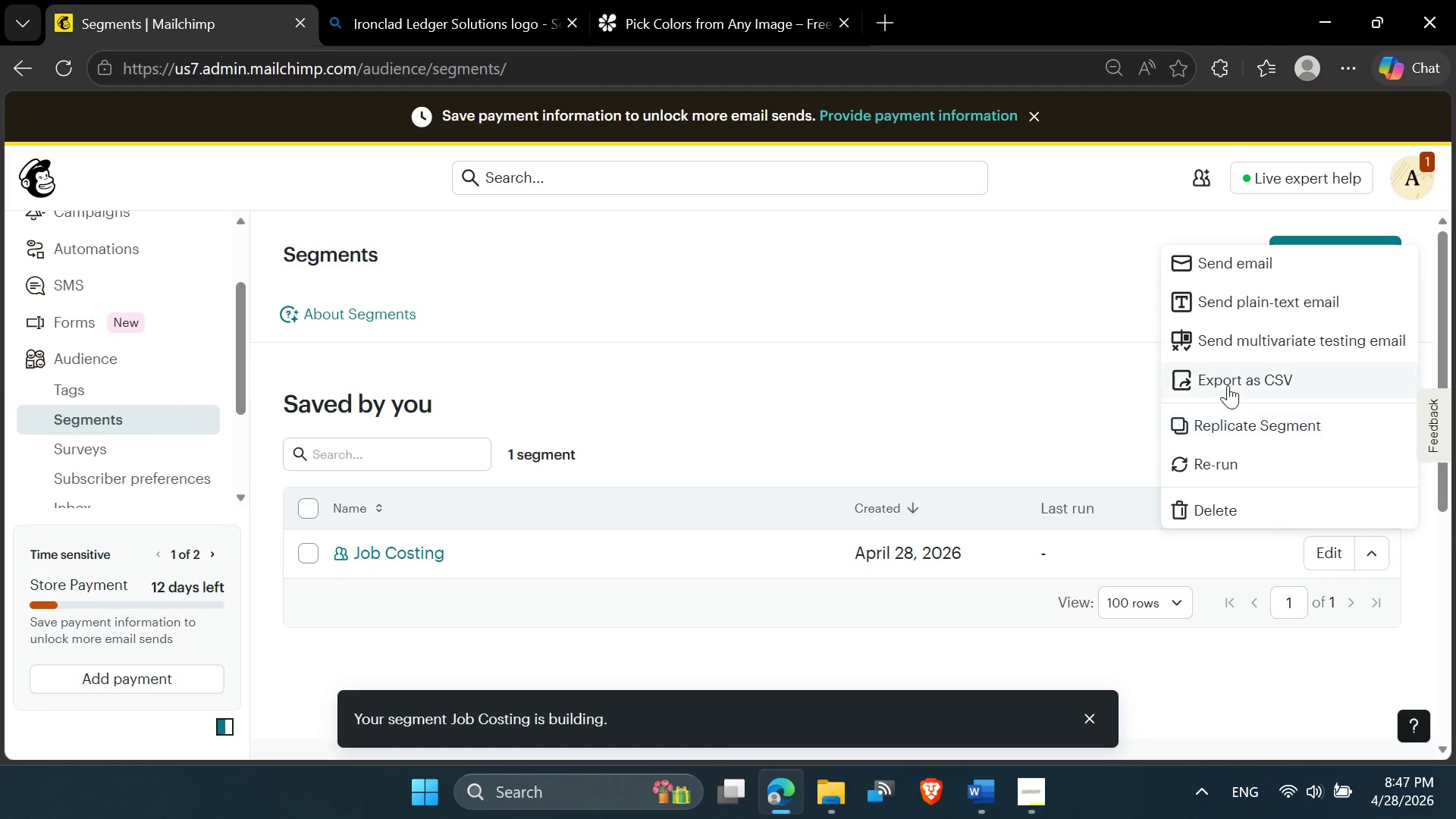 
left_click([612, 377])
 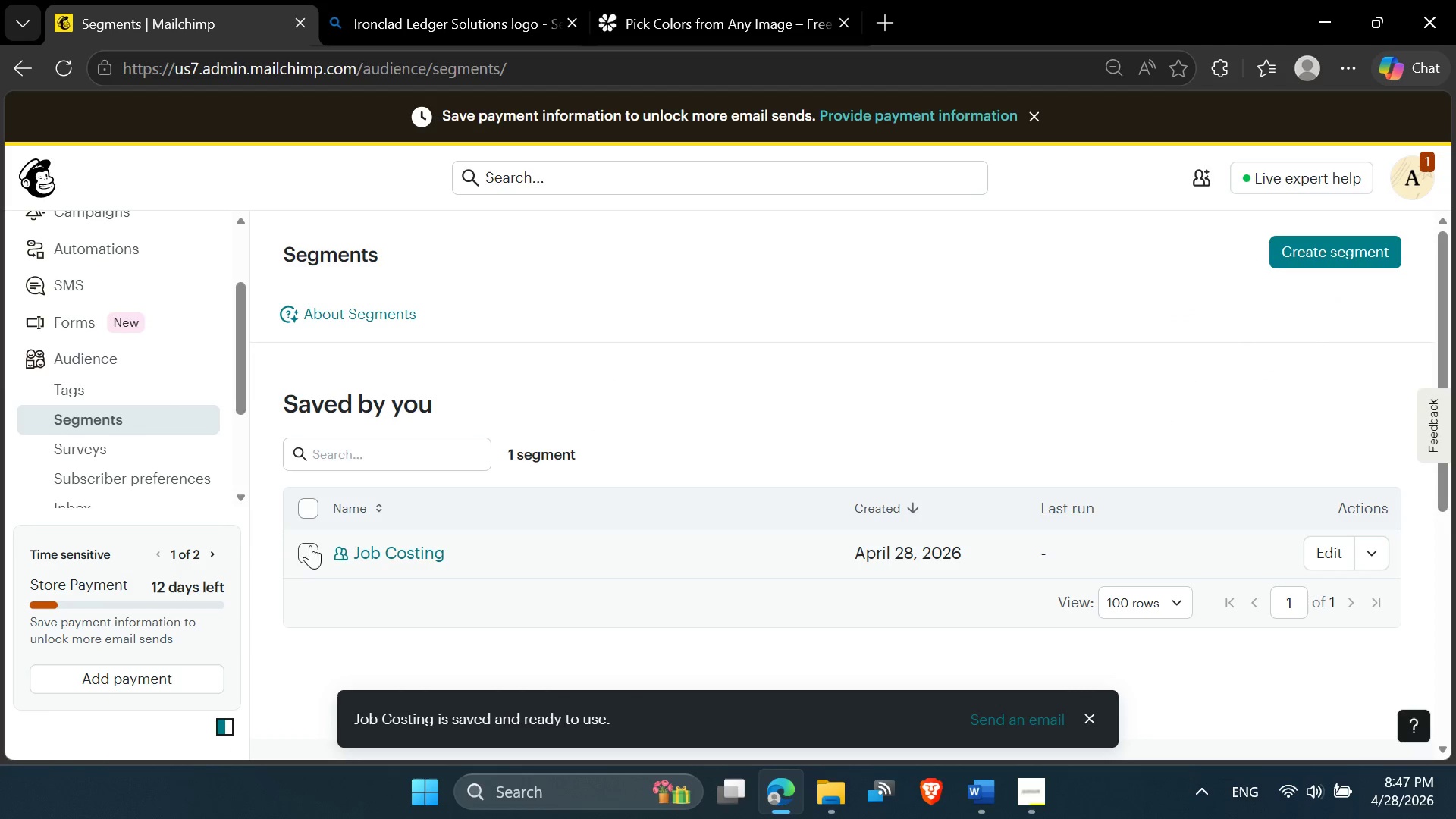 
left_click([308, 500])
 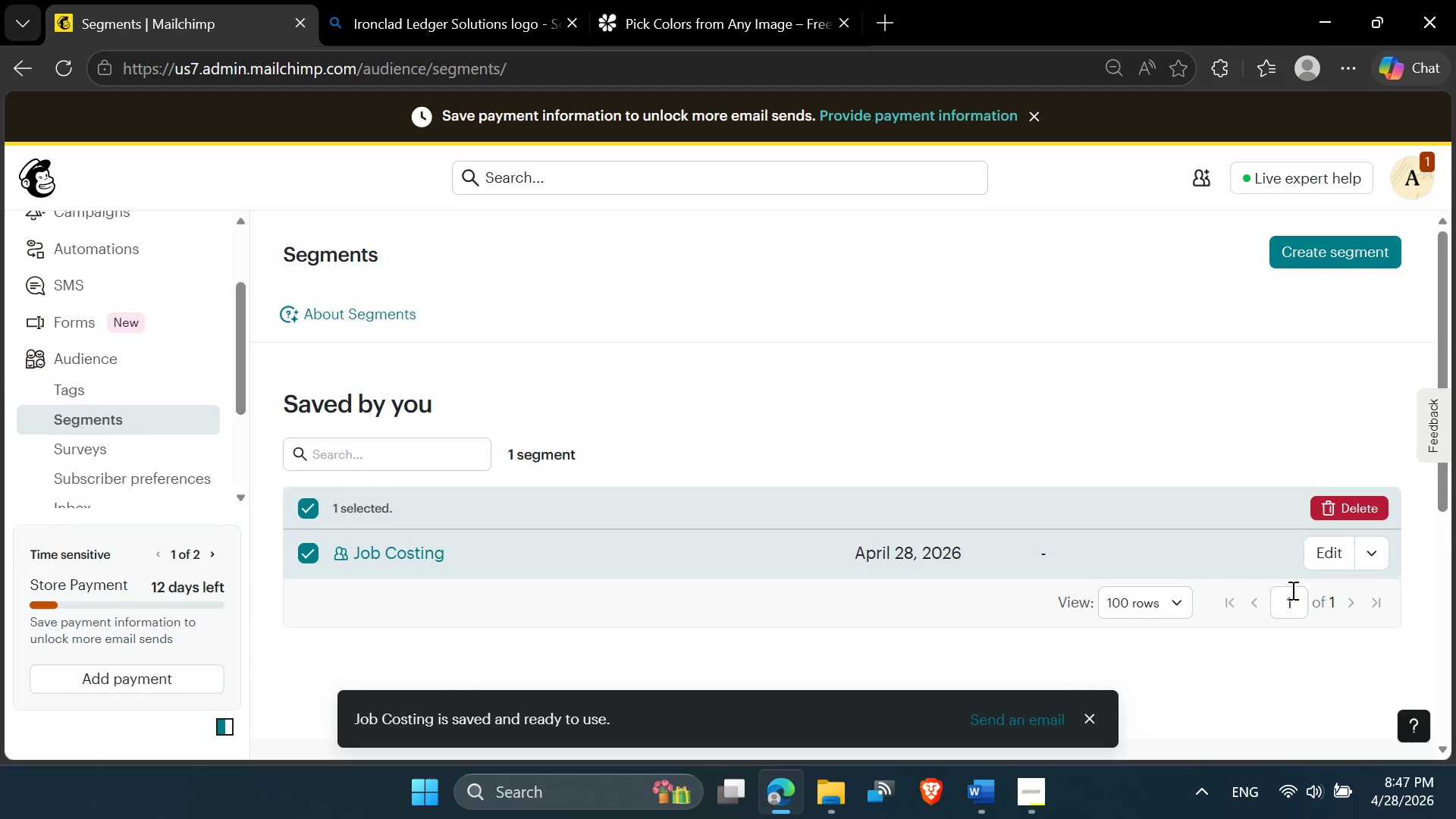 
left_click([1373, 558])
 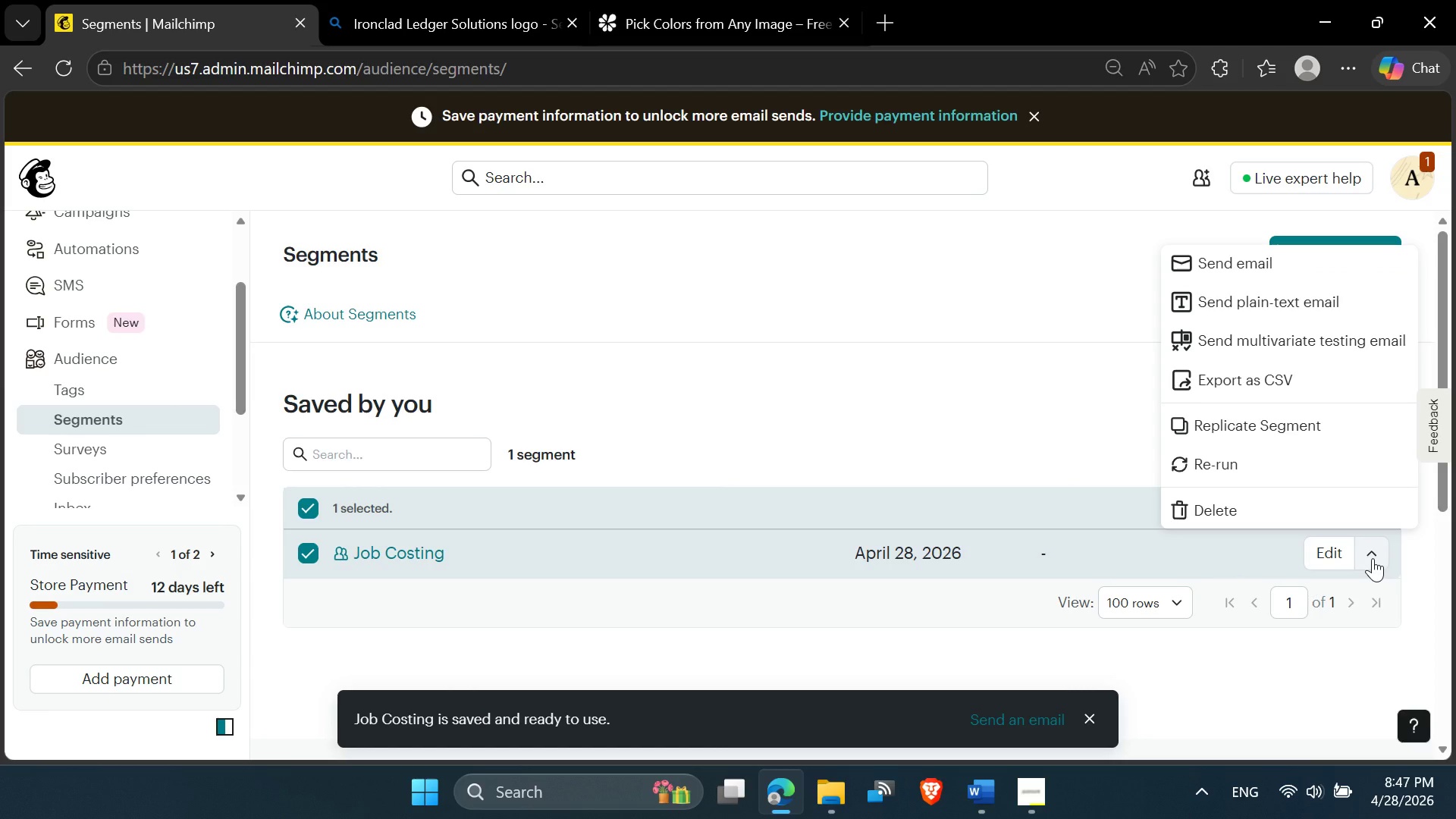 
left_click([1373, 558])
 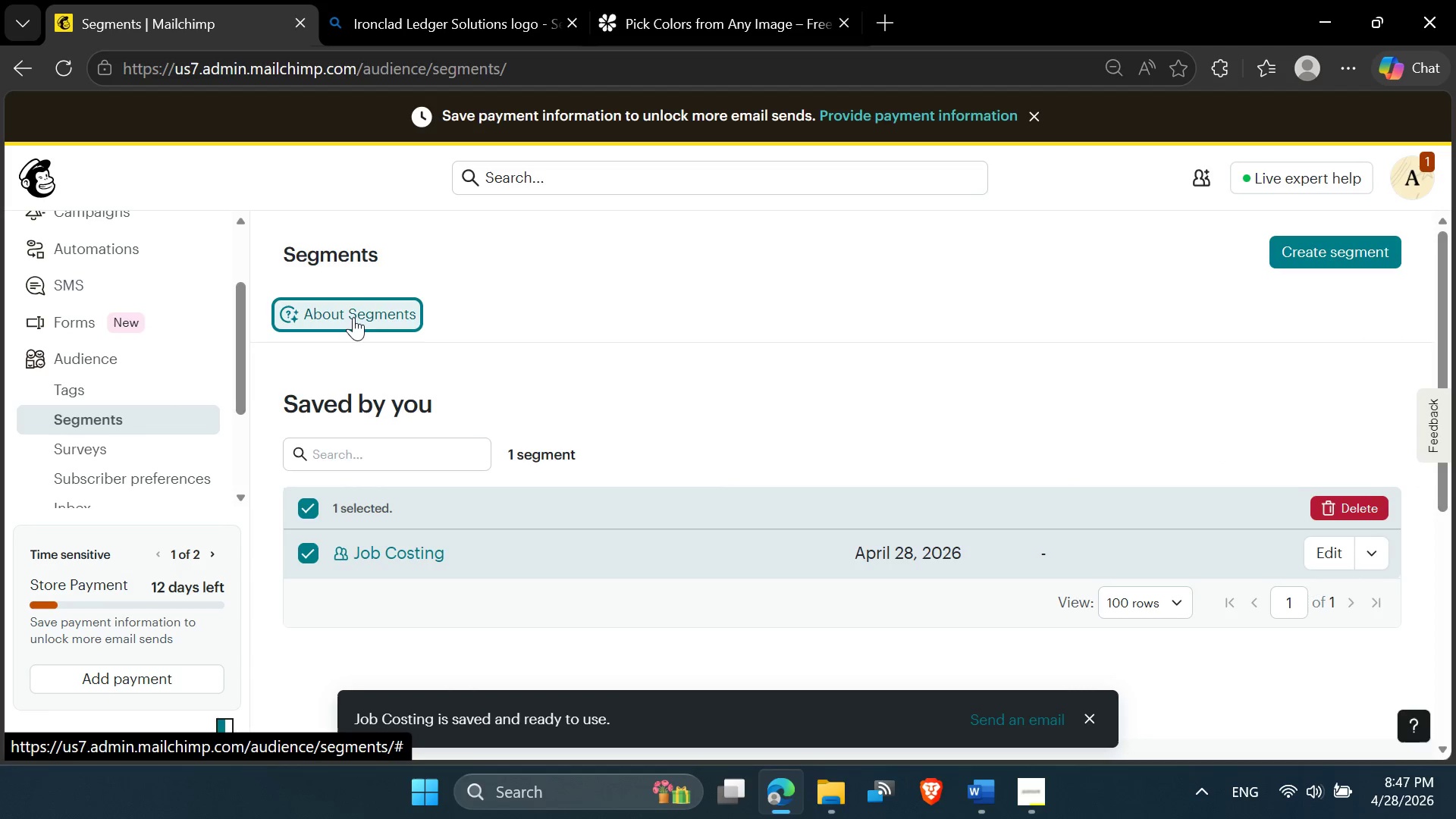 
wait(8.02)
 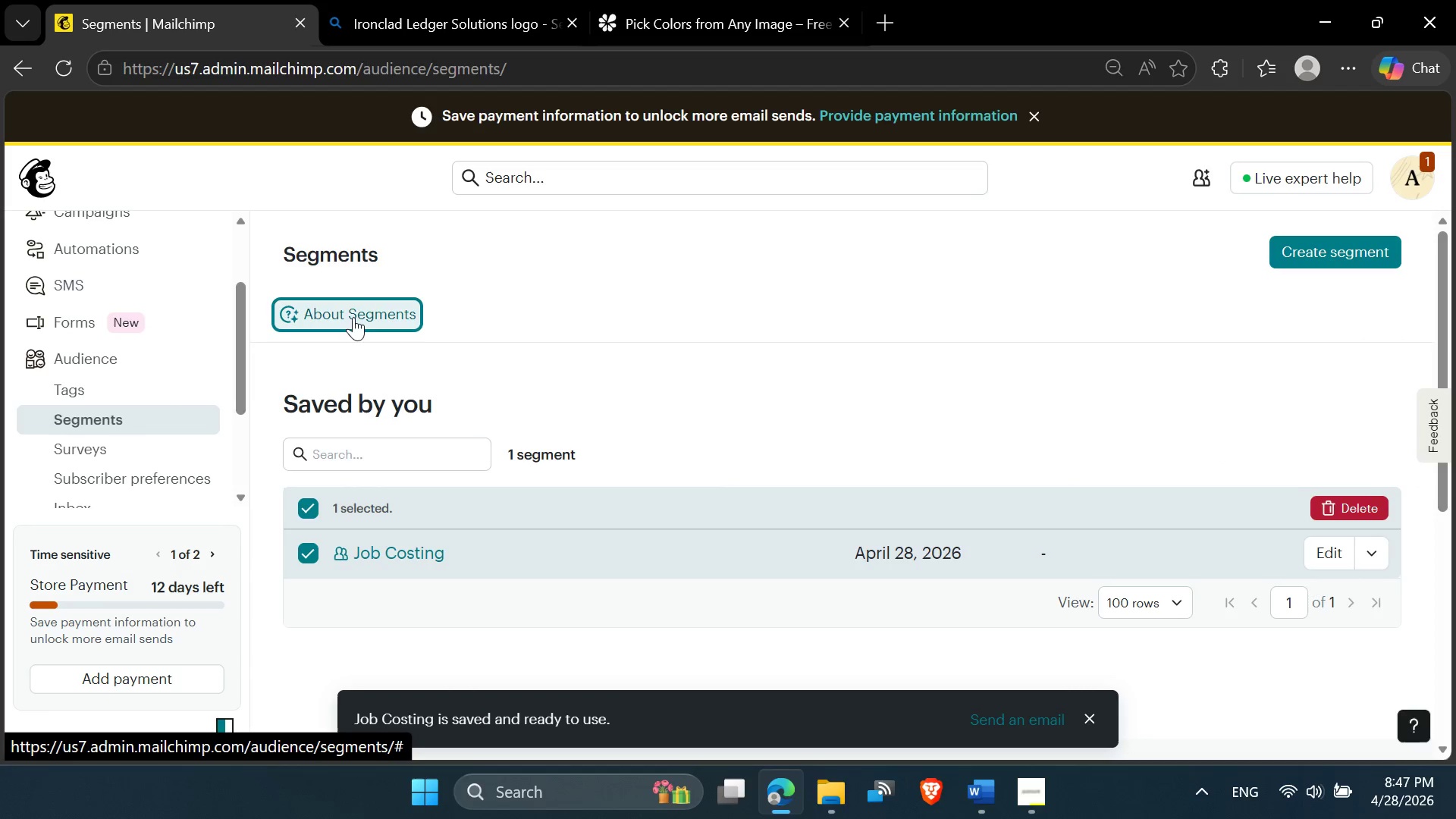 
left_click([1392, 182])
 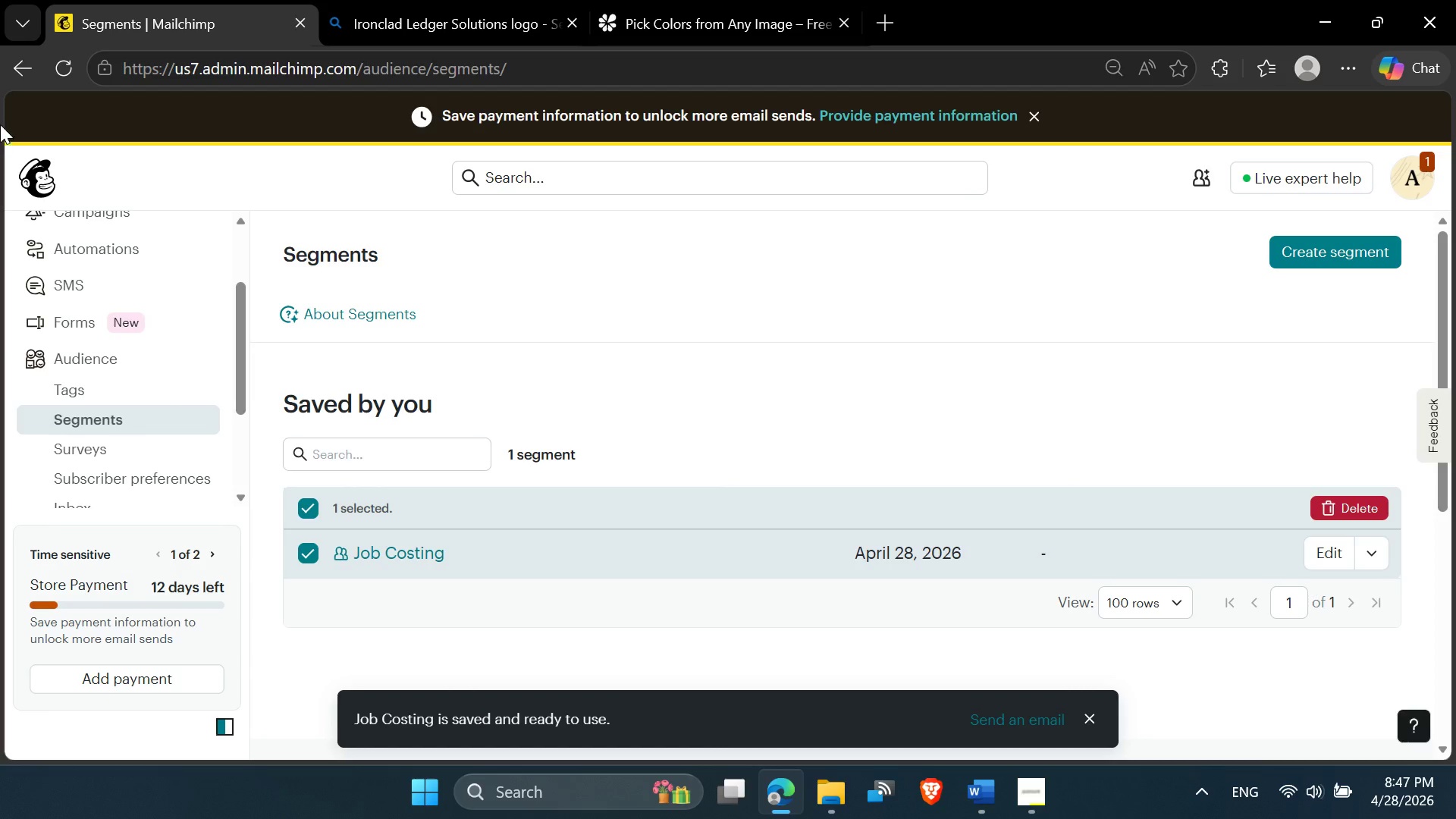 
left_click([68, 71])
 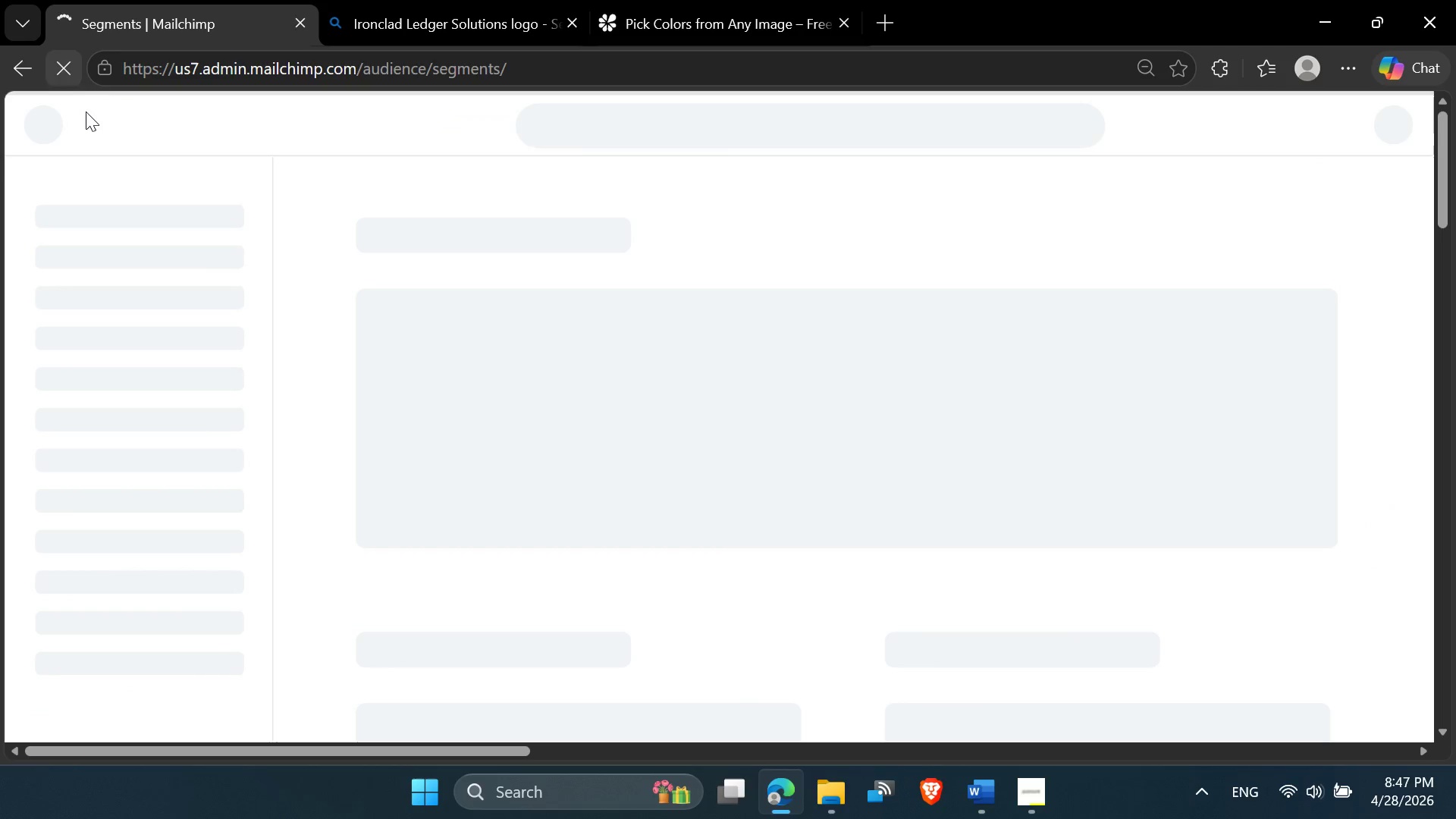 
mouse_move([86, 171])
 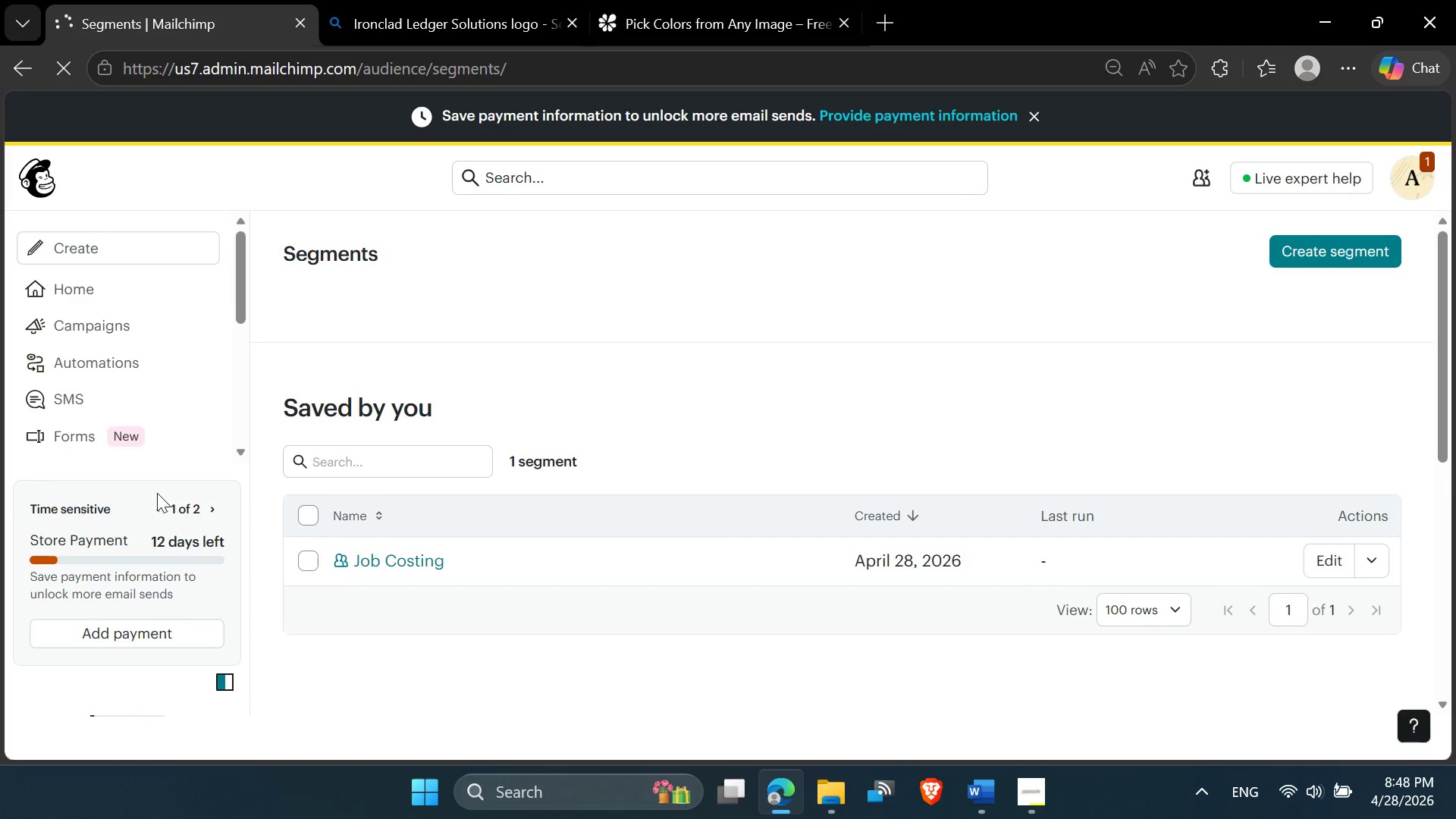 
wait(5.07)
 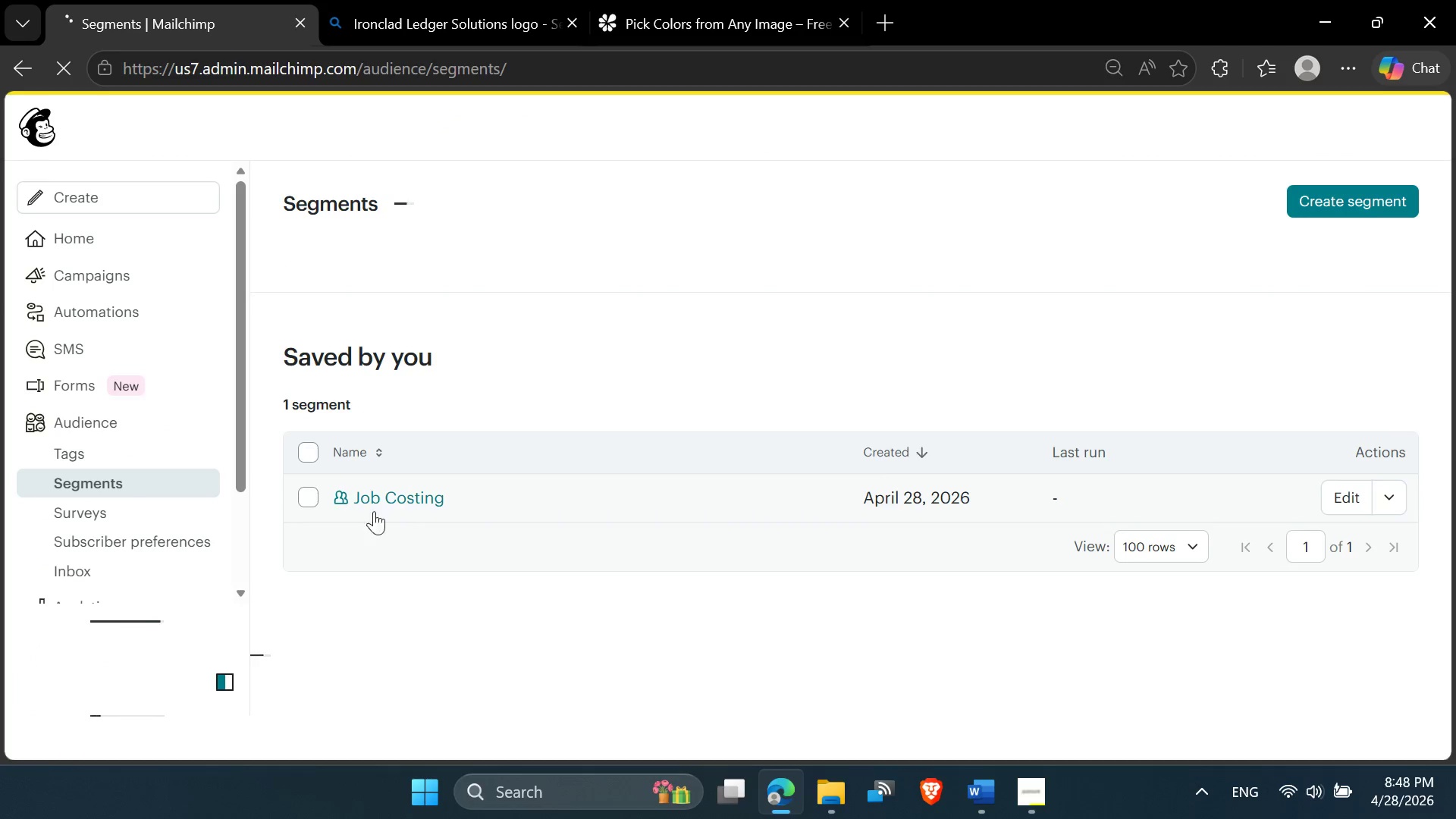 
left_click([94, 291])
 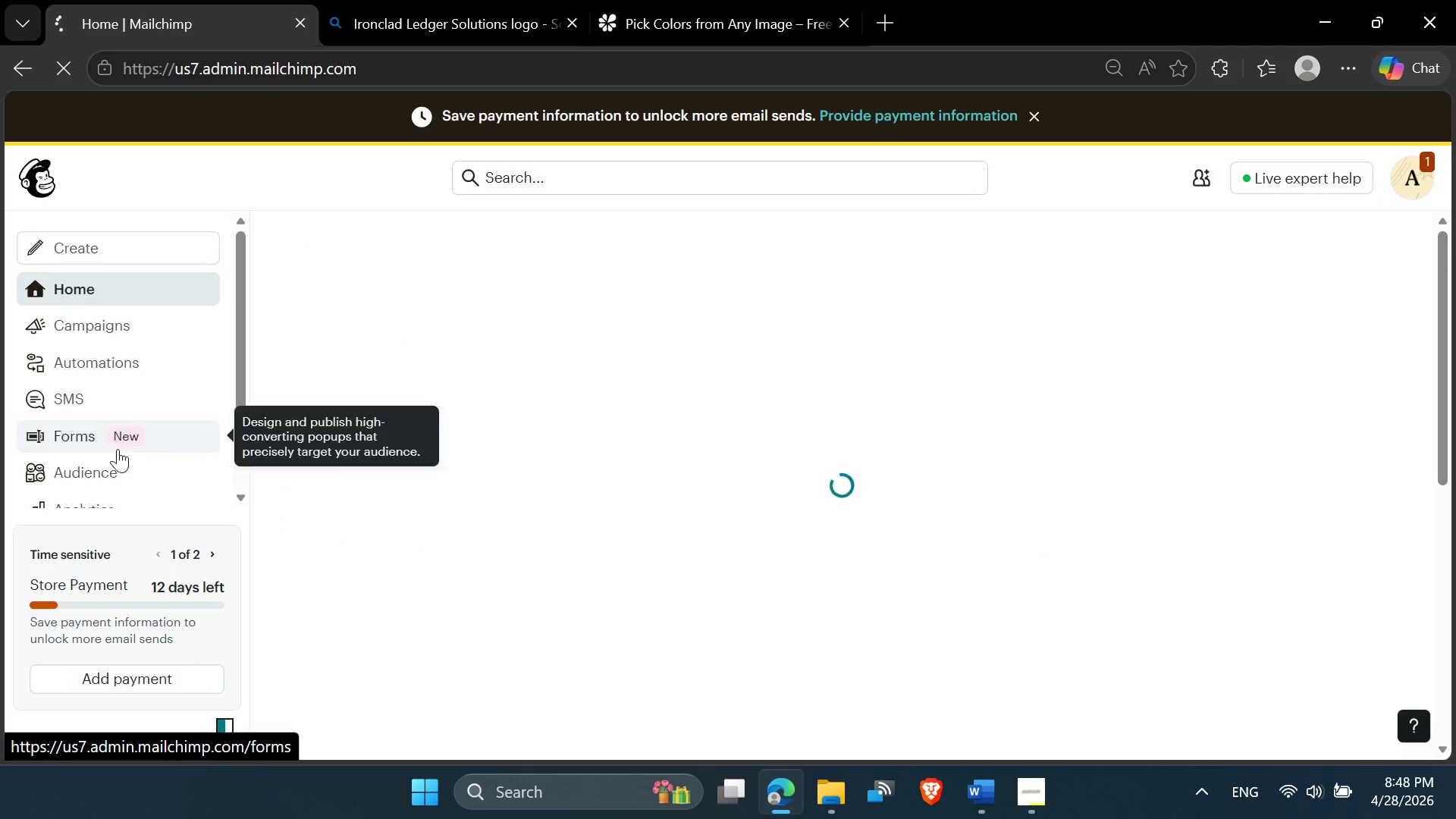 
scroll: coordinate [120, 464], scroll_direction: down, amount: 1.0
 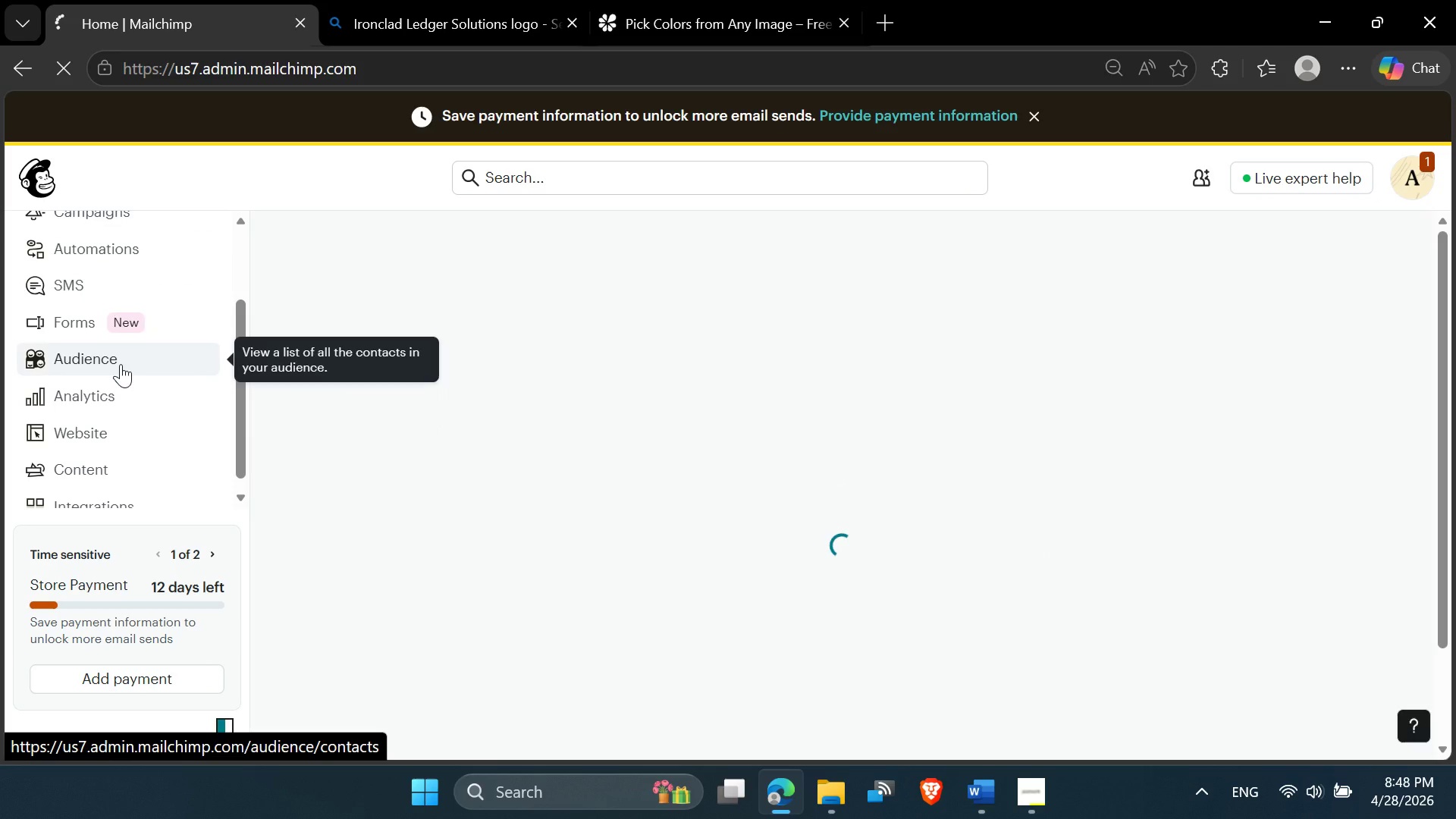 
mouse_move([139, 249])
 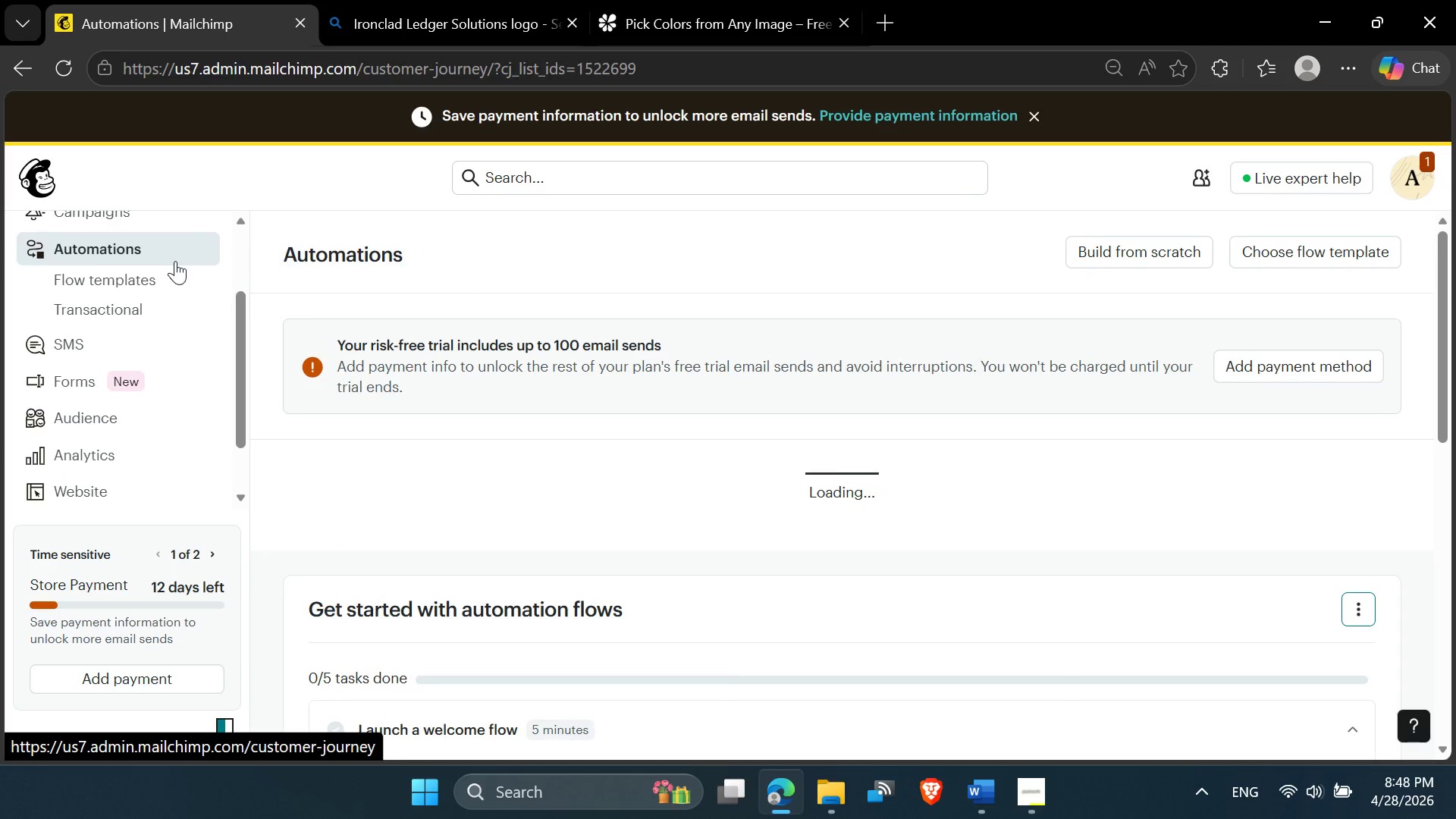 
left_click([154, 288])
 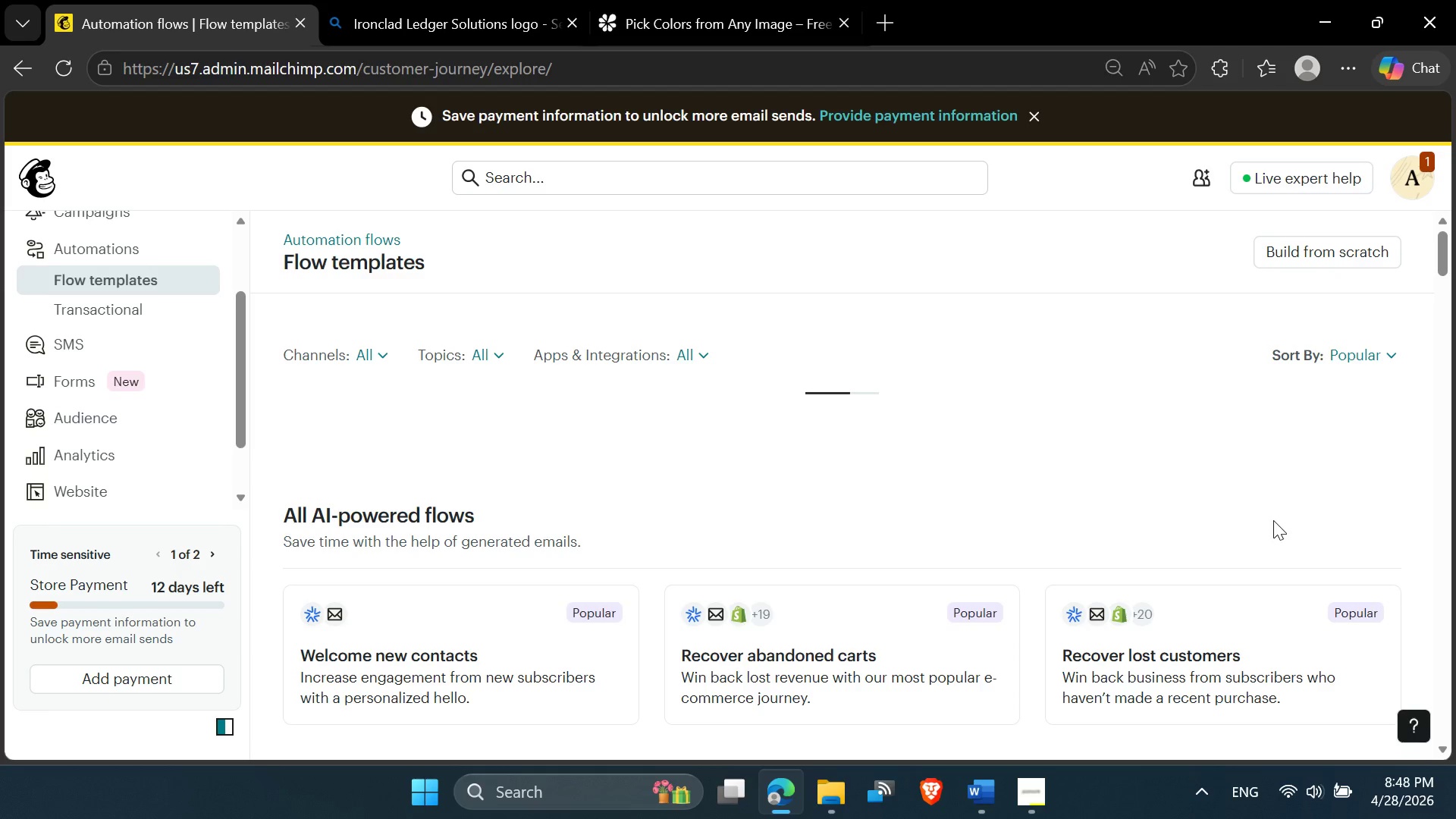 
wait(8.72)
 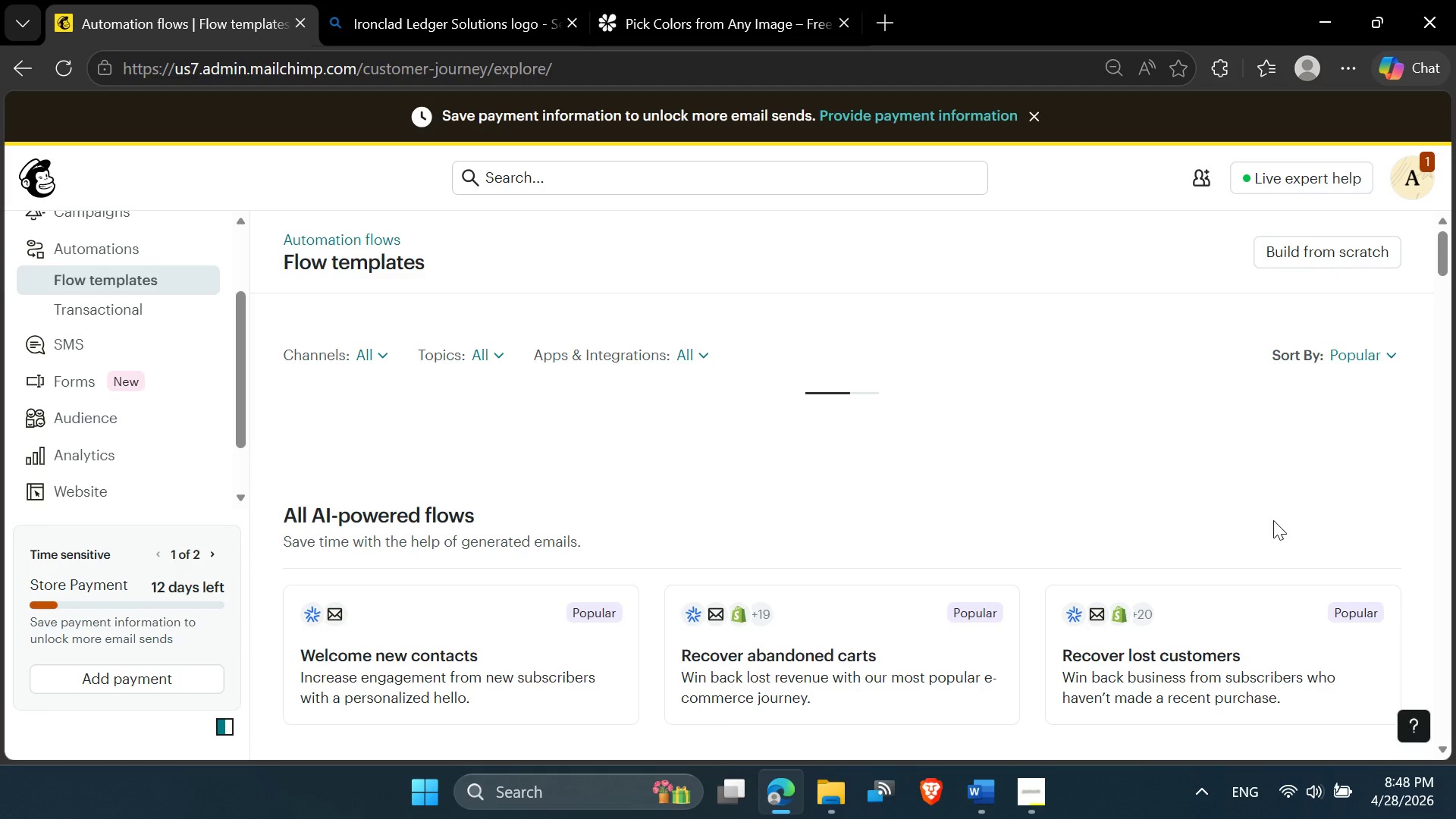 
left_click([1301, 252])
 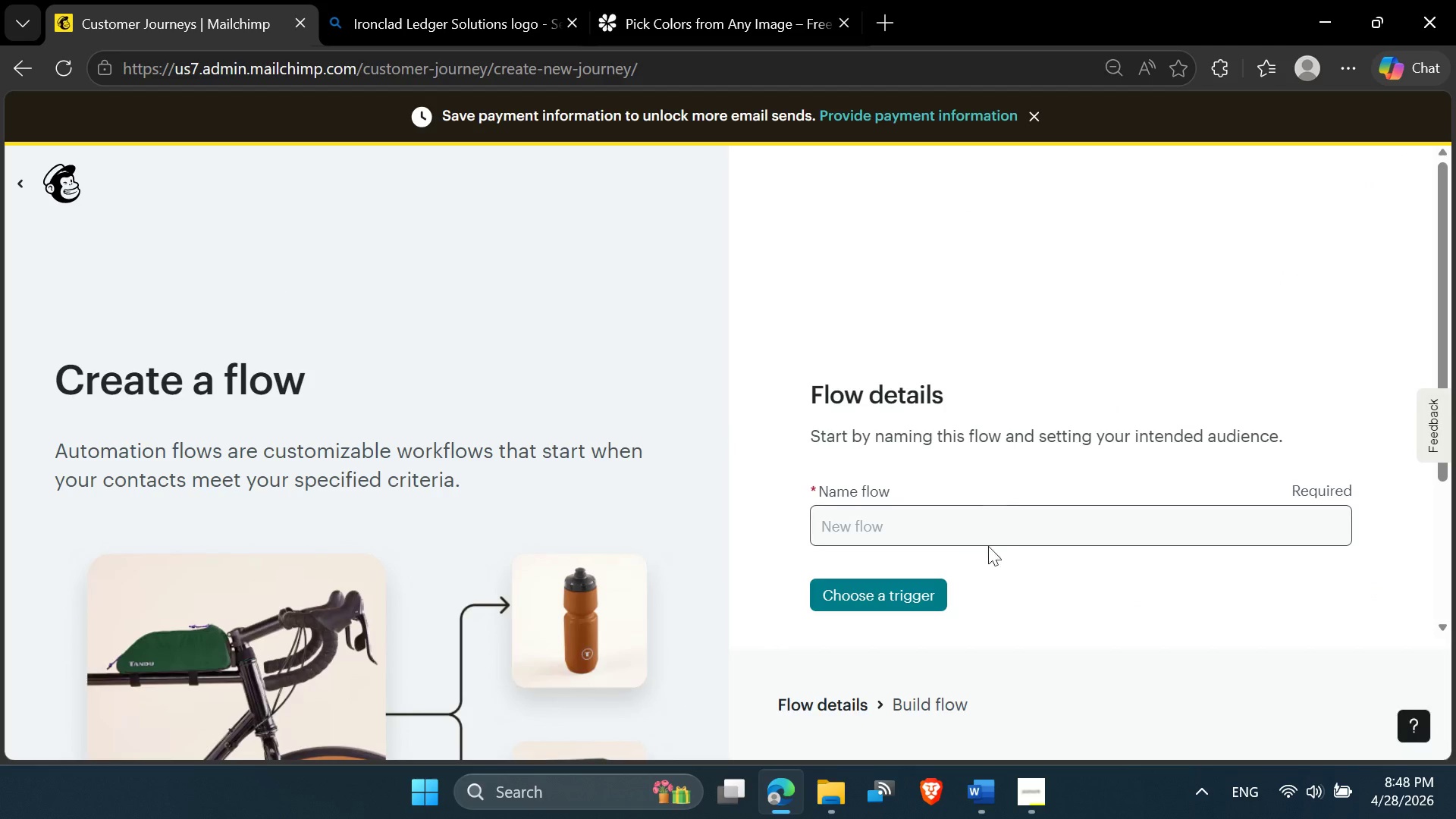 
left_click([902, 521])
 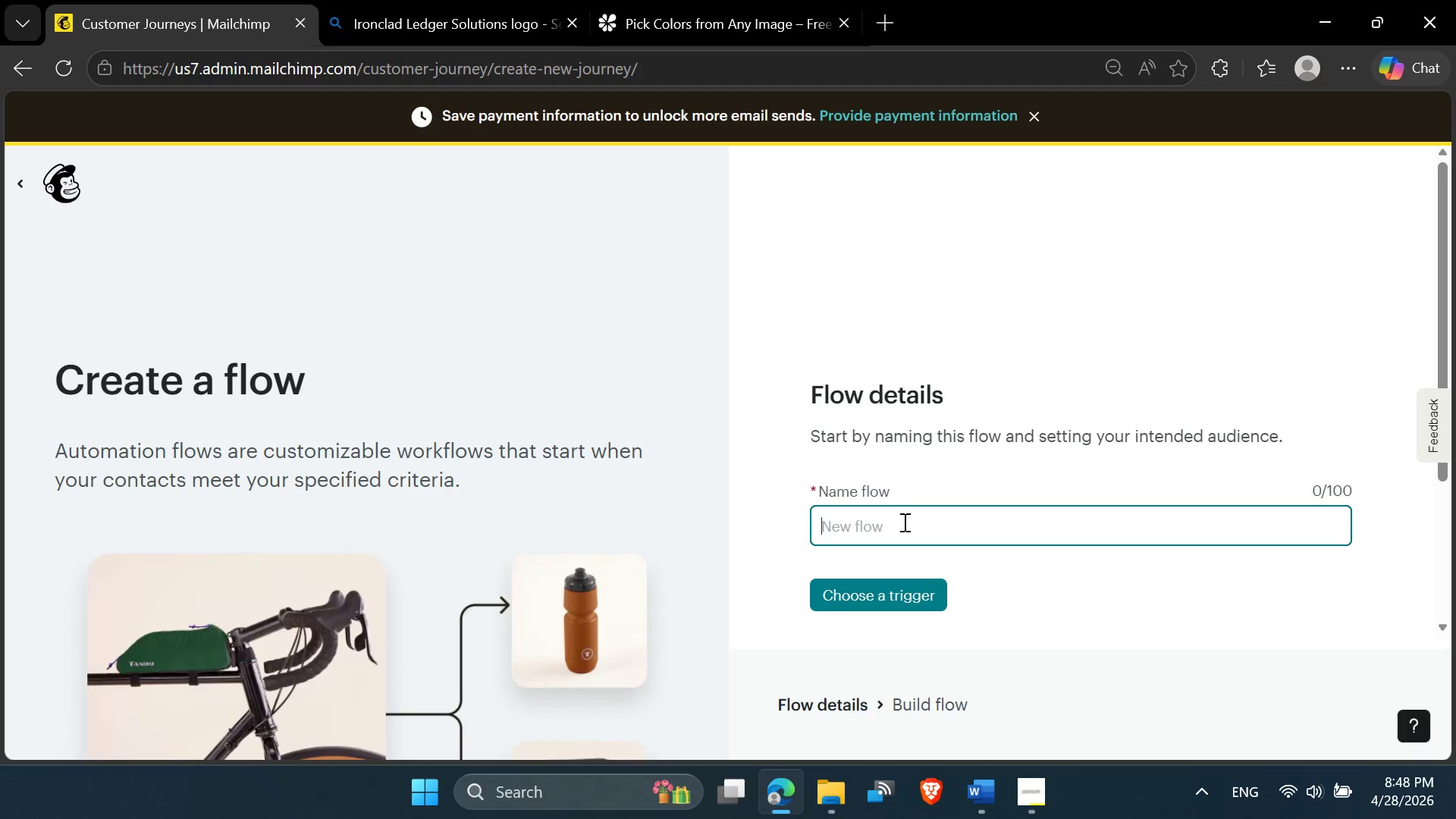 
type(ff)
 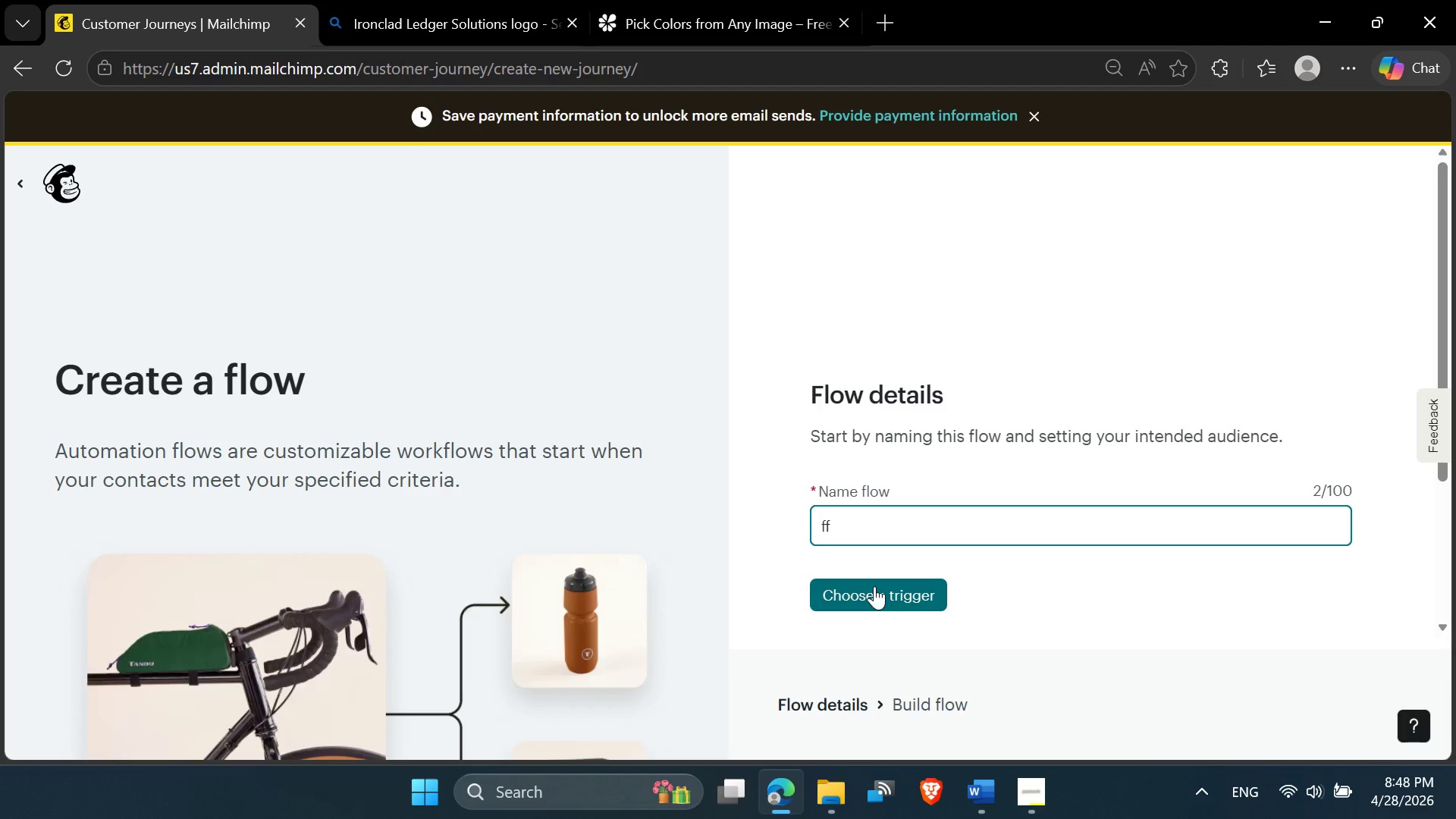 
left_click([874, 586])
 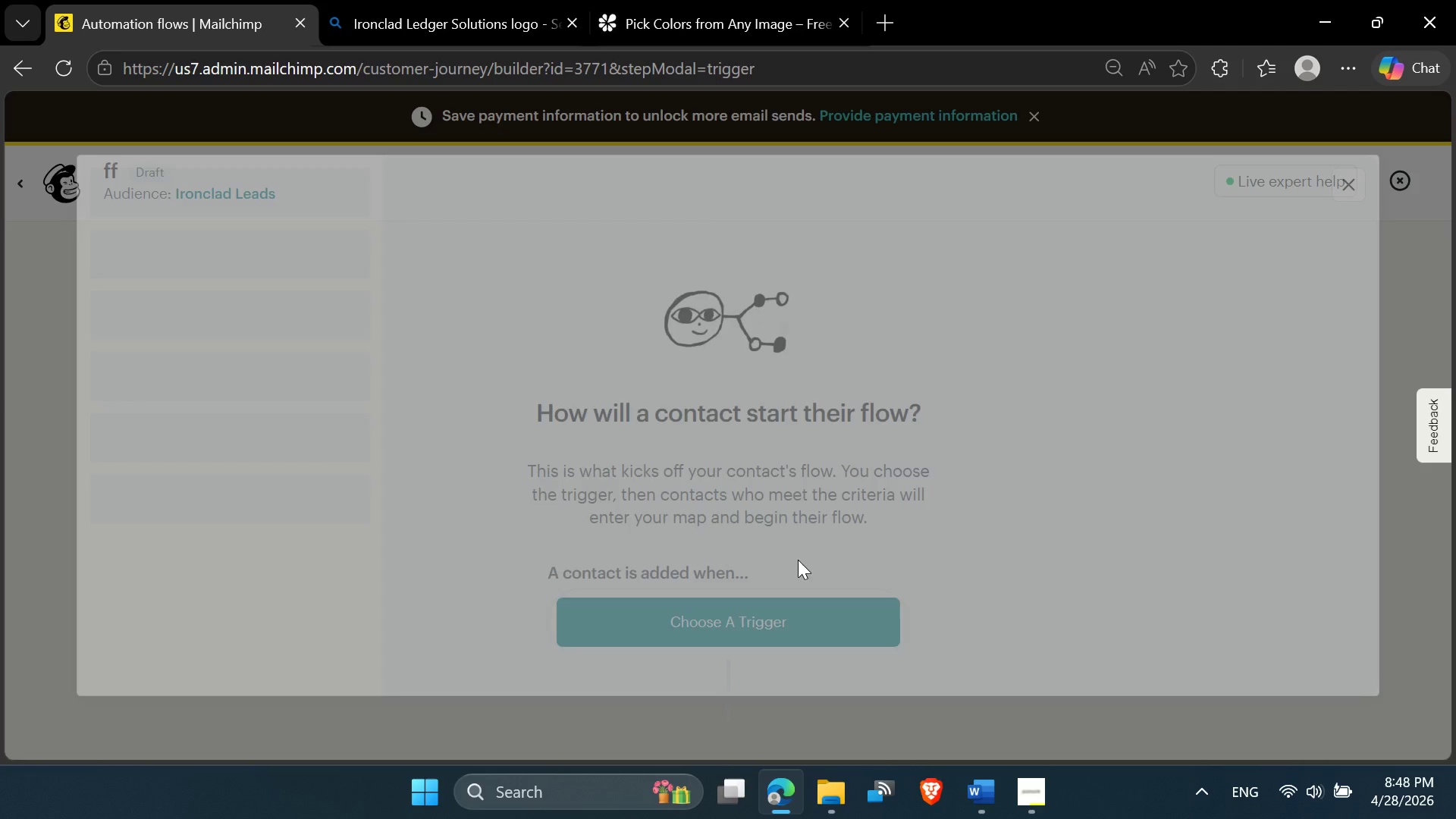 
mouse_move([303, 418])
 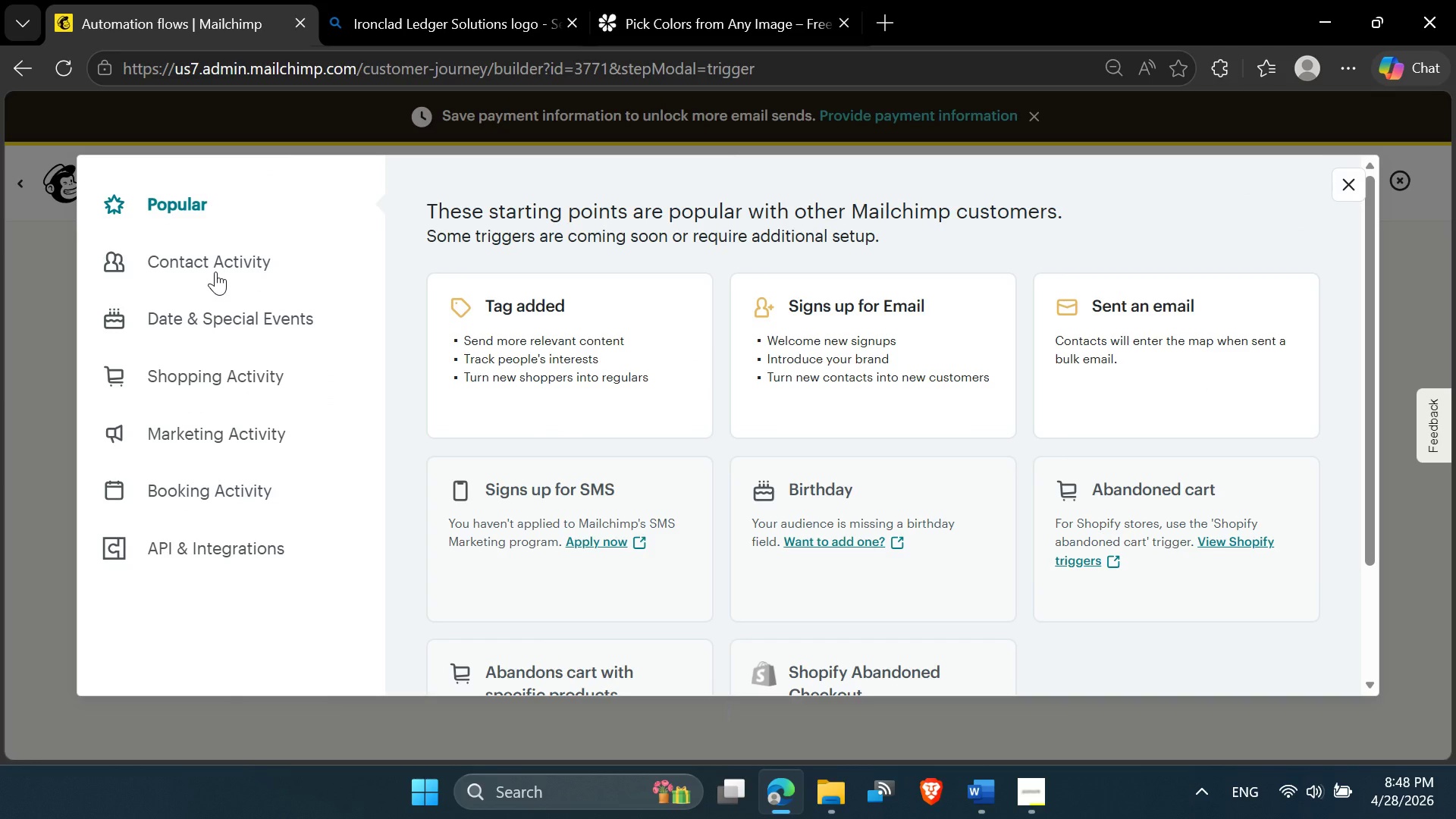 
left_click([215, 271])
 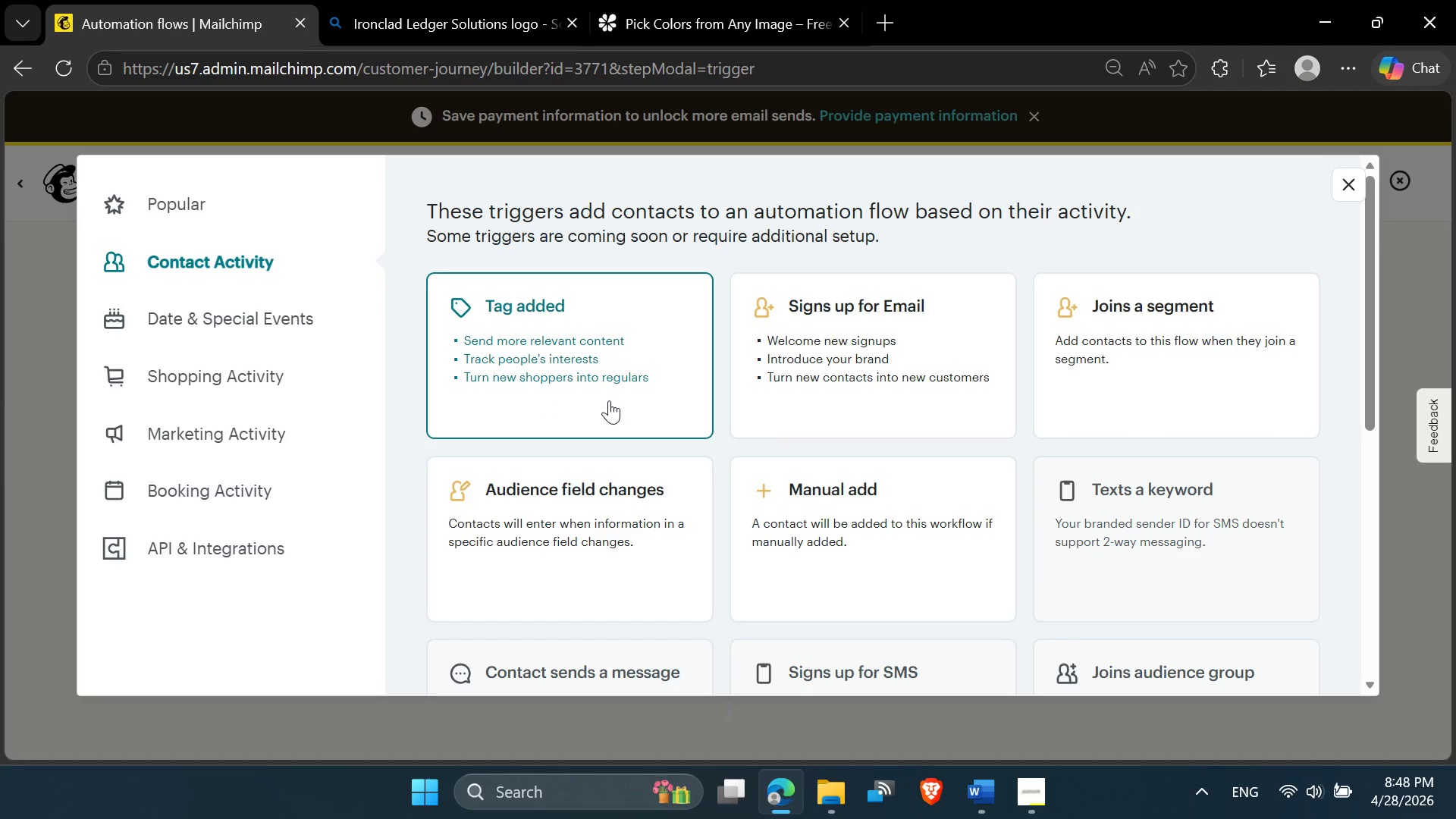 
left_click([609, 400])
 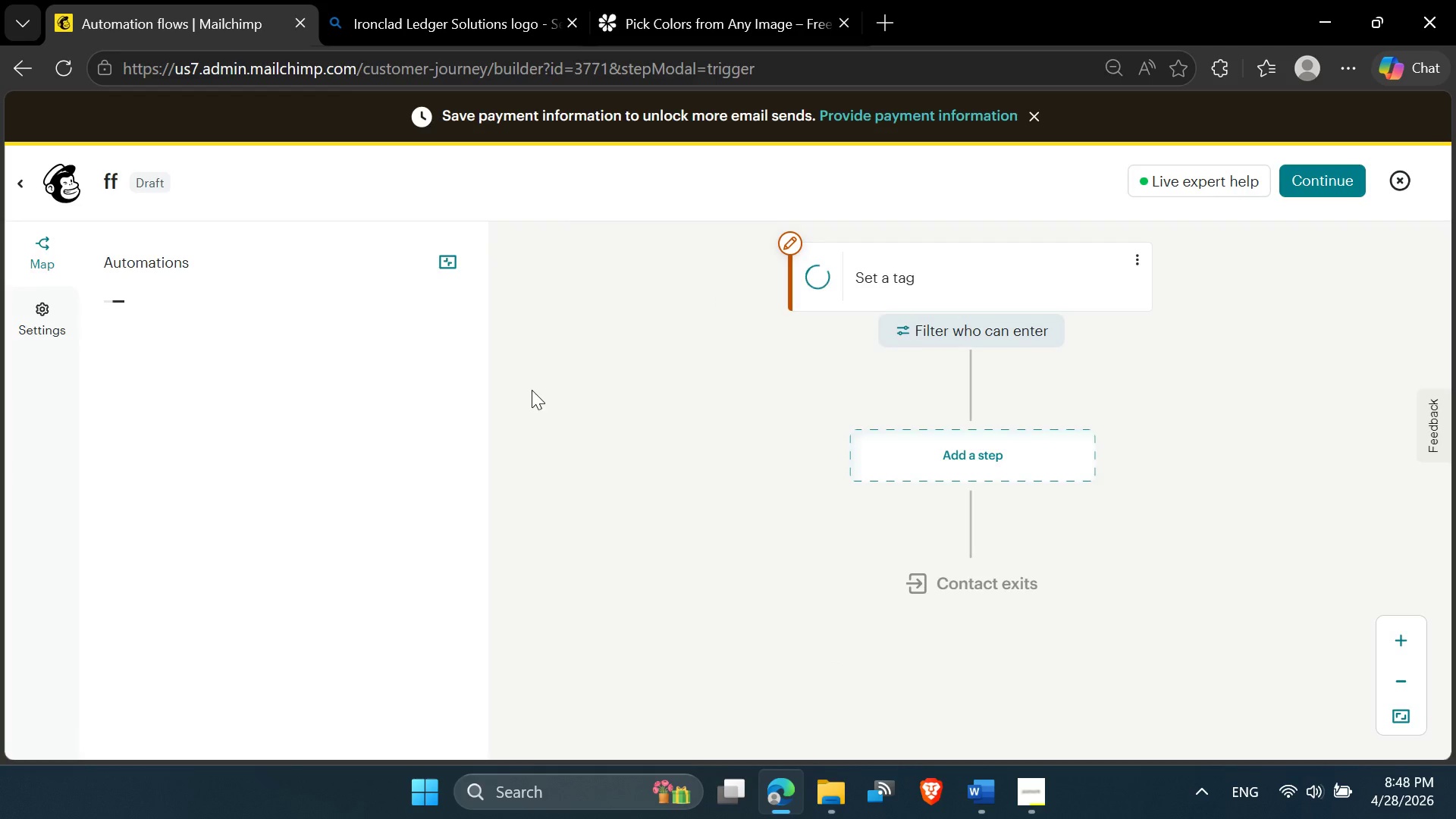 
mouse_move([268, 340])
 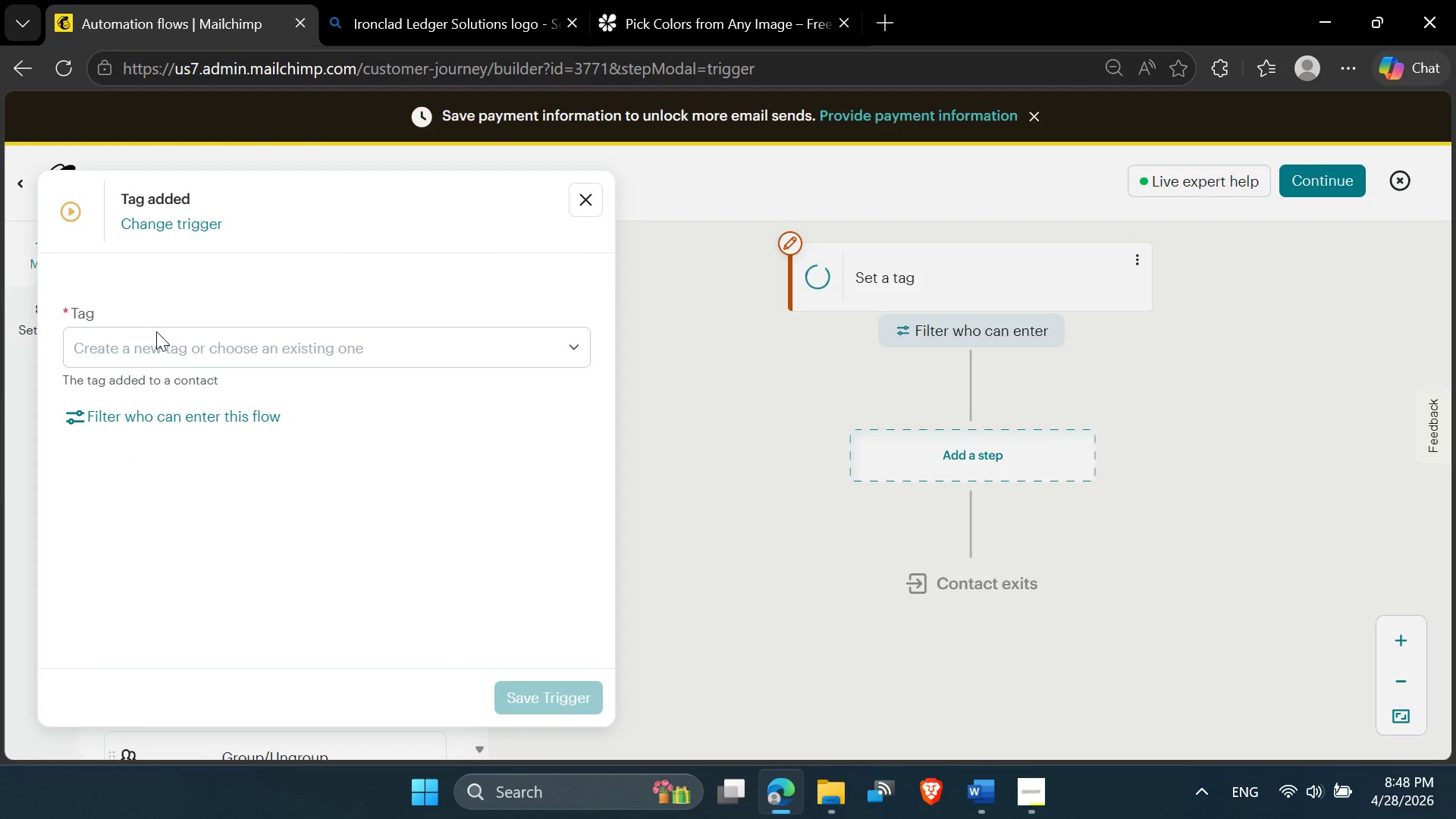 
left_click([148, 359])
 